 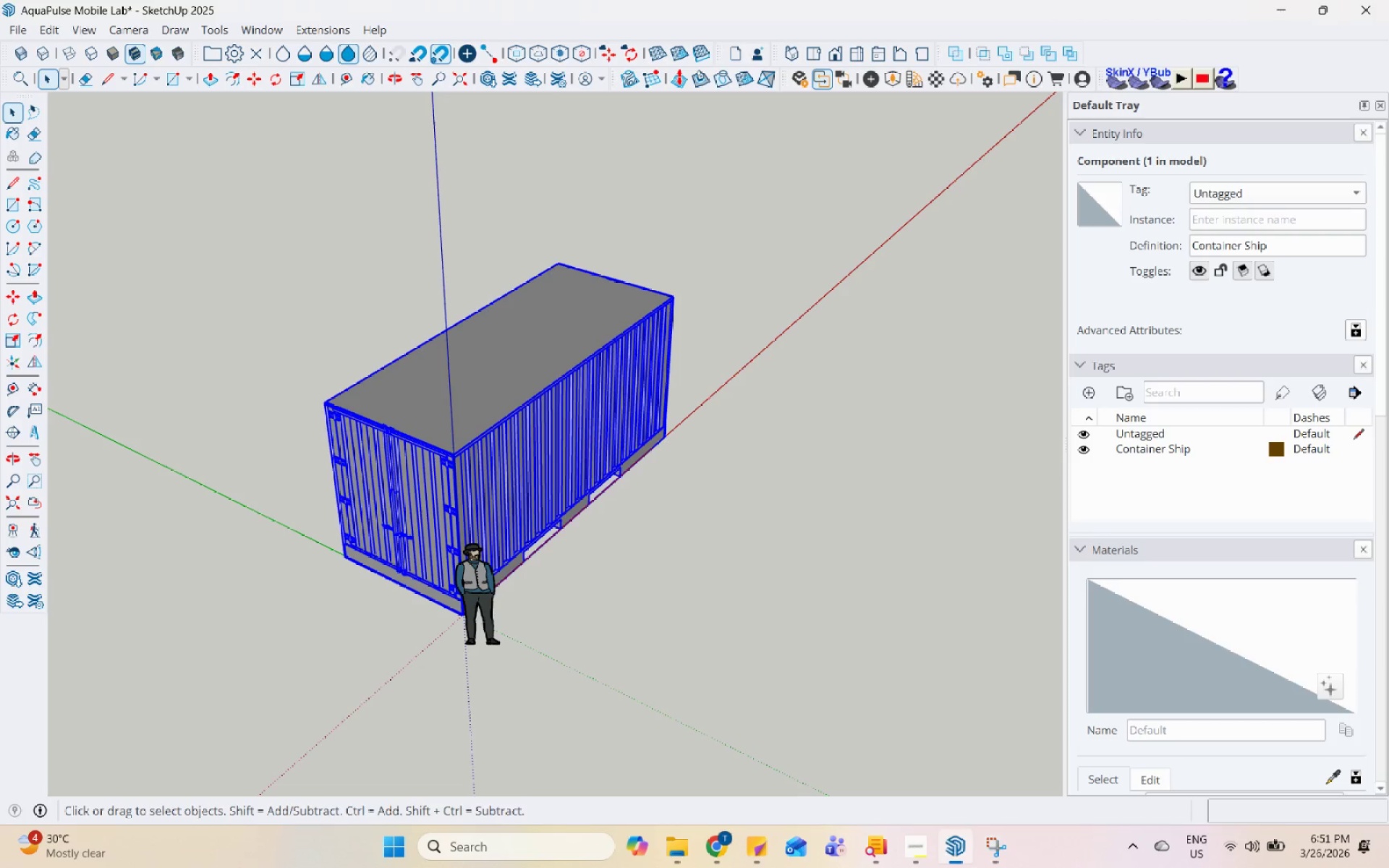 
scroll: coordinate [519, 480], scroll_direction: down, amount: 2.0
 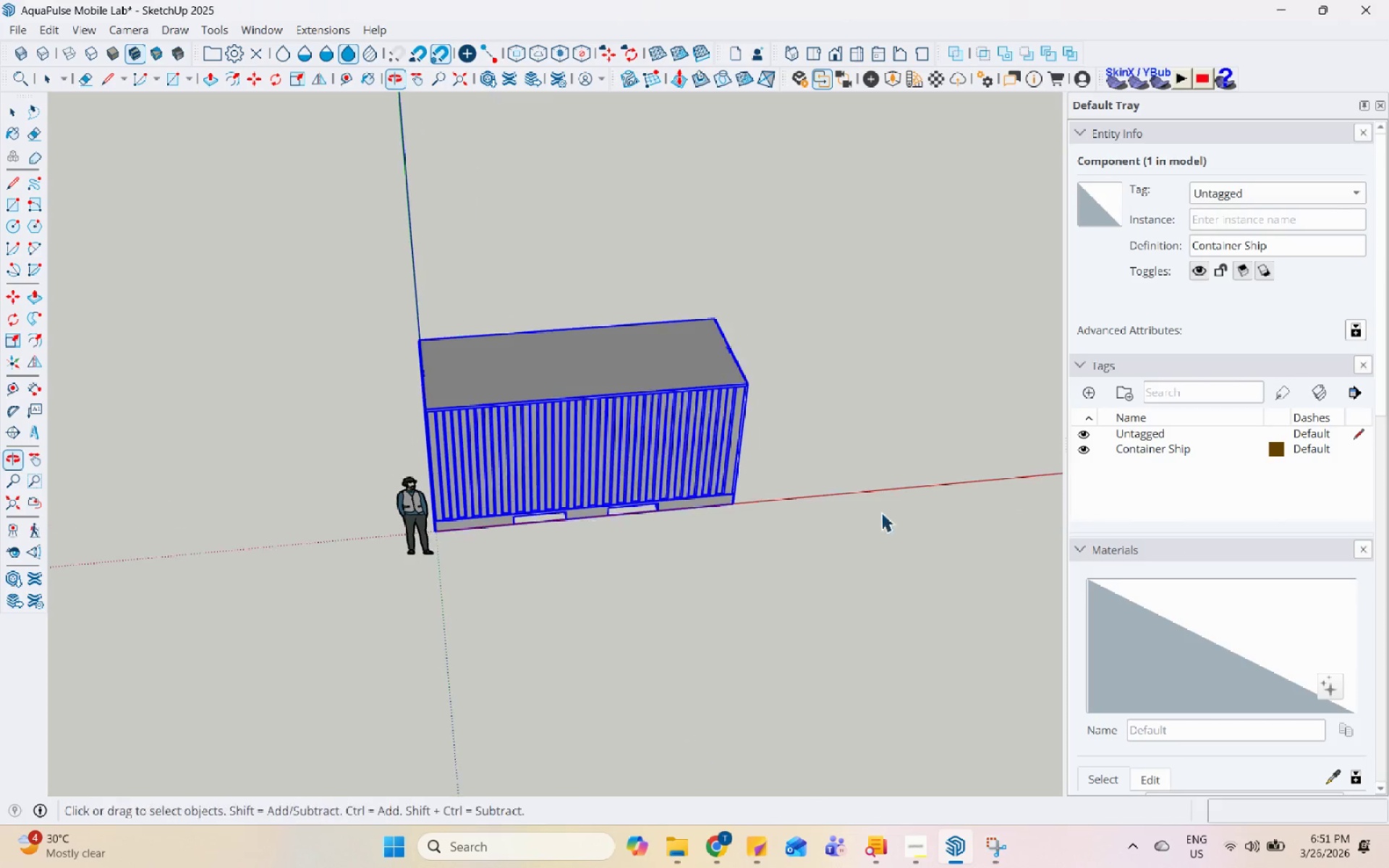 
scroll: coordinate [398, 410], scroll_direction: up, amount: 8.0
 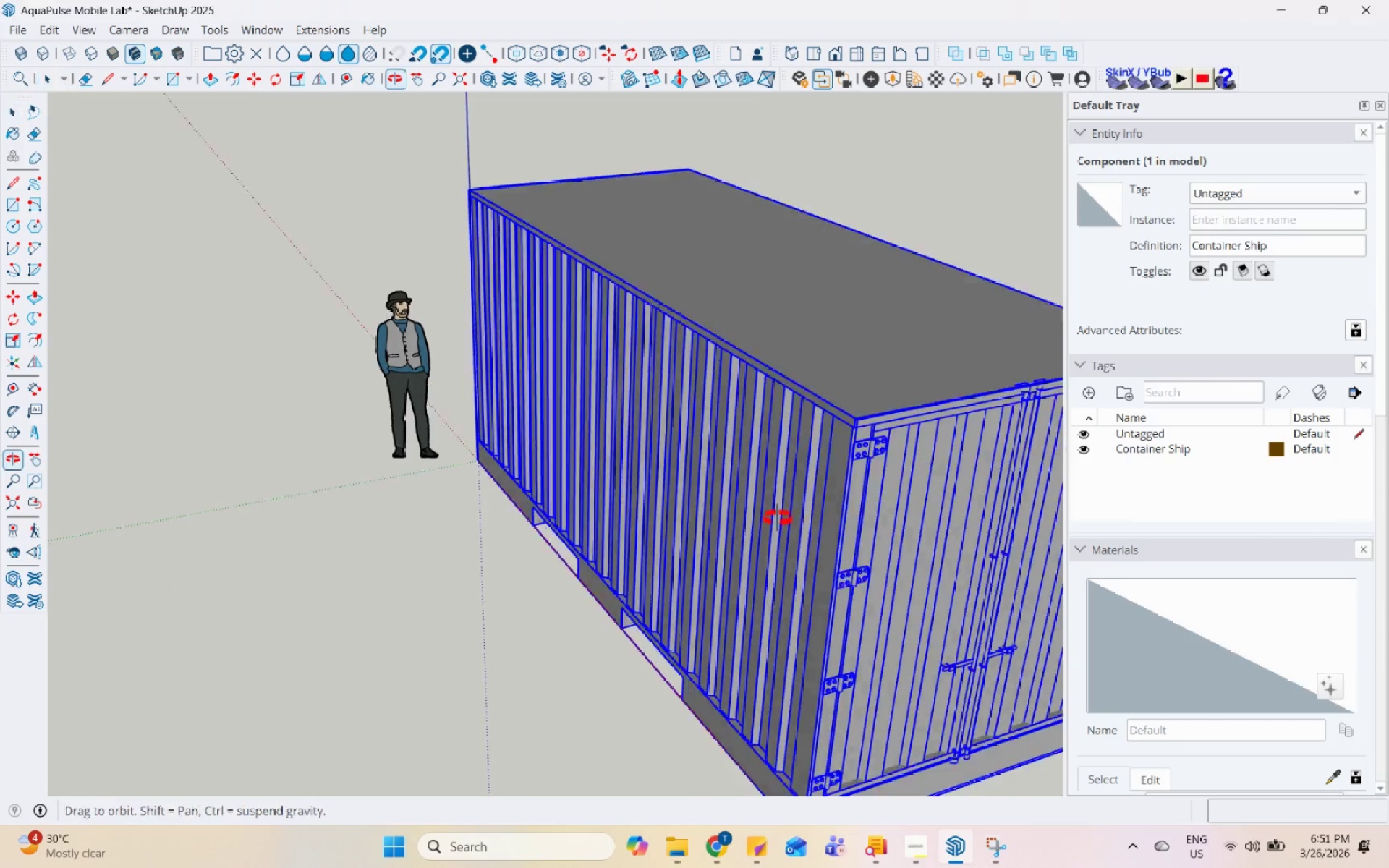 
scroll: coordinate [512, 339], scroll_direction: down, amount: 5.0
 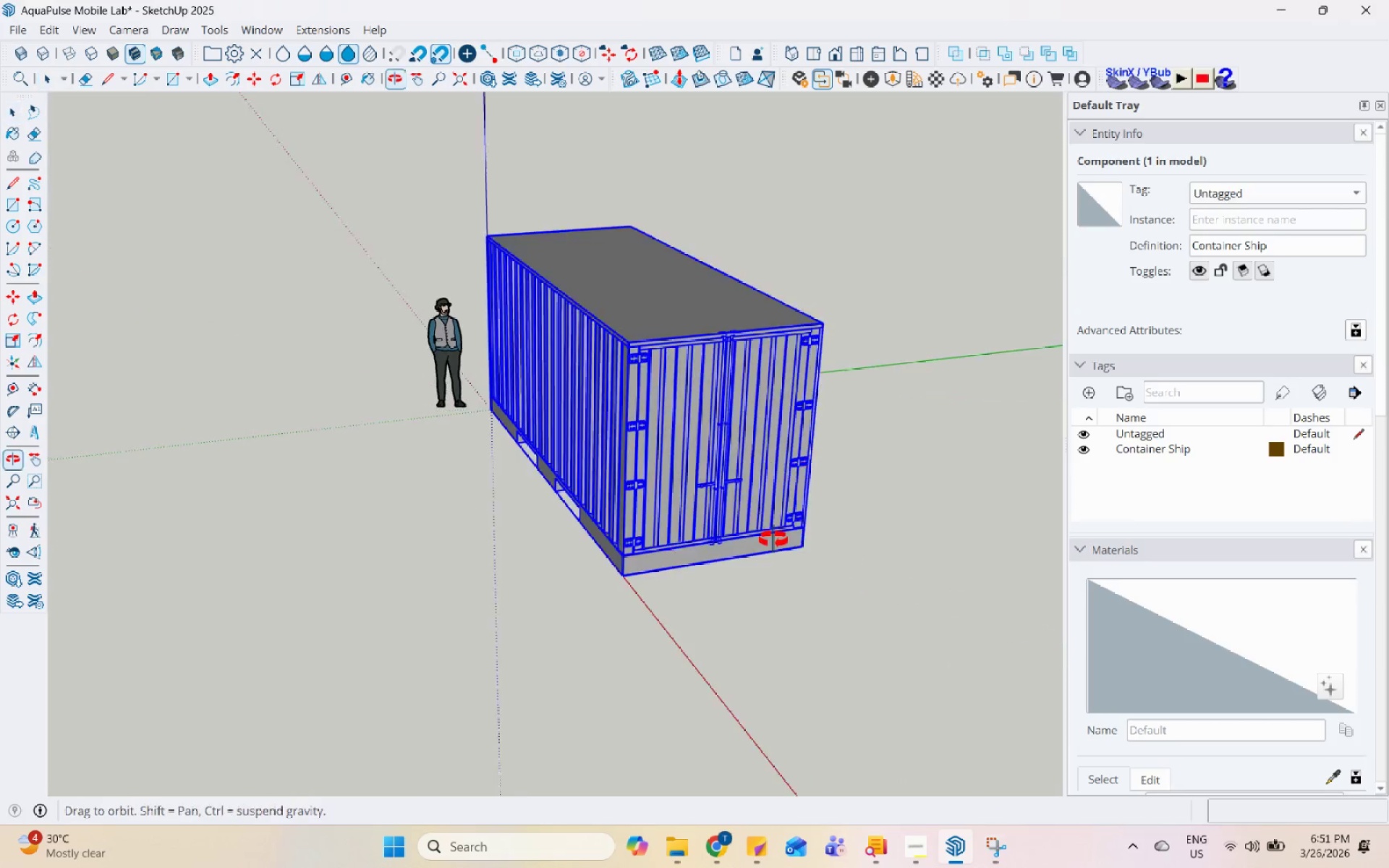 
double_click([729, 400])
 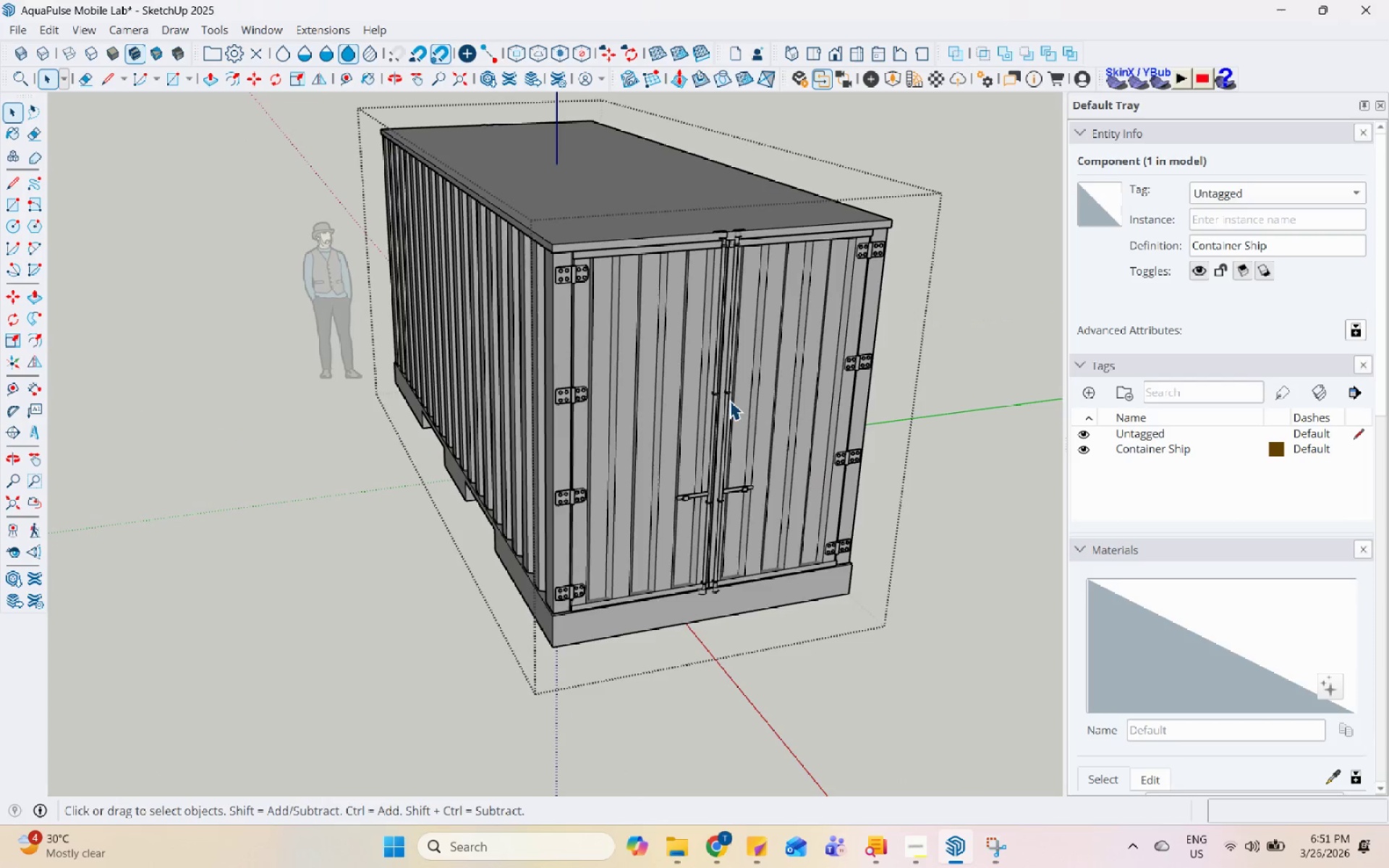 
scroll: coordinate [712, 449], scroll_direction: up, amount: 5.0
 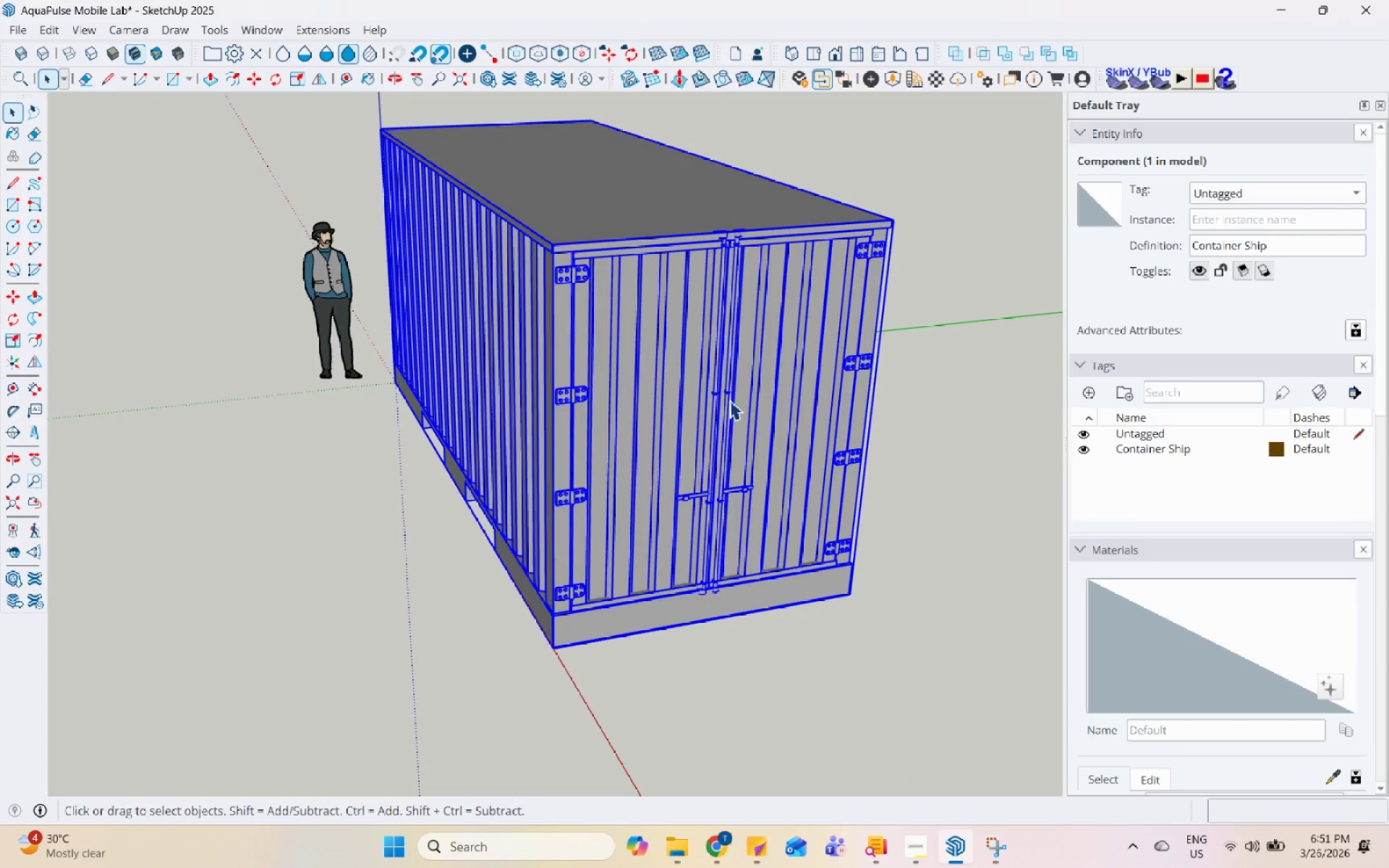 
triple_click([729, 400])
 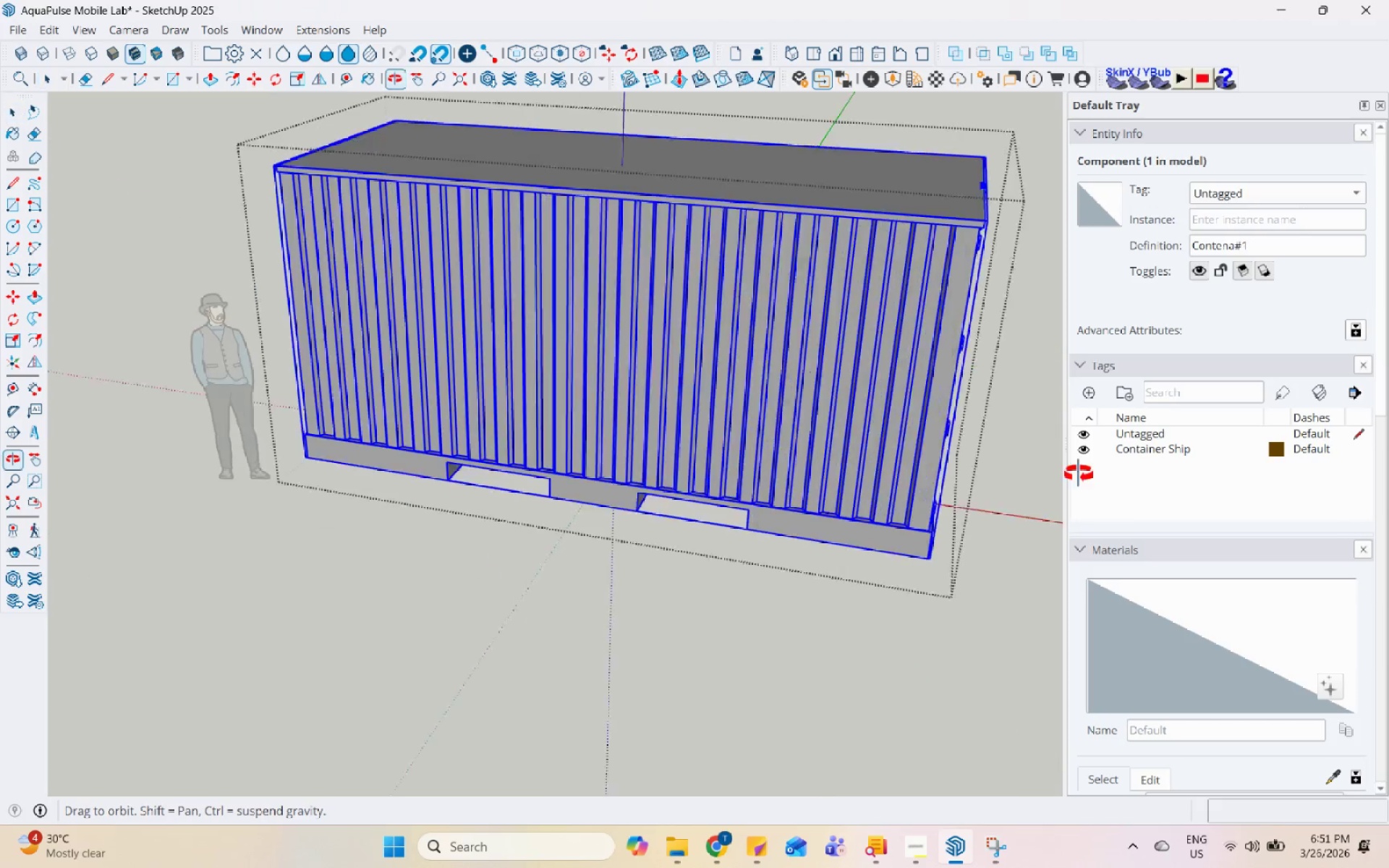 
double_click([857, 363])
 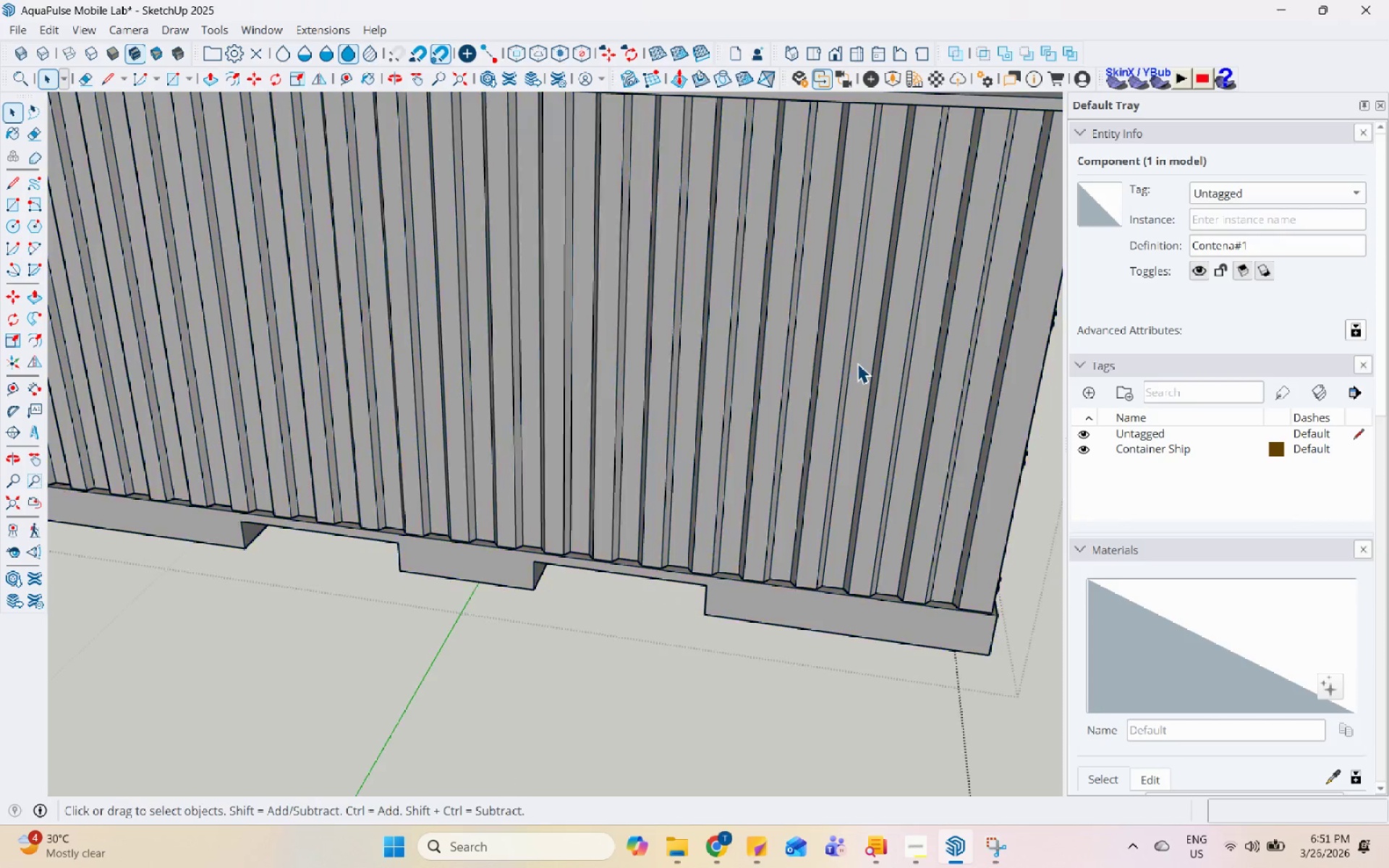 
triple_click([857, 363])
 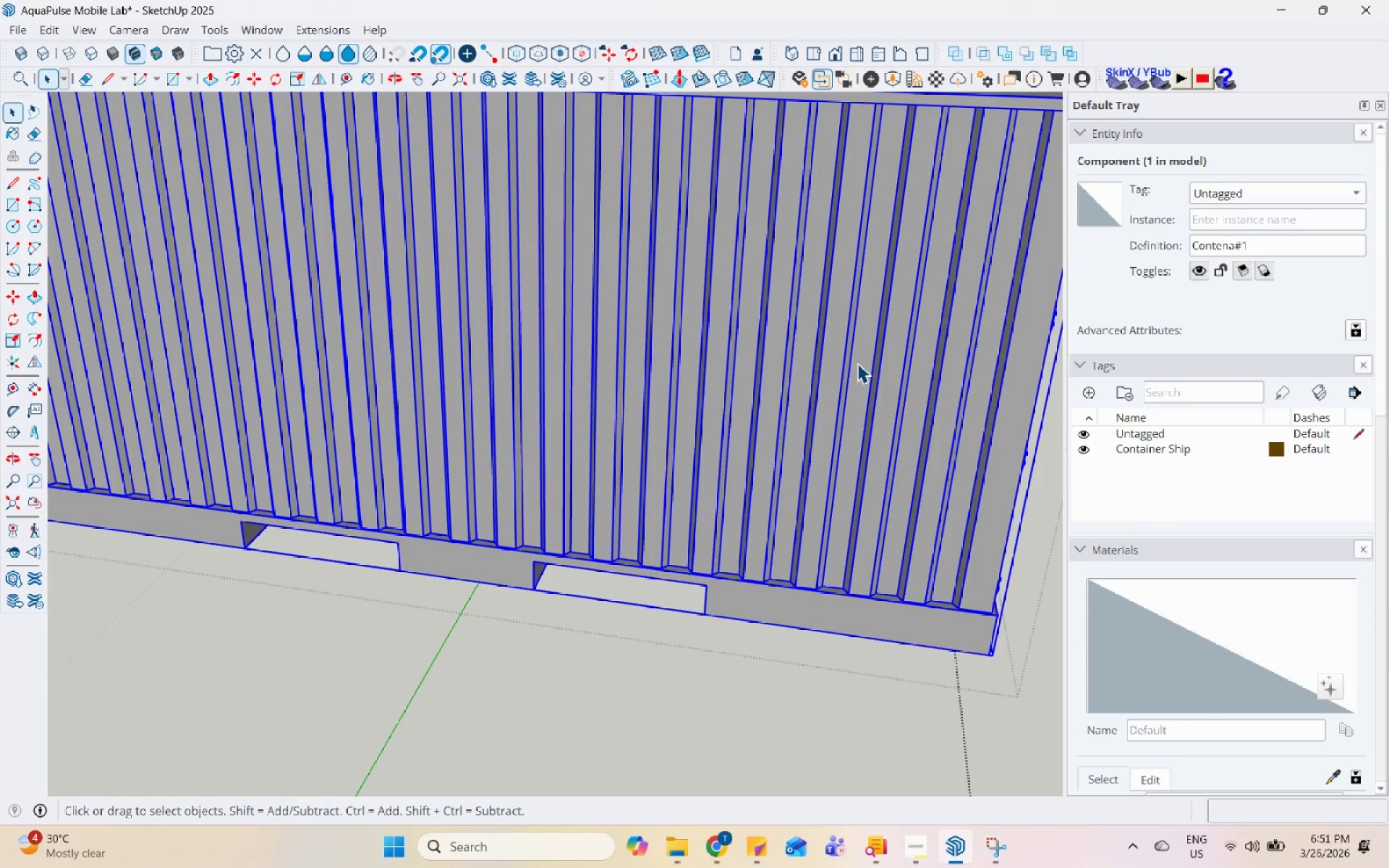 
scroll: coordinate [857, 363], scroll_direction: up, amount: 5.0
 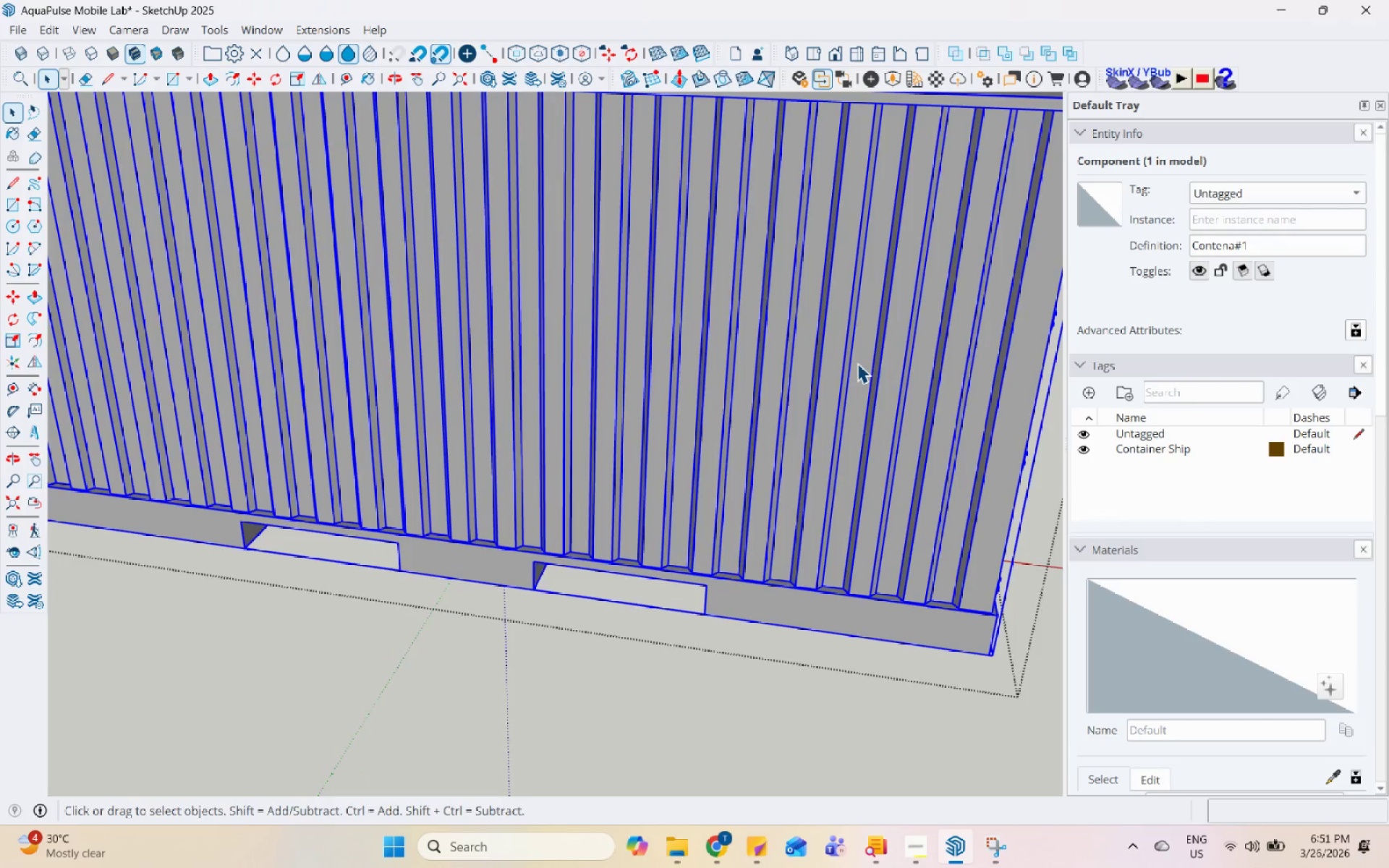 
triple_click([857, 363])
 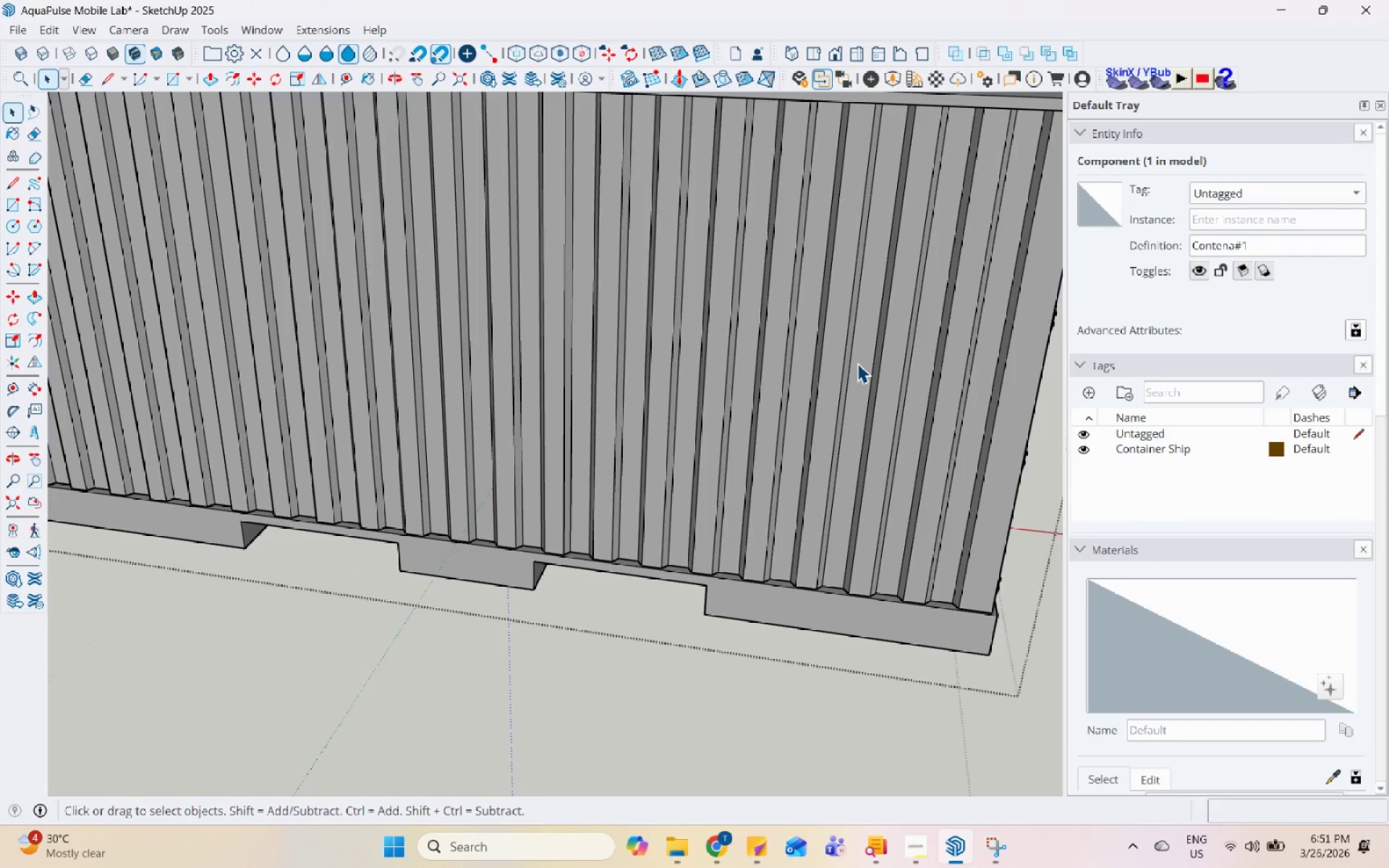 
triple_click([857, 363])
 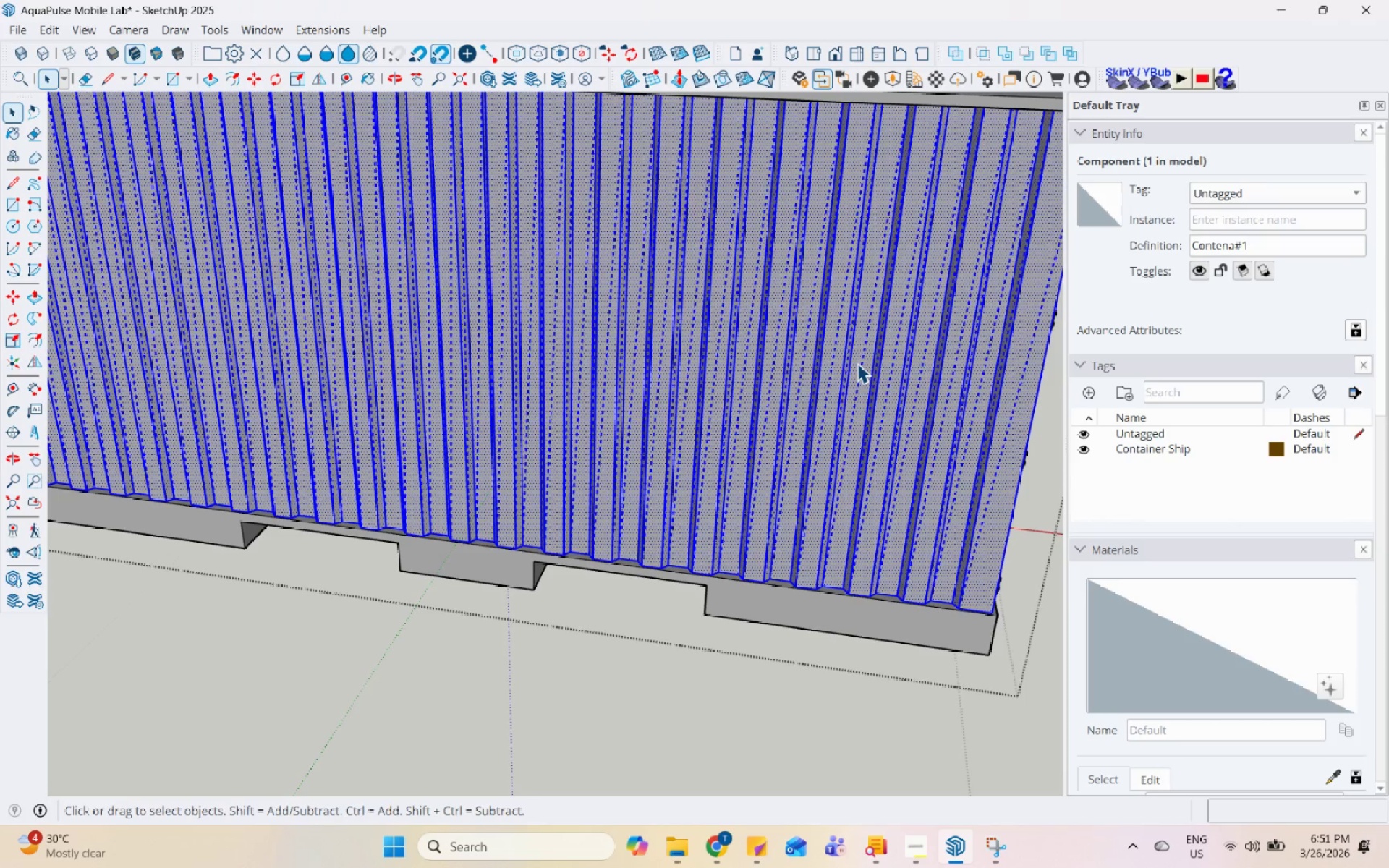 
triple_click([857, 363])
 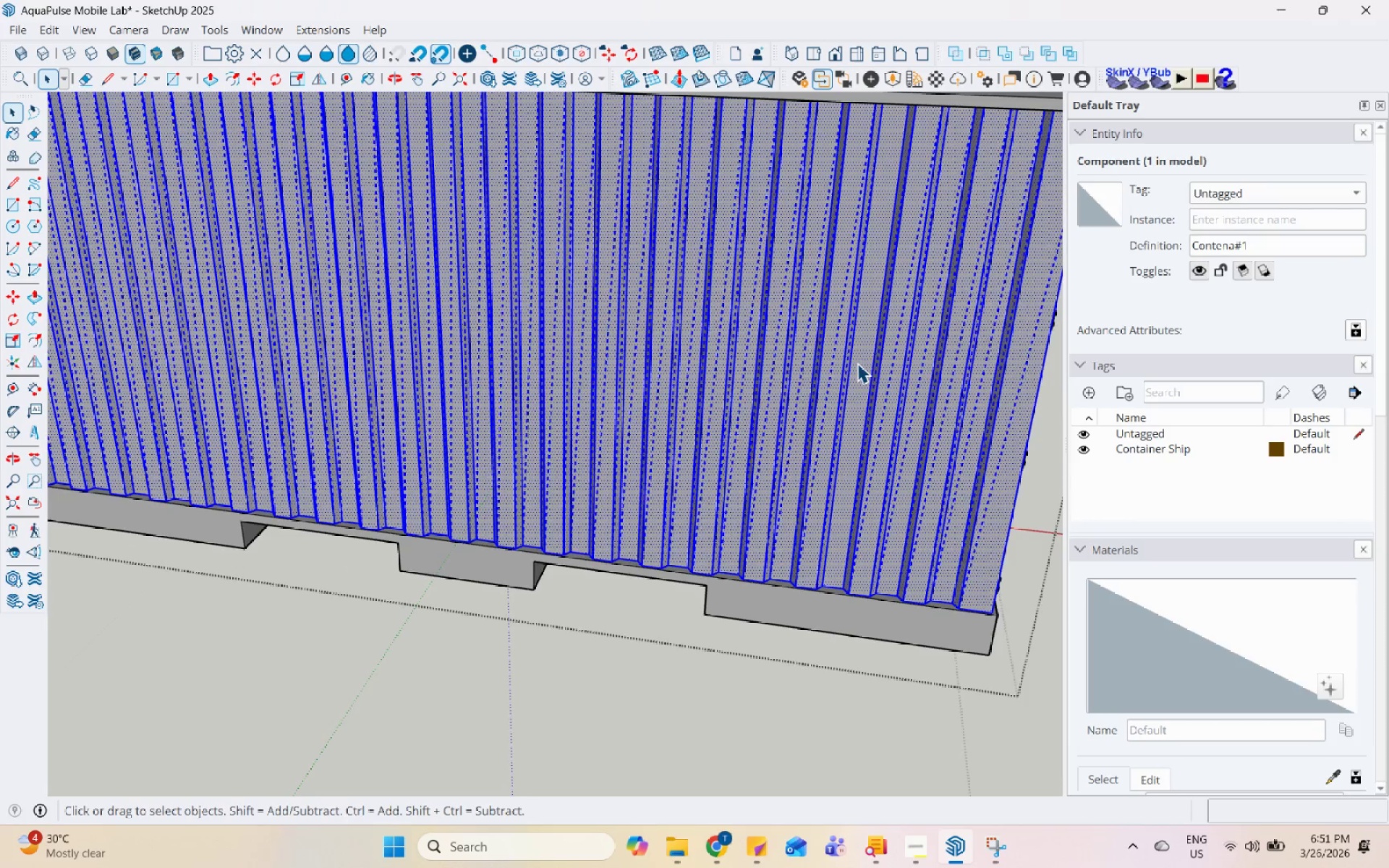 
triple_click([857, 363])
 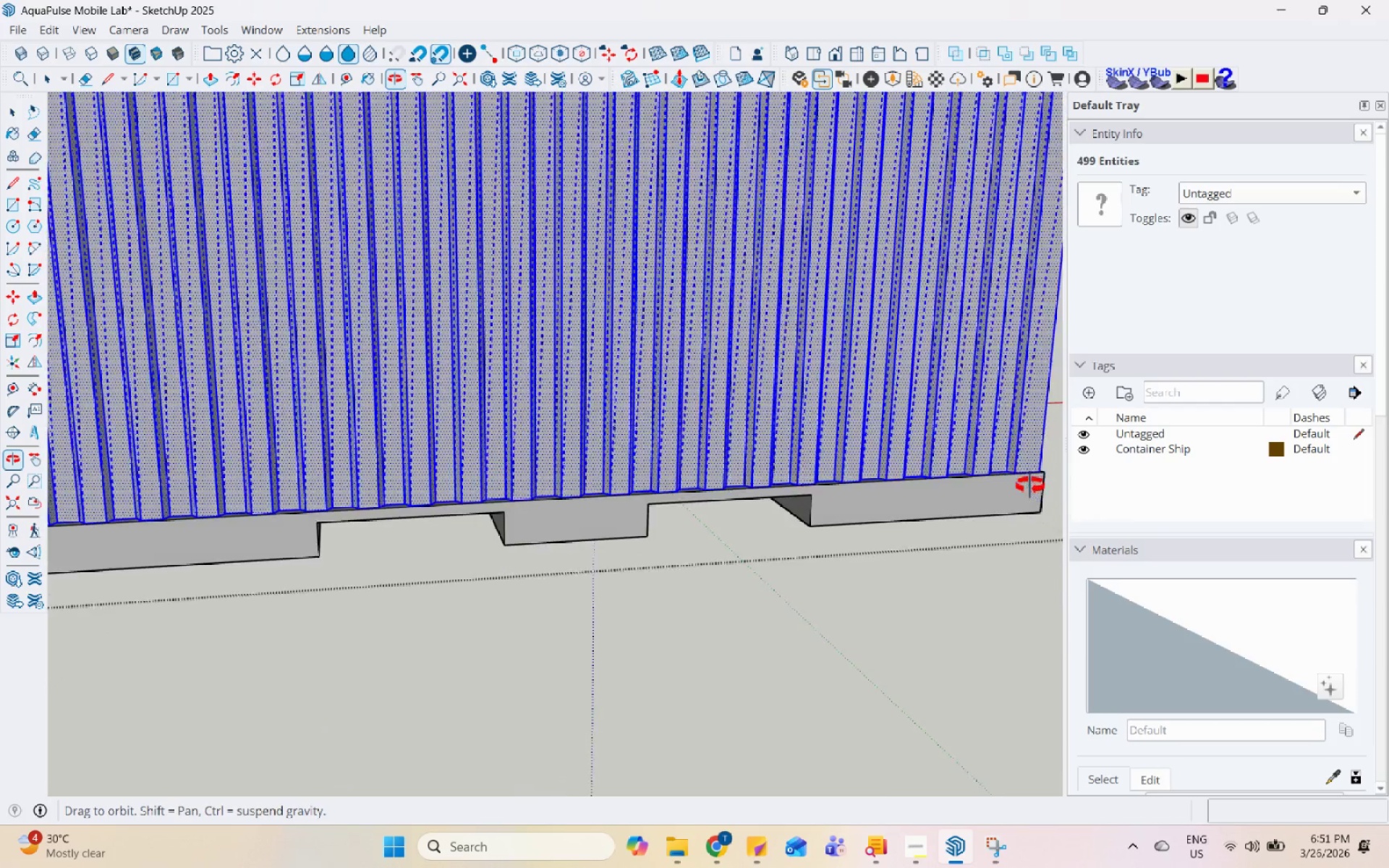 
double_click([933, 231])
 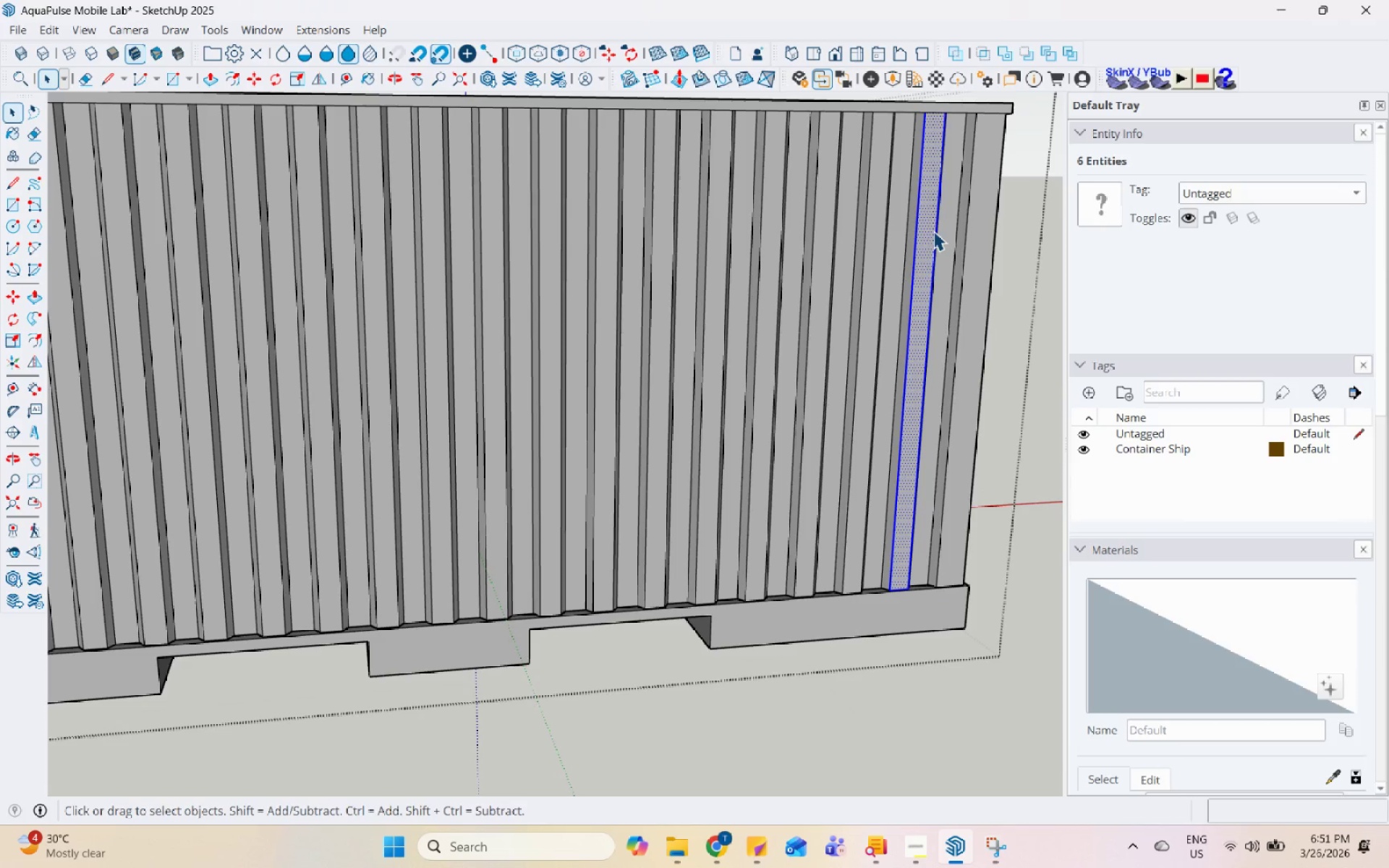 
scroll: coordinate [867, 365], scroll_direction: none, amount: 0.0
 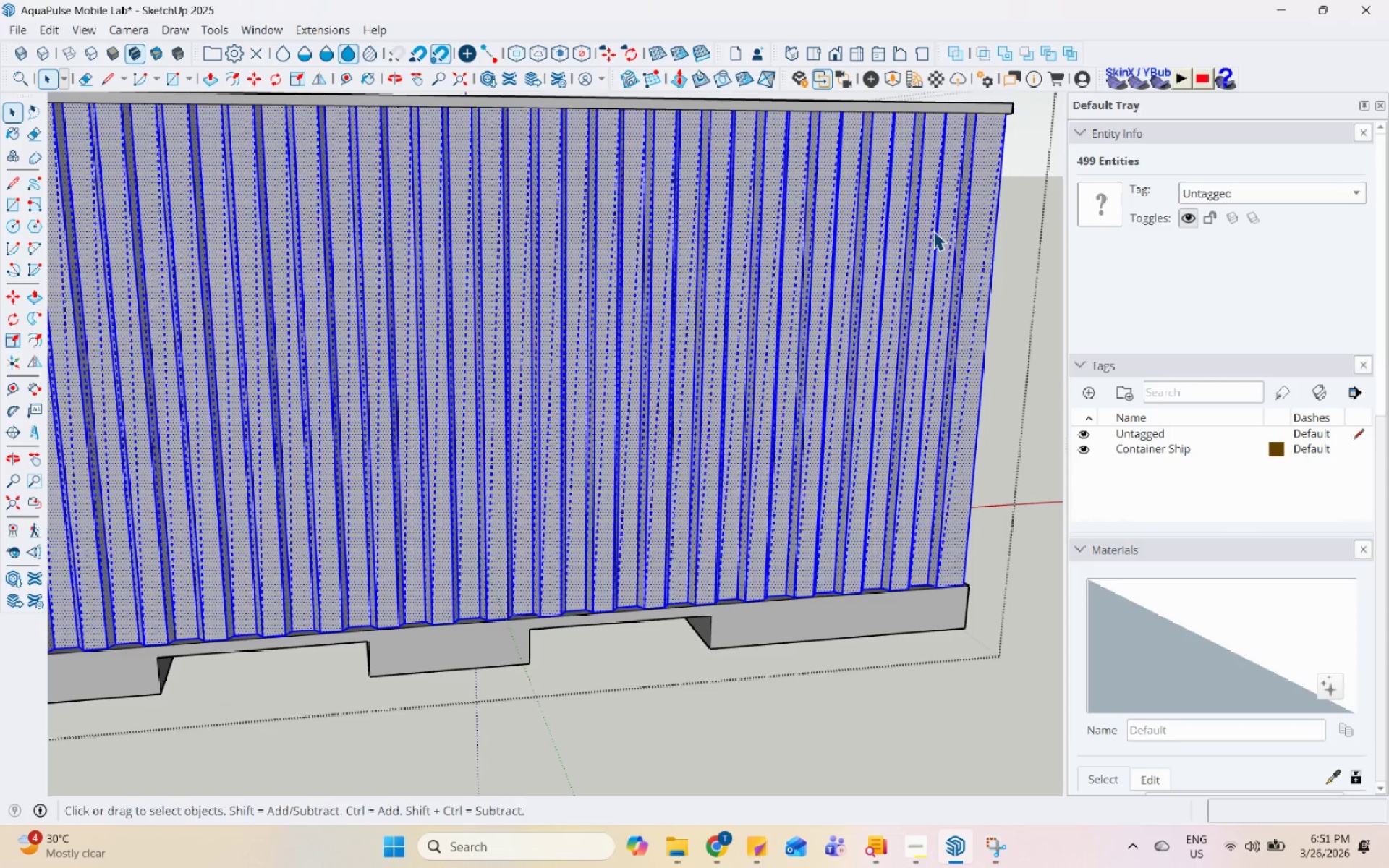 
double_click([933, 231])
 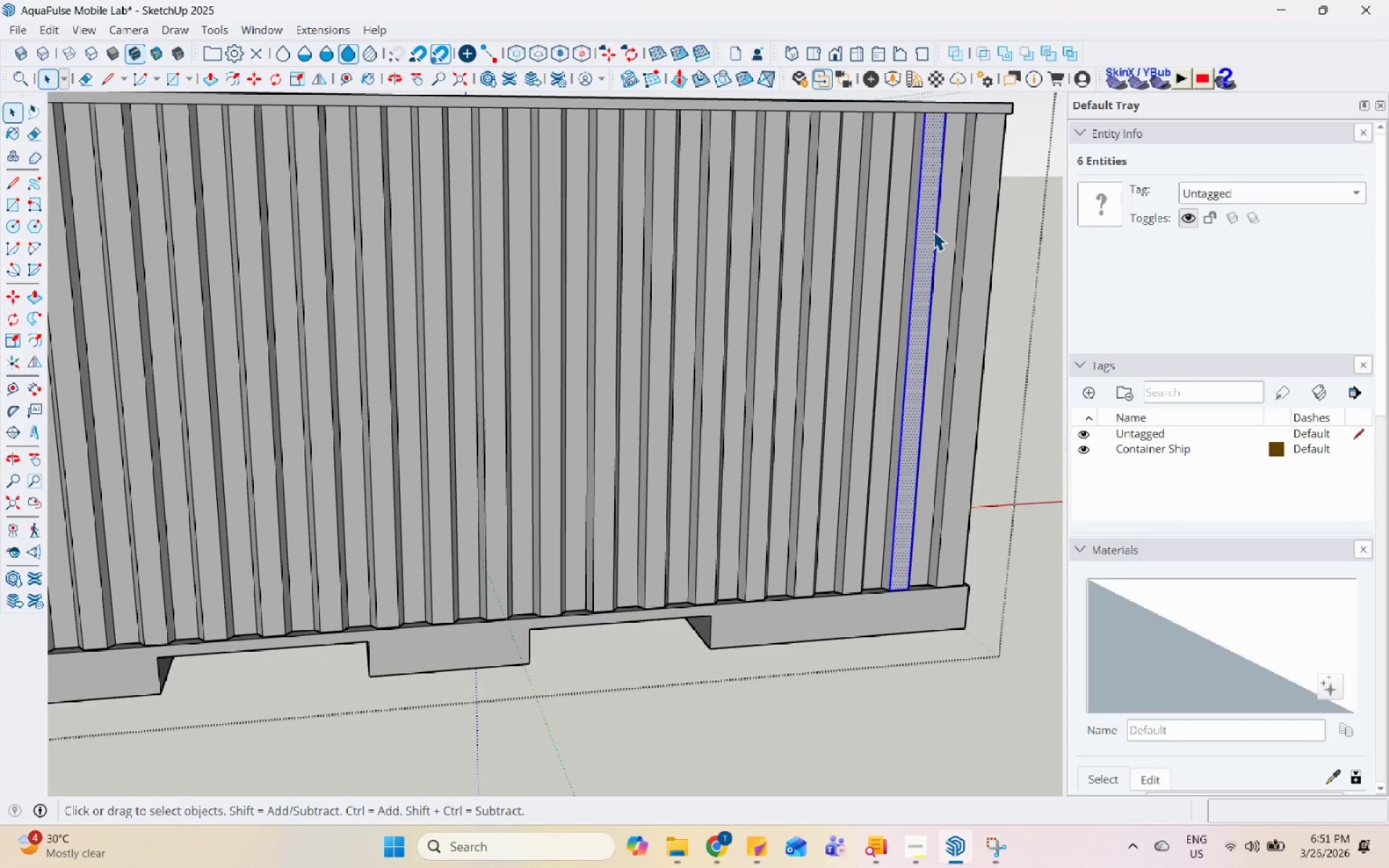 
triple_click([933, 231])
 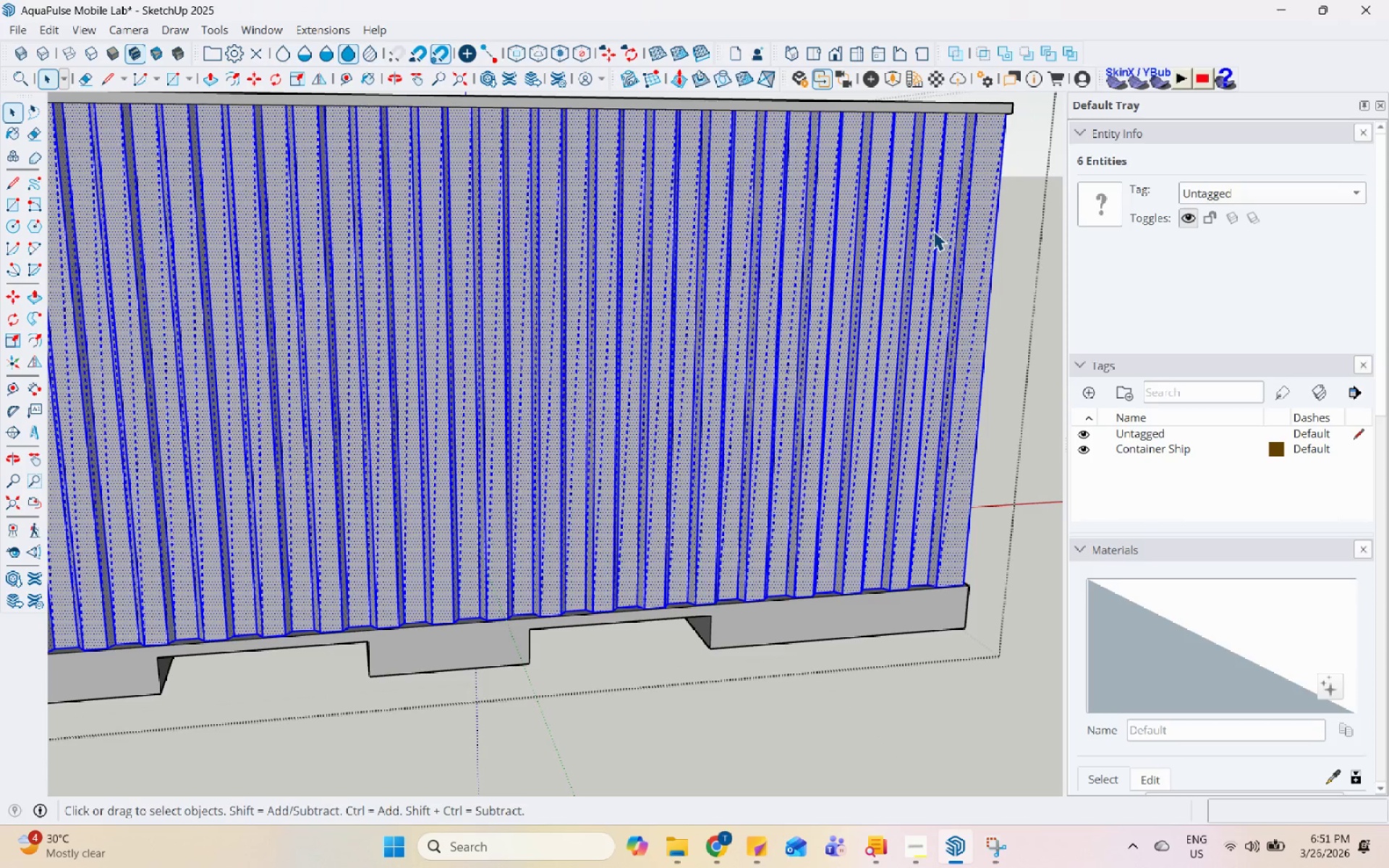 
triple_click([933, 231])
 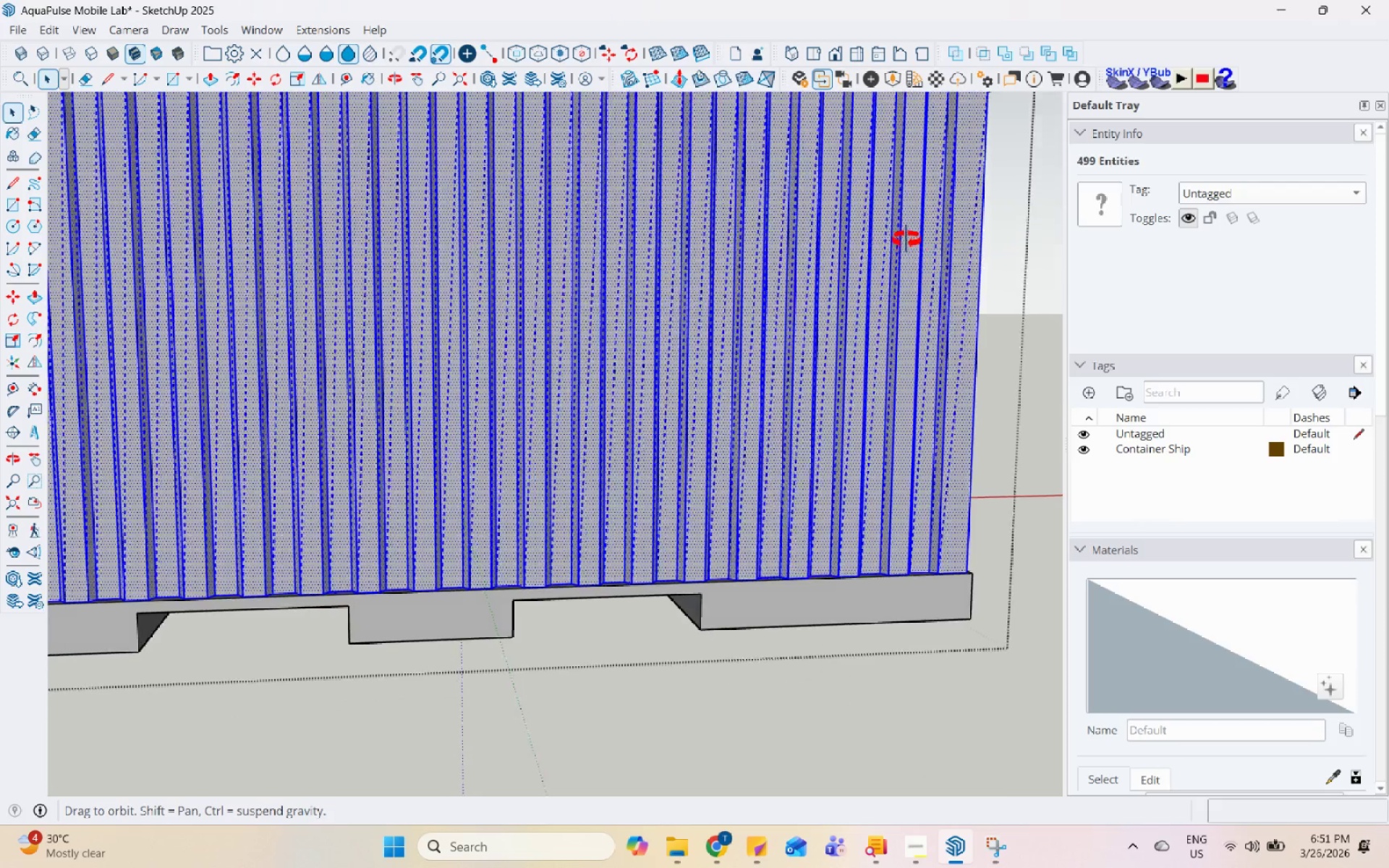 
key(Escape)
 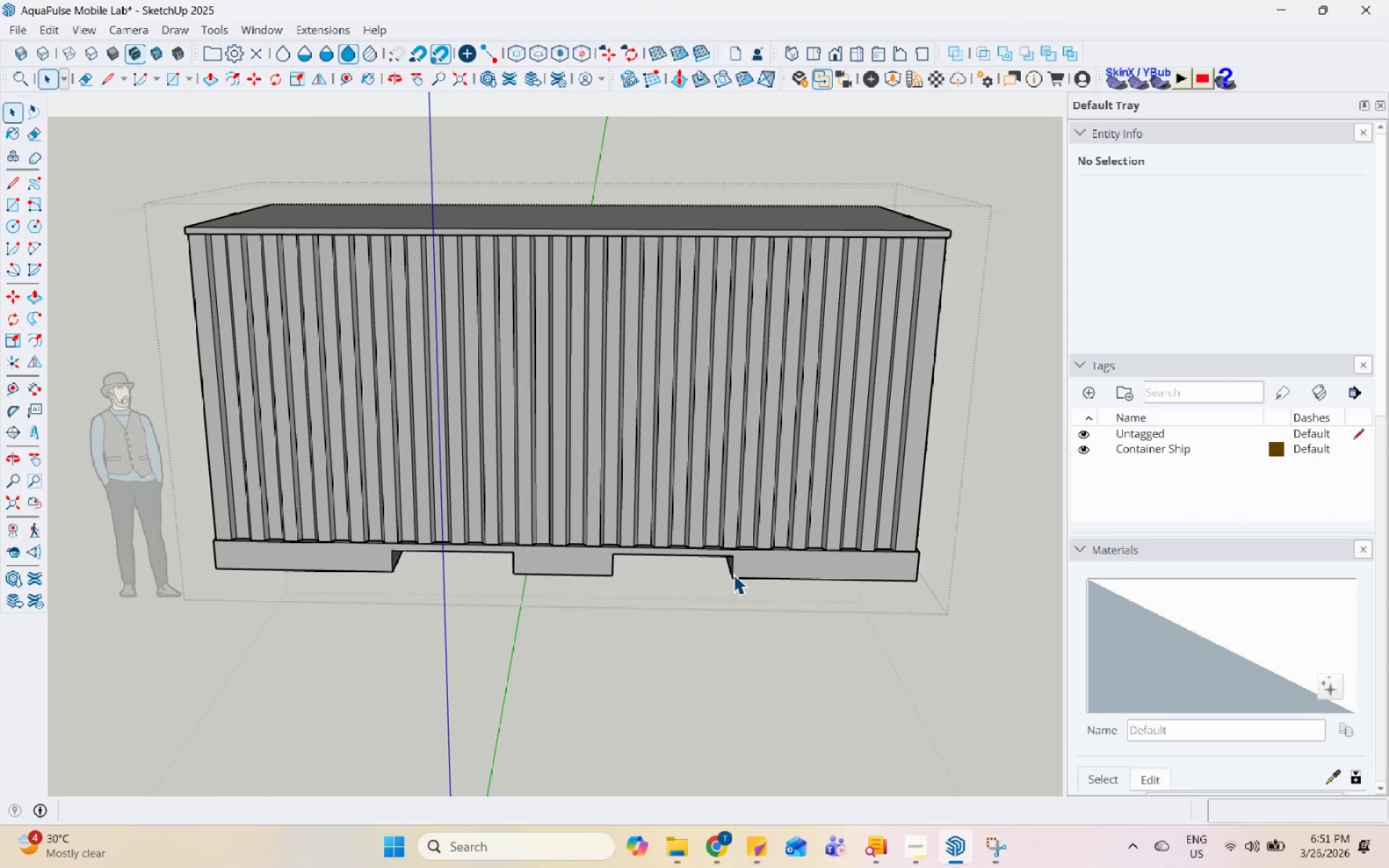 
scroll: coordinate [807, 472], scroll_direction: down, amount: 5.0
 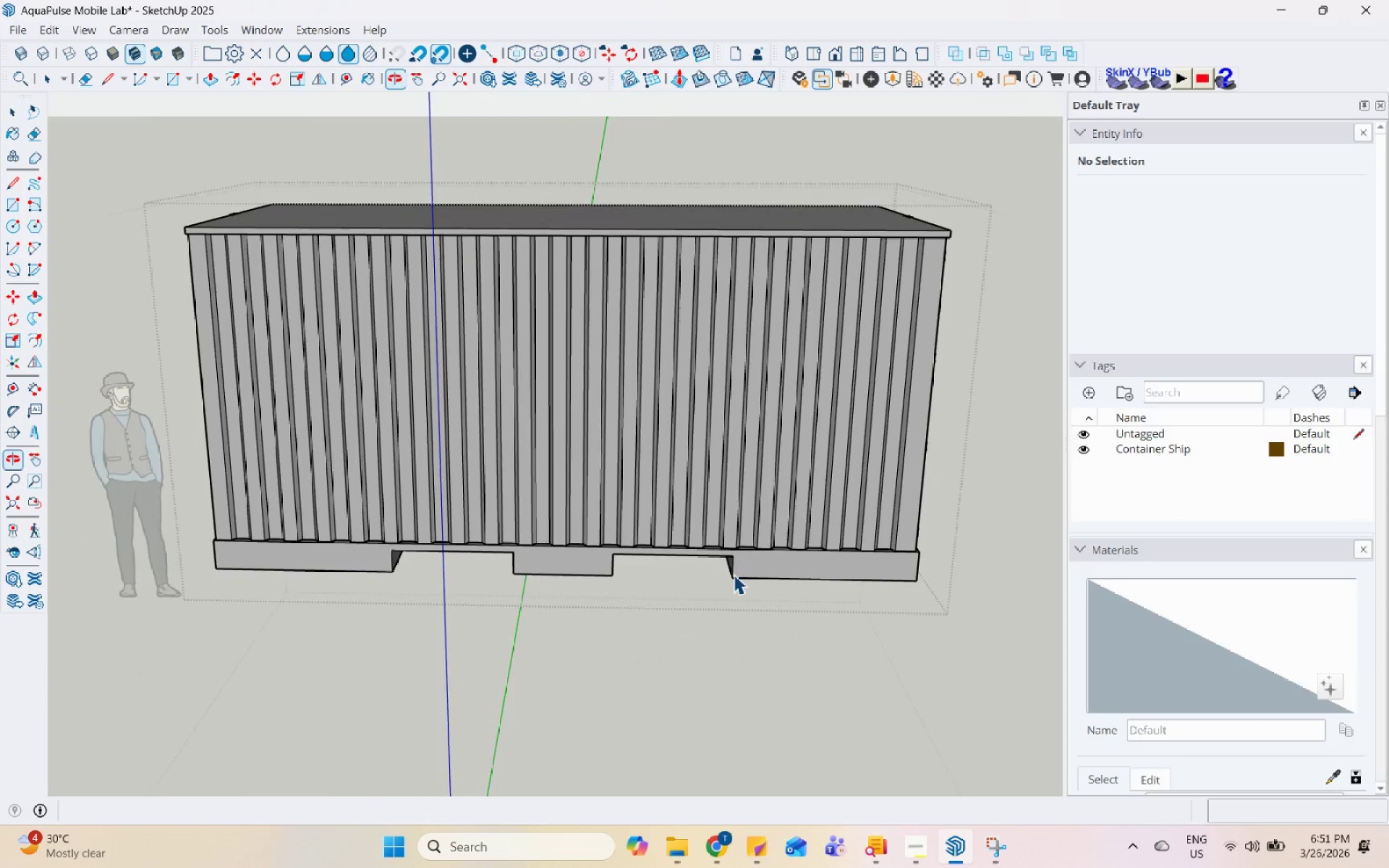 
wait(25.6)
 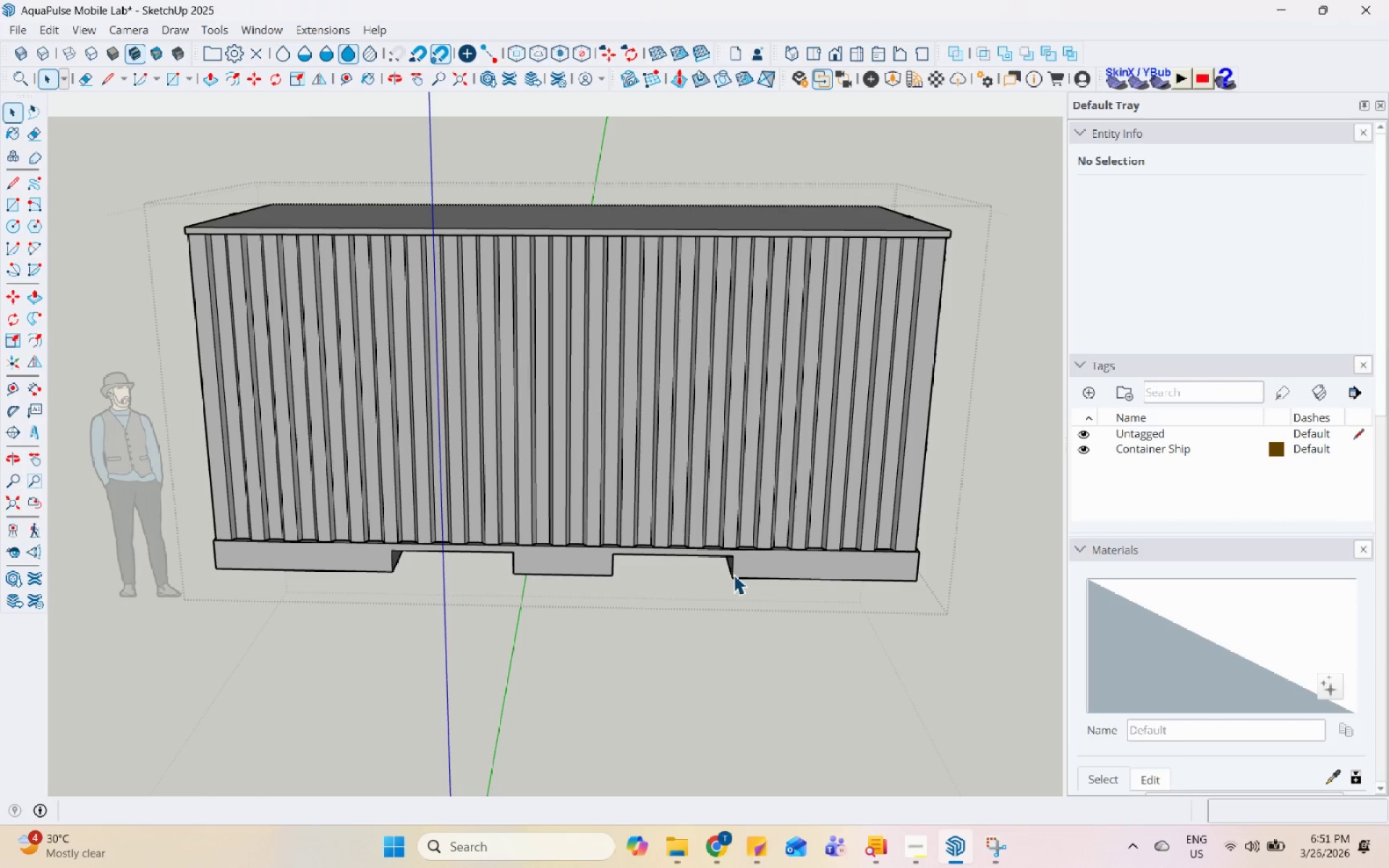 
scroll: coordinate [786, 317], scroll_direction: up, amount: 4.0
 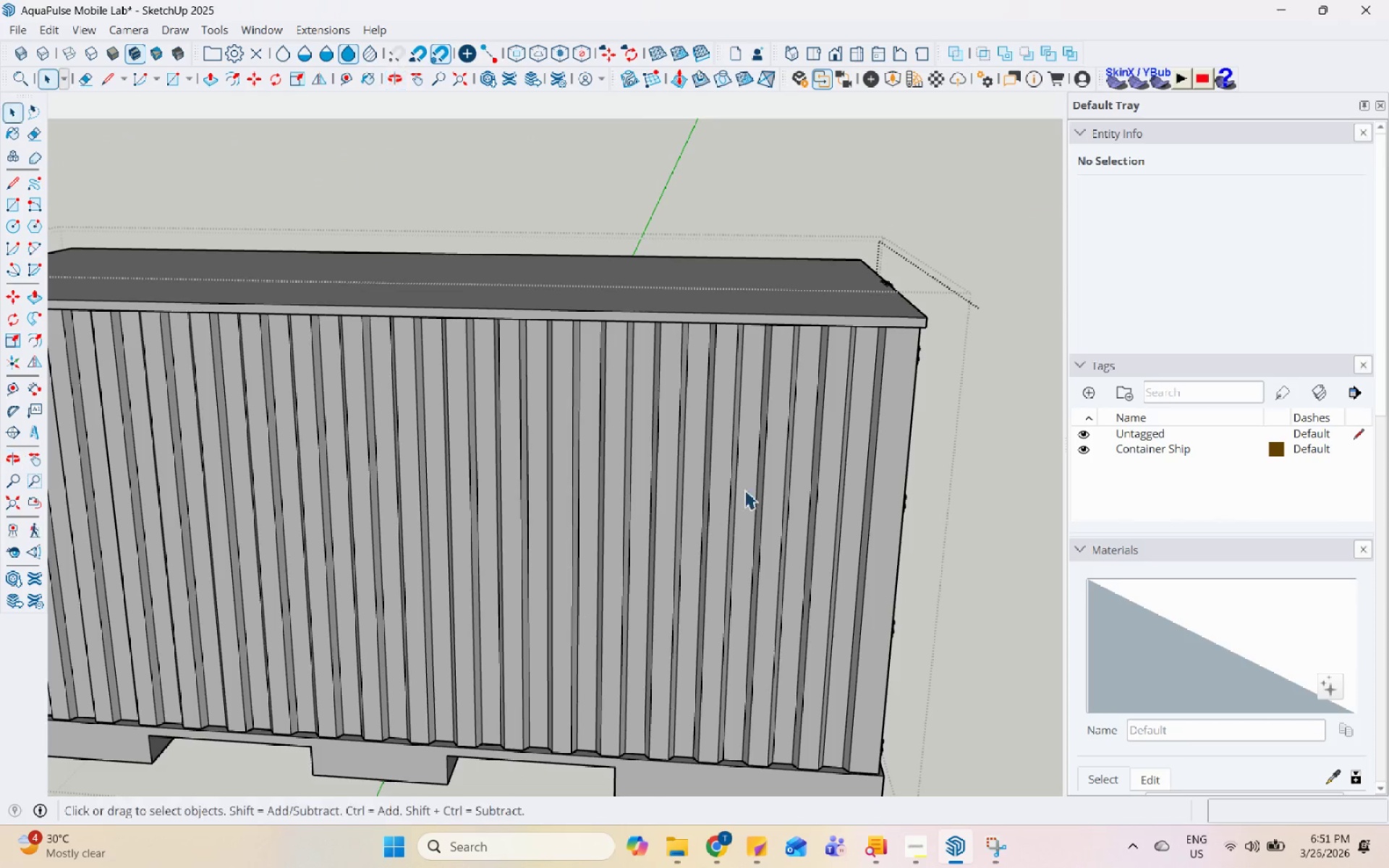 
double_click([749, 485])
 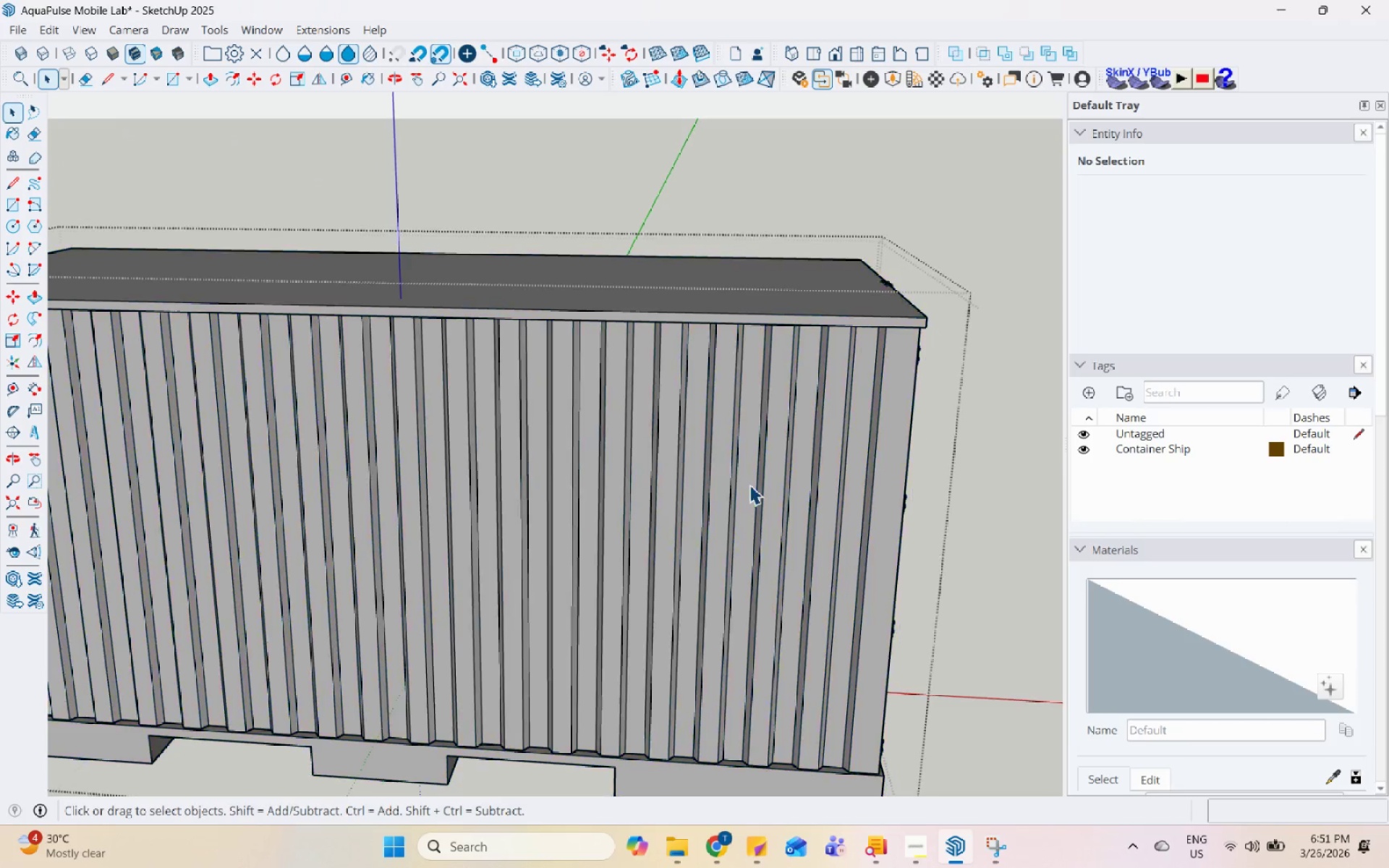 
triple_click([749, 485])
 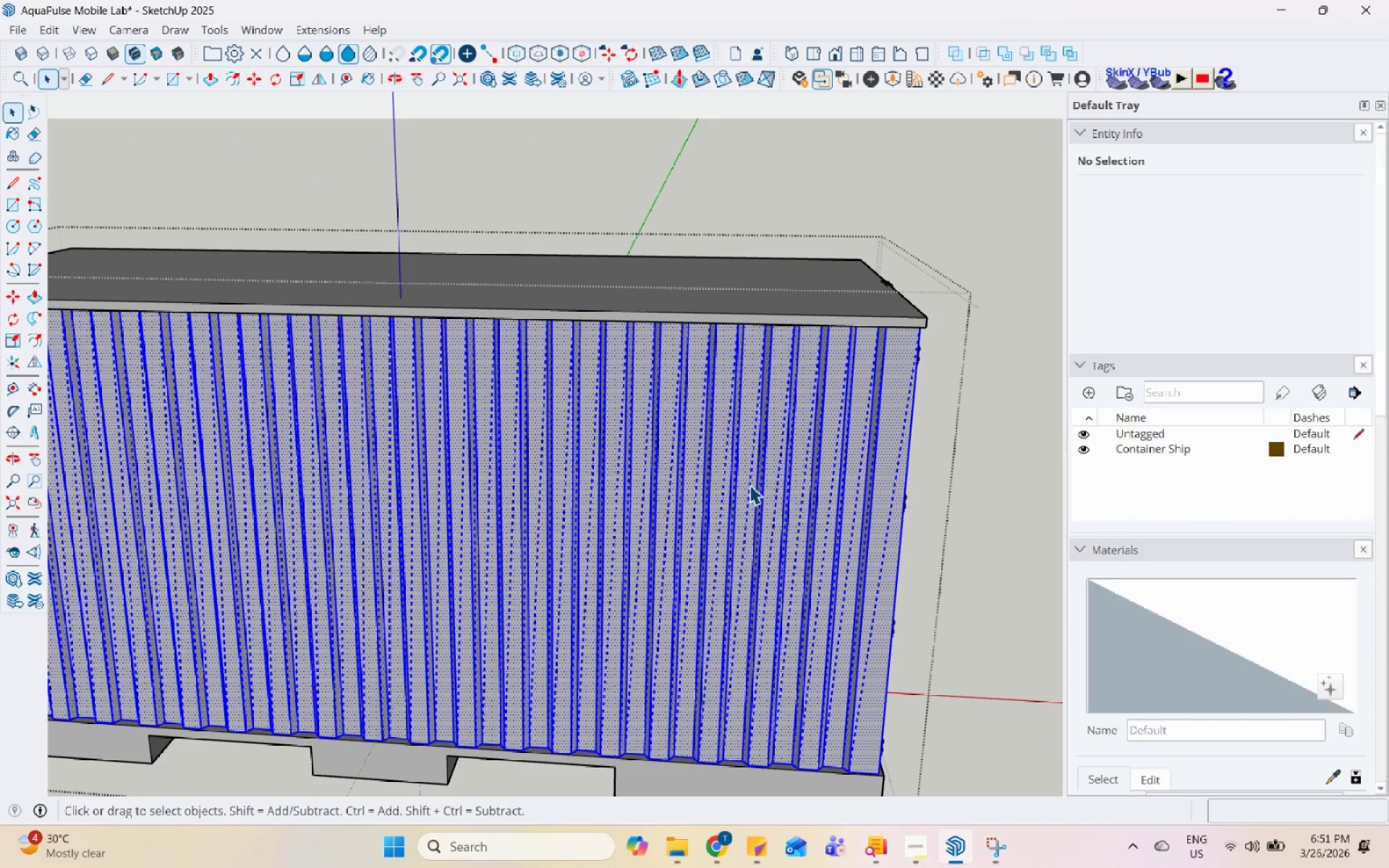 
scroll: coordinate [749, 485], scroll_direction: down, amount: 5.0
 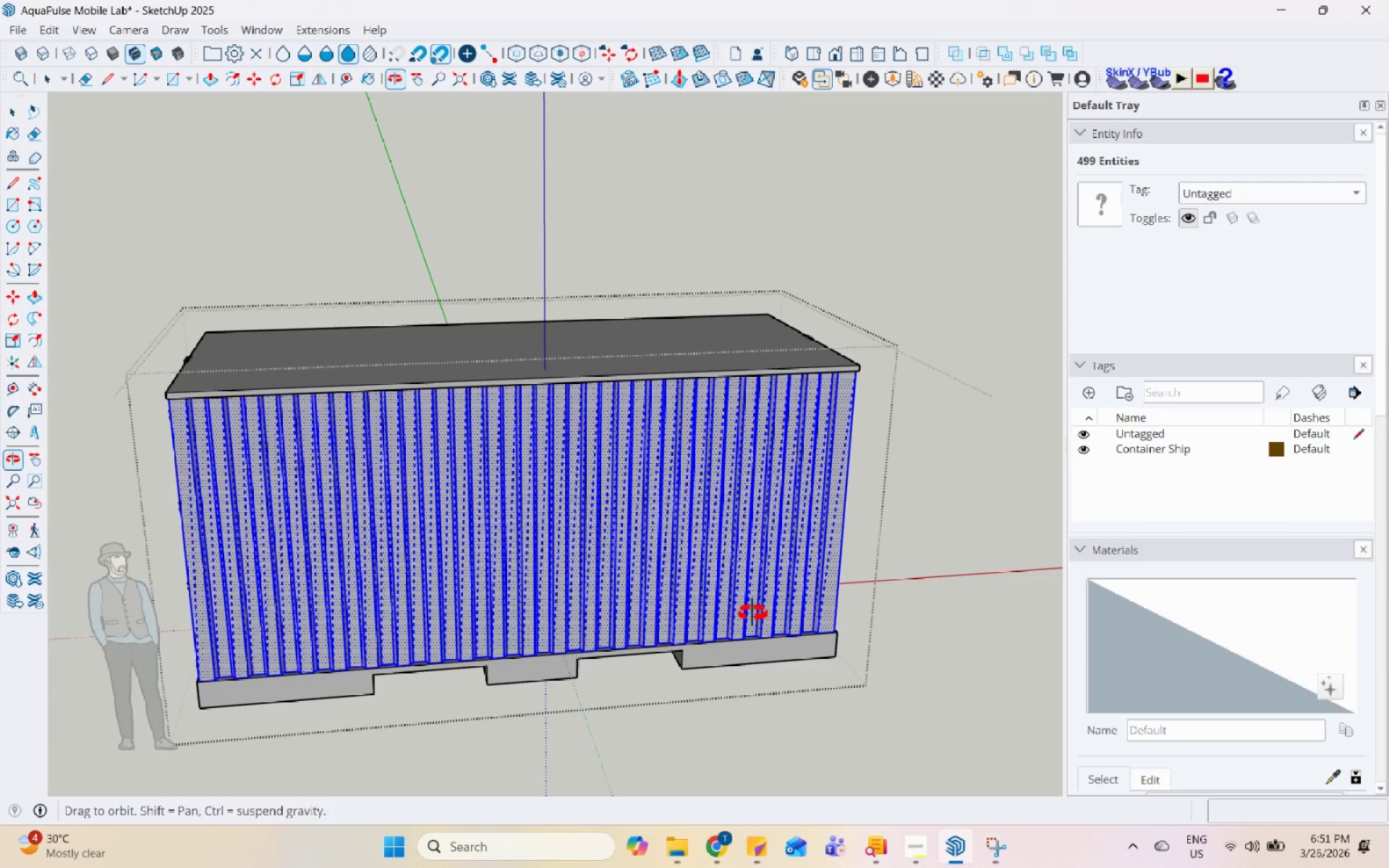 
left_click([690, 485])
 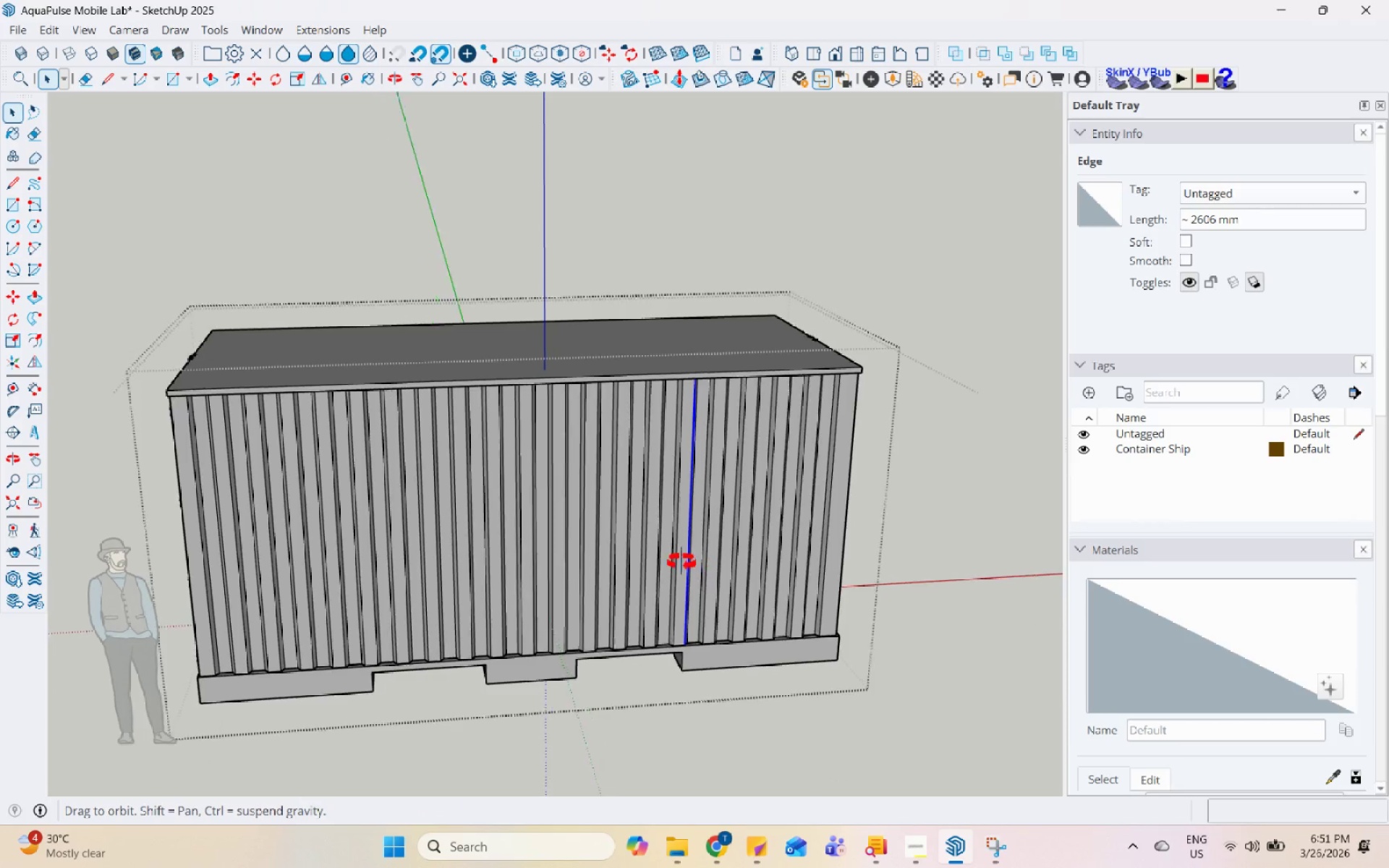 
double_click([654, 481])
 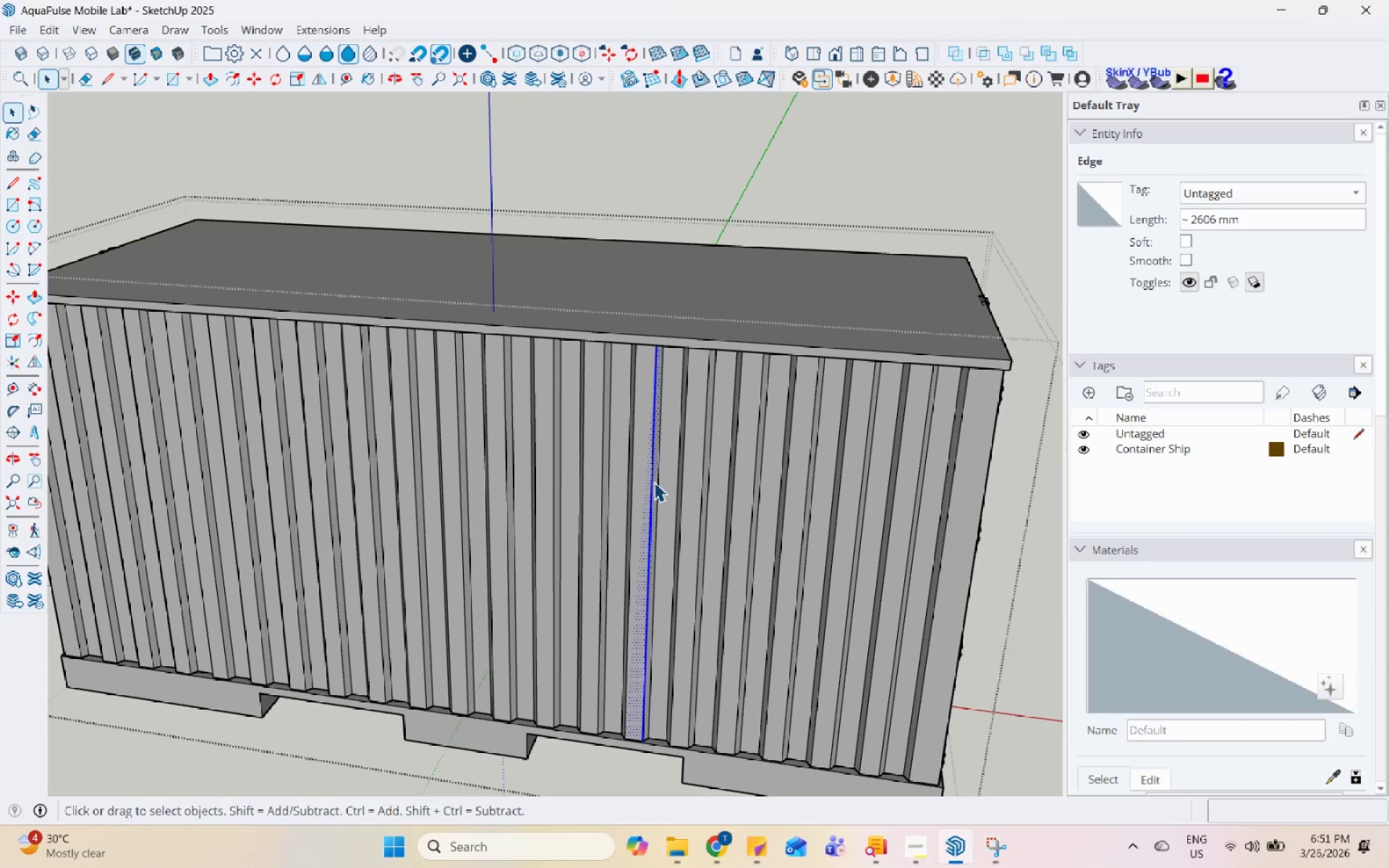 
scroll: coordinate [644, 487], scroll_direction: up, amount: 4.0
 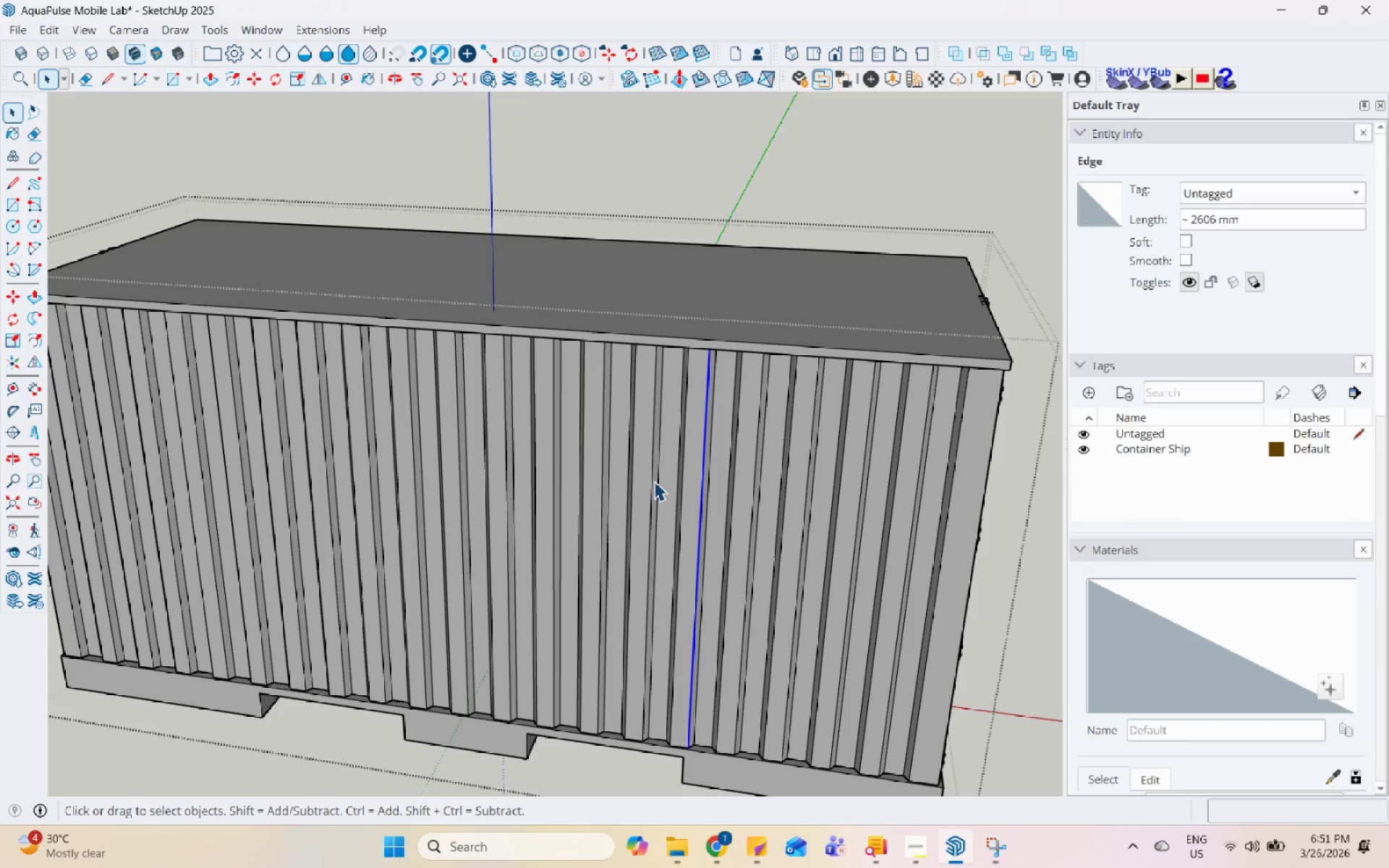 
triple_click([654, 482])
 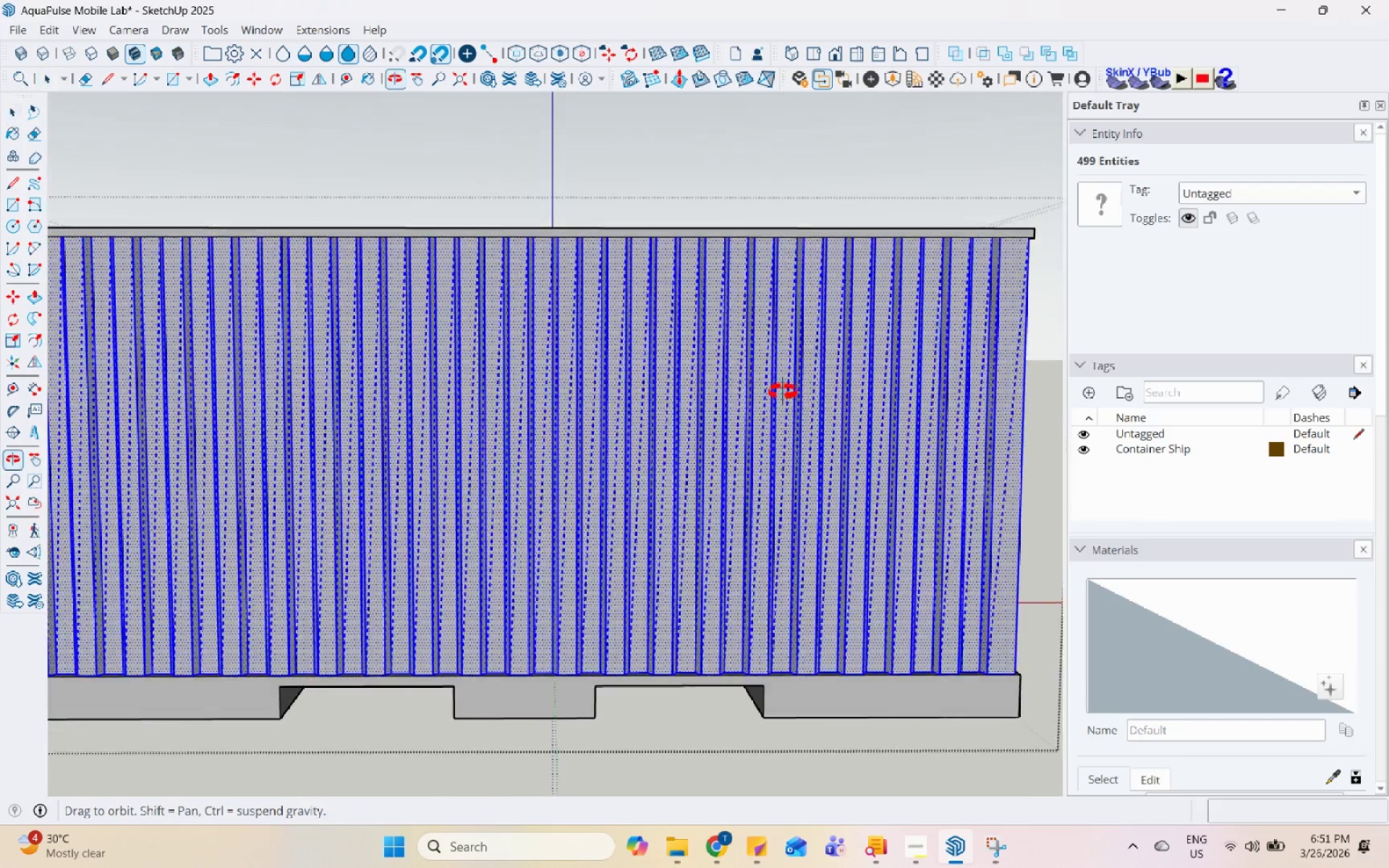 
left_click([781, 386])
 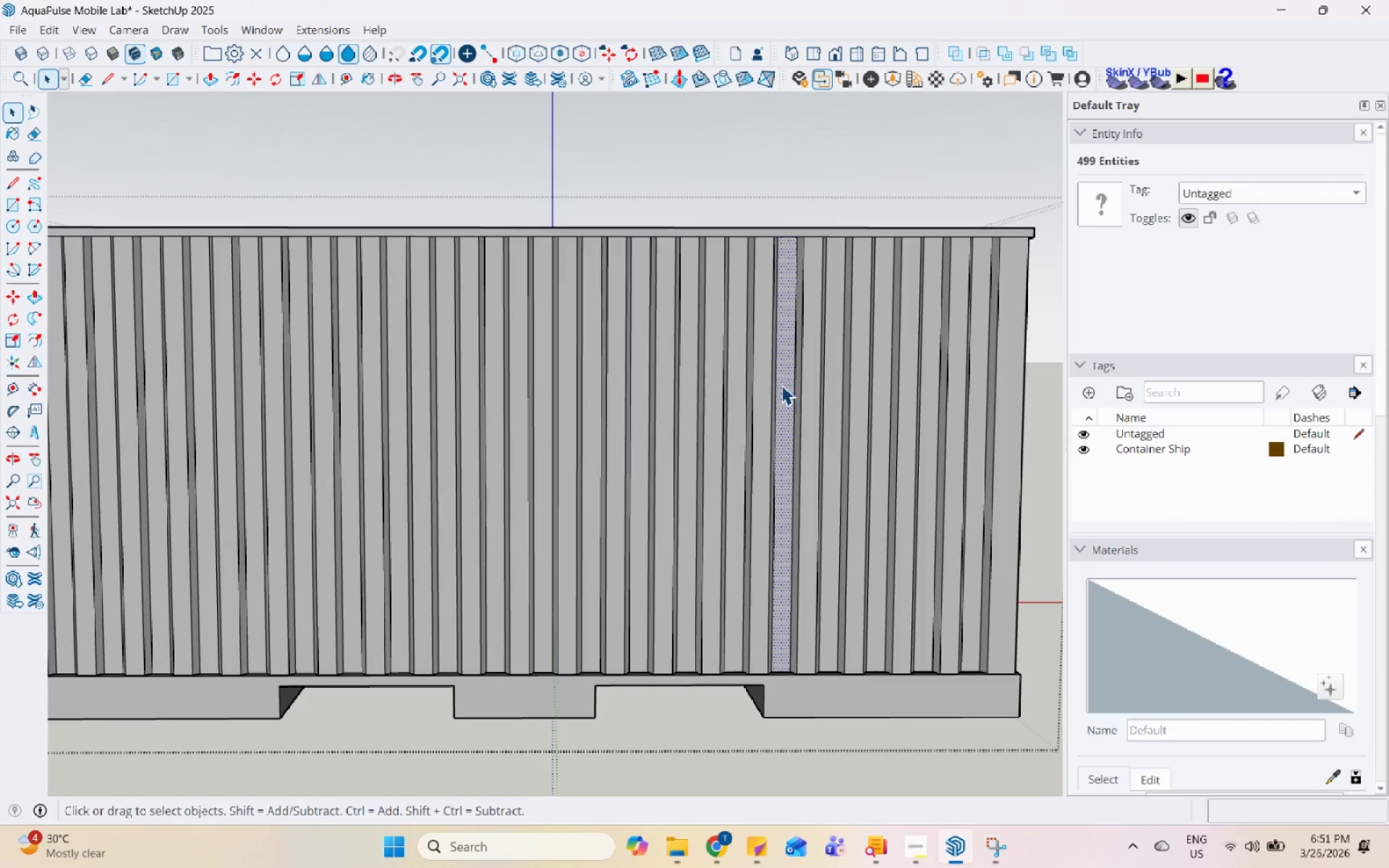 
hold_key(key=ShiftLeft, duration=0.38)
 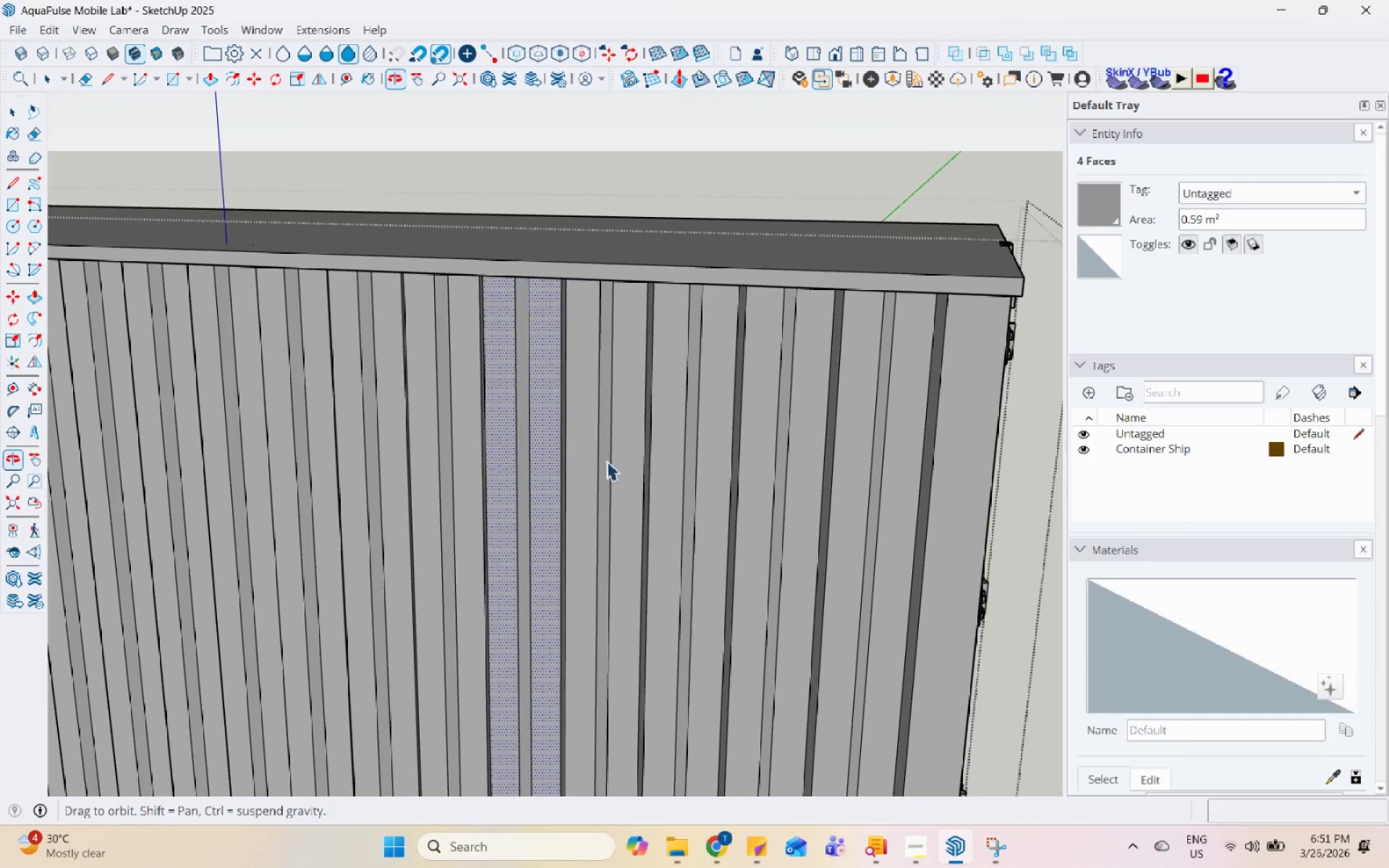 
scroll: coordinate [562, 285], scroll_direction: up, amount: 15.0
 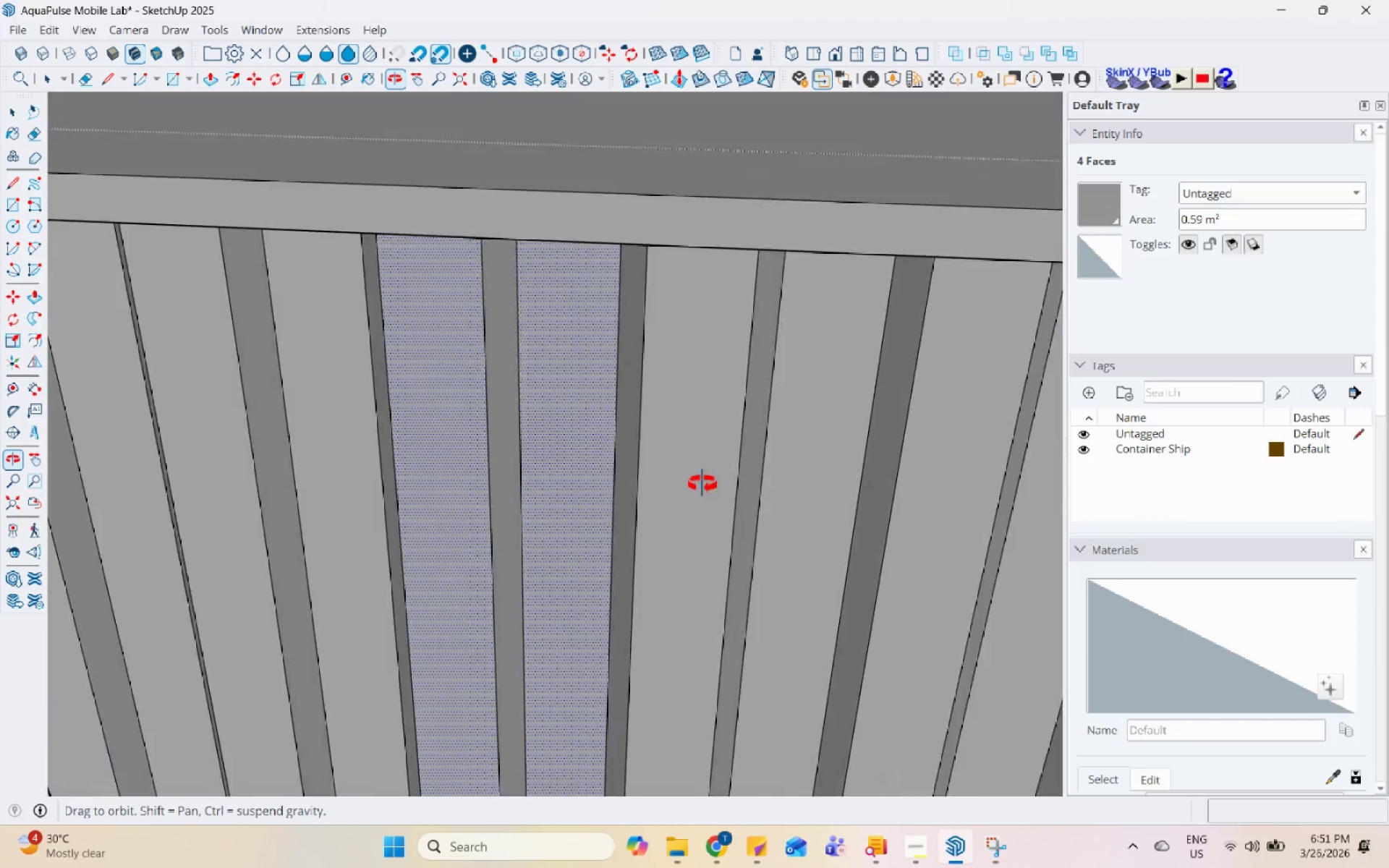 
scroll: coordinate [688, 189], scroll_direction: down, amount: 19.0
 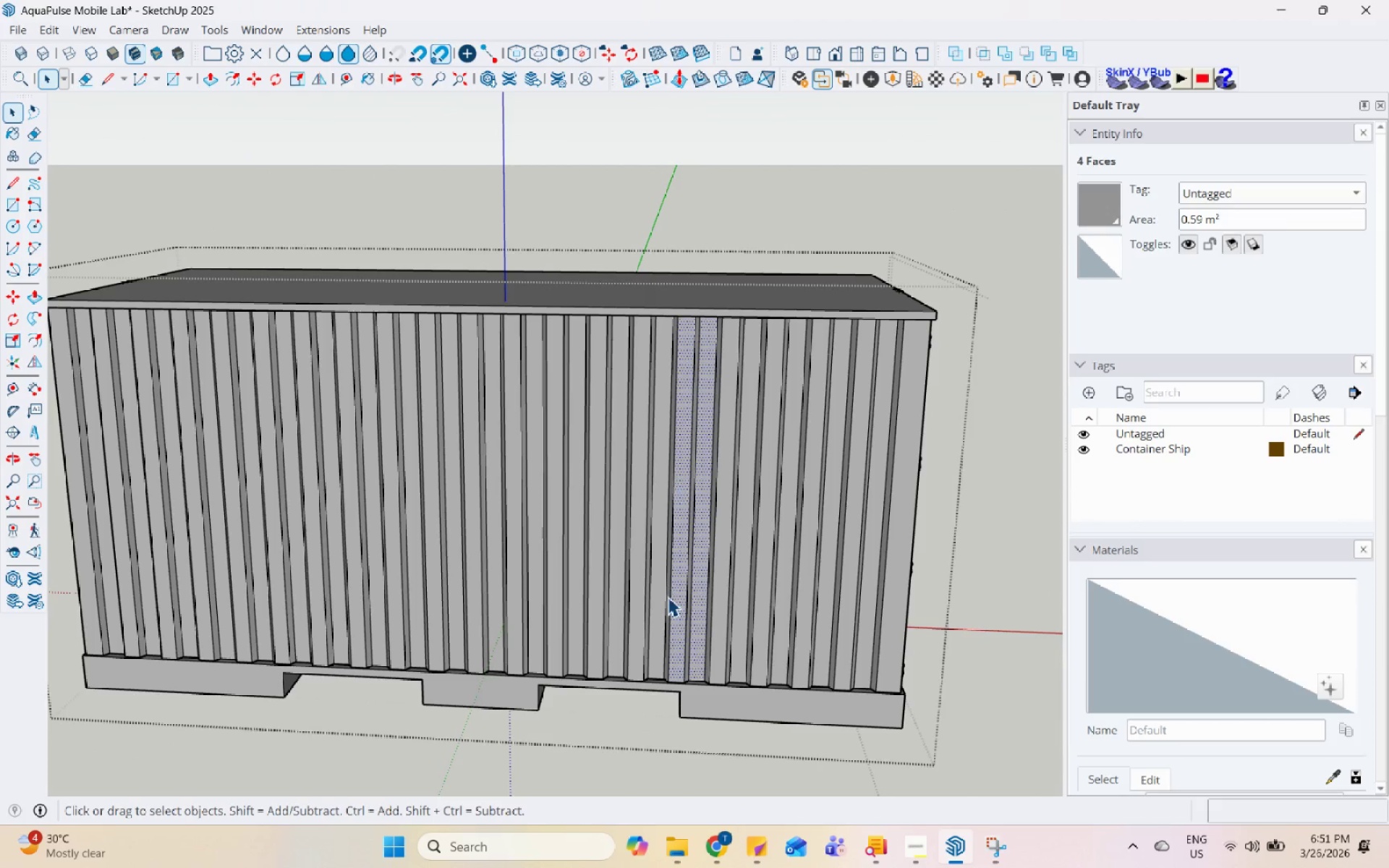 
scroll: coordinate [703, 492], scroll_direction: up, amount: 4.0
 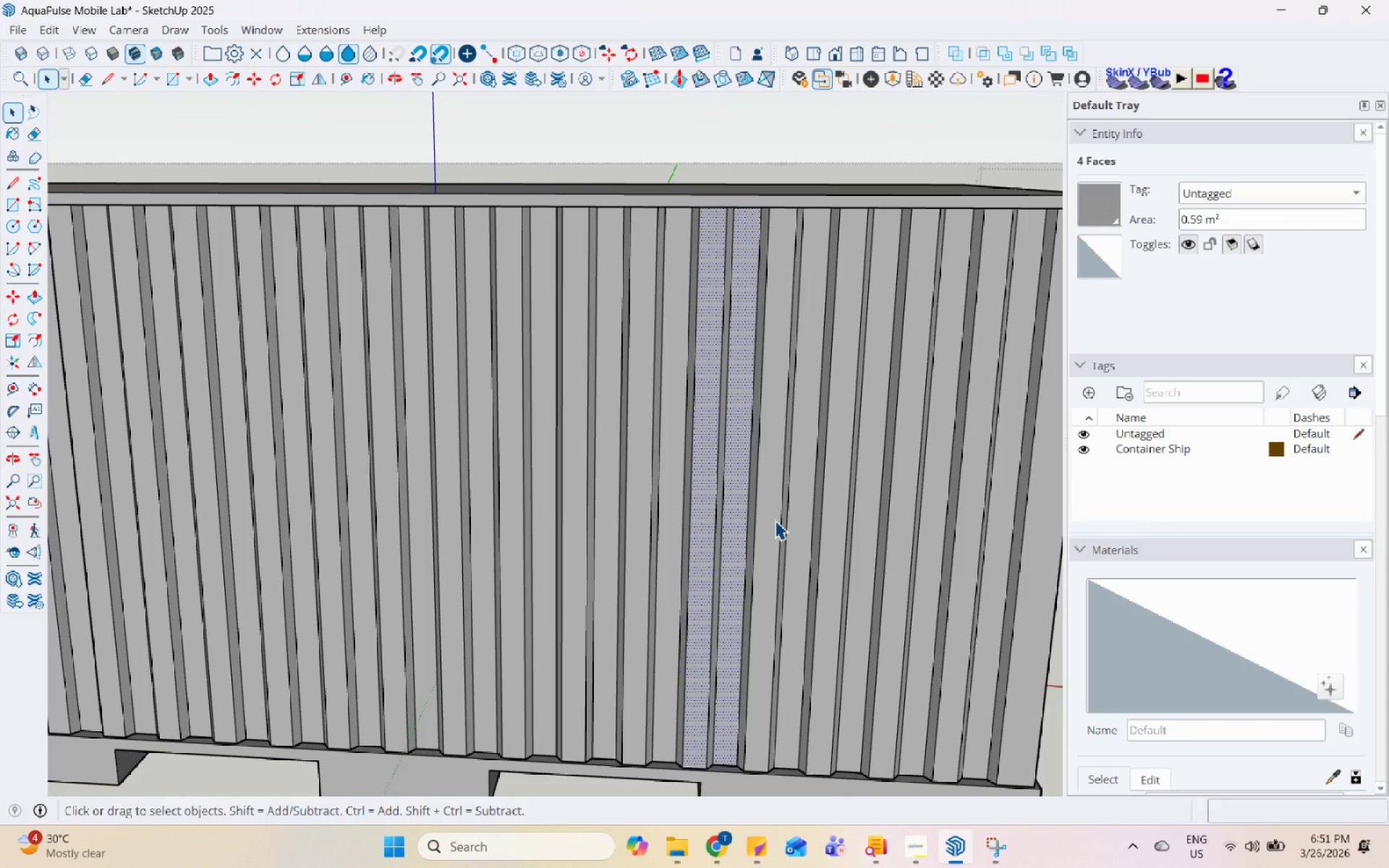 
left_click([775, 520])
 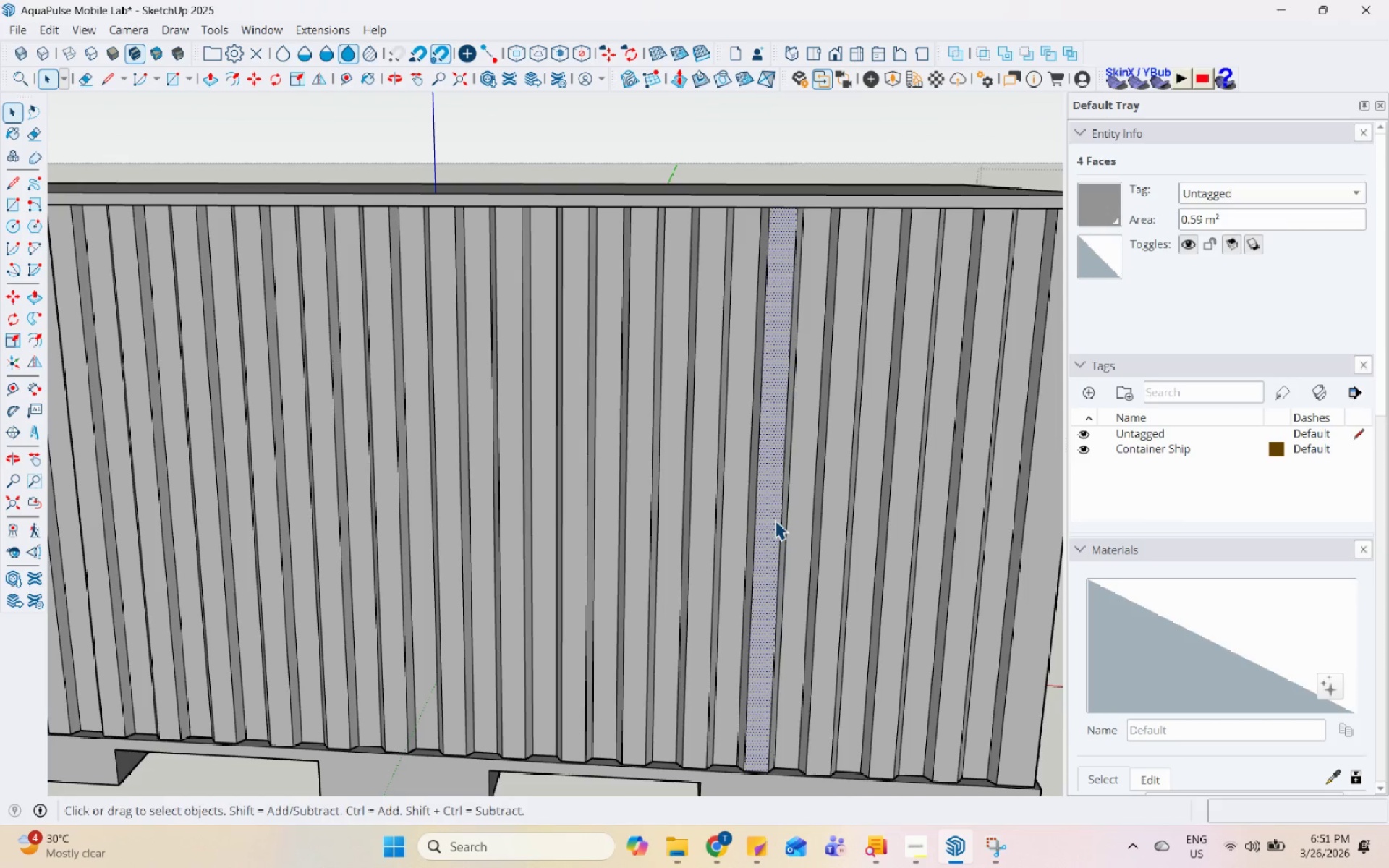 
scroll: coordinate [775, 520], scroll_direction: down, amount: 5.0
 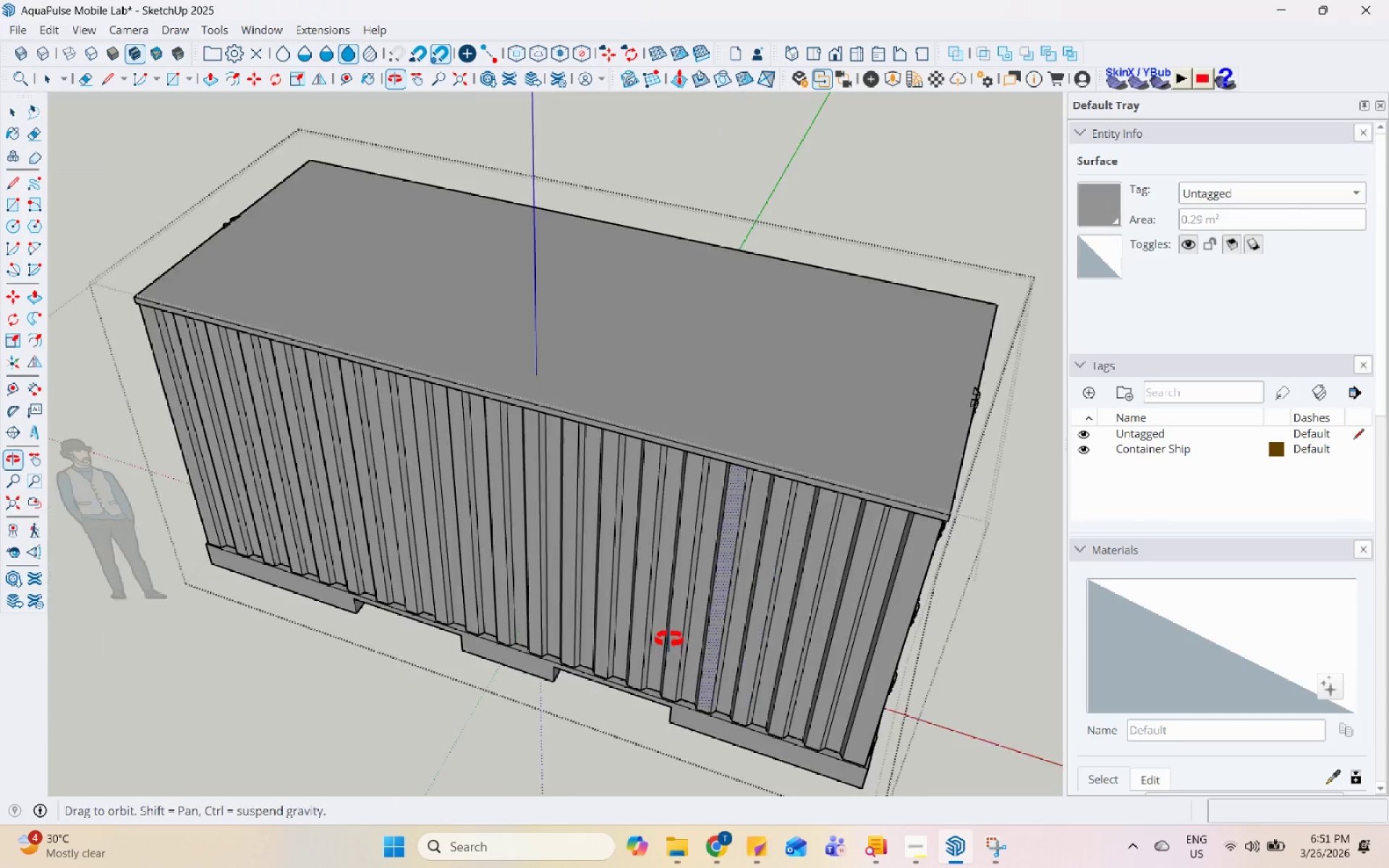 
left_click([825, 410])
 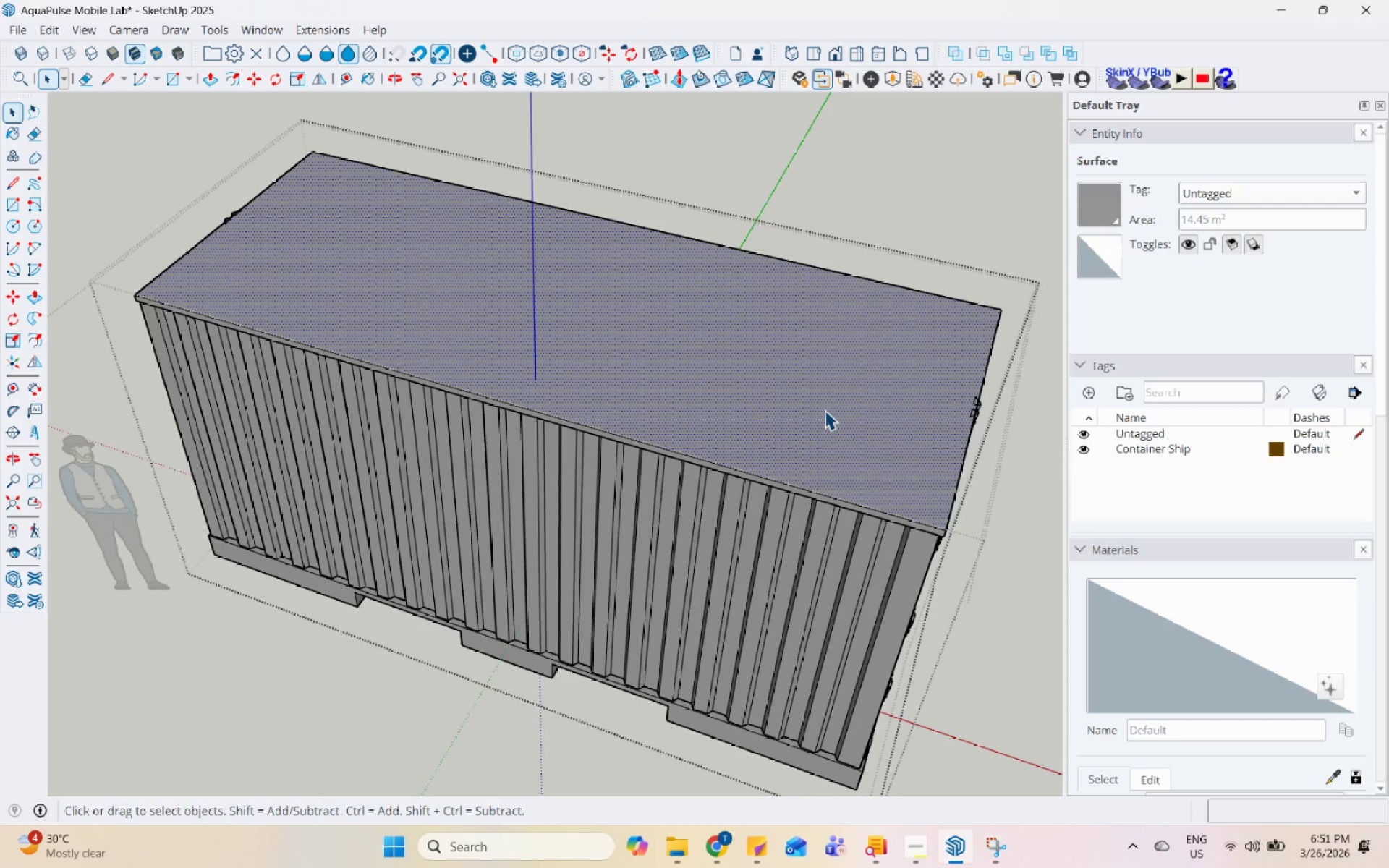 
double_click([825, 410])
 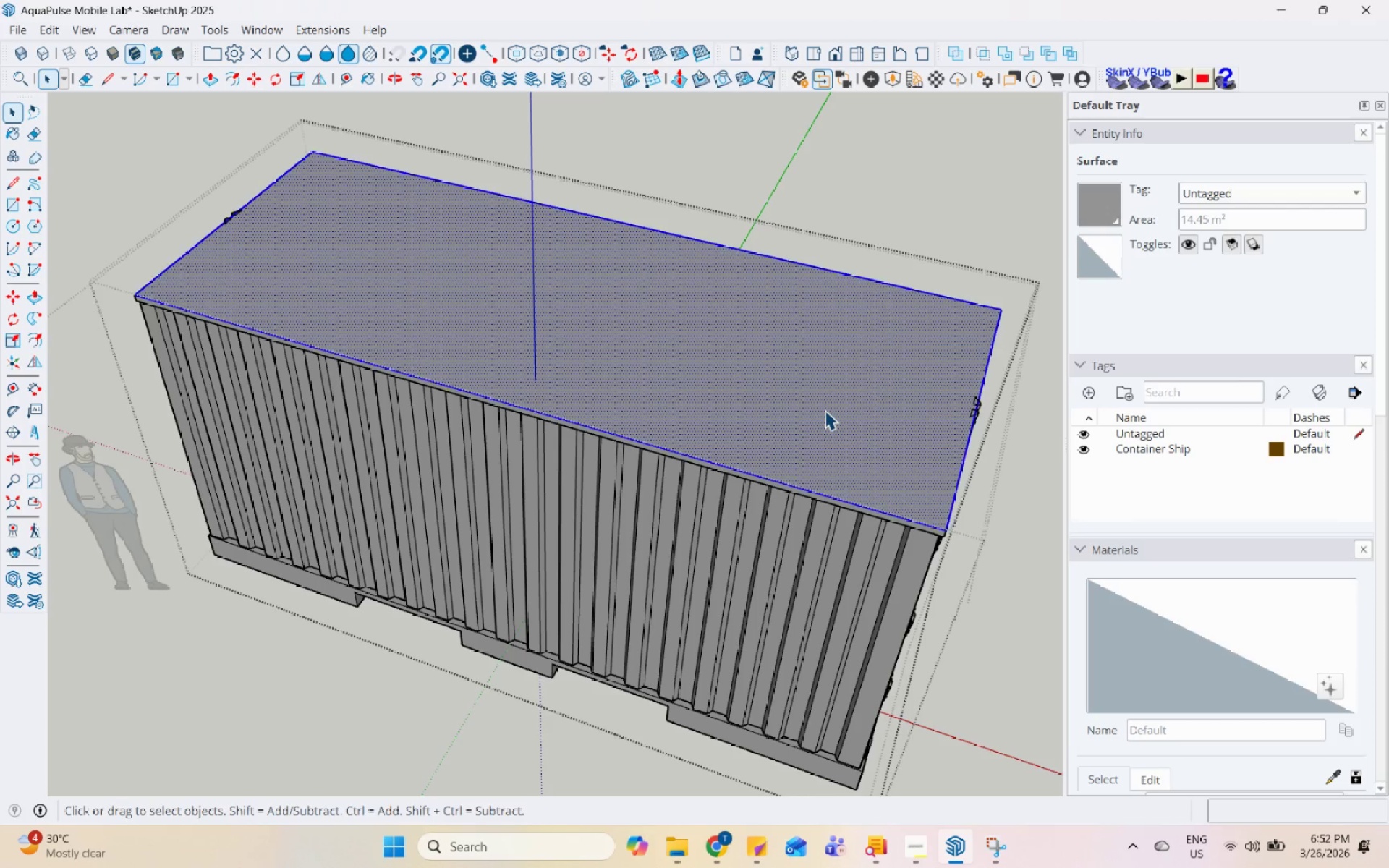 
triple_click([825, 410])
 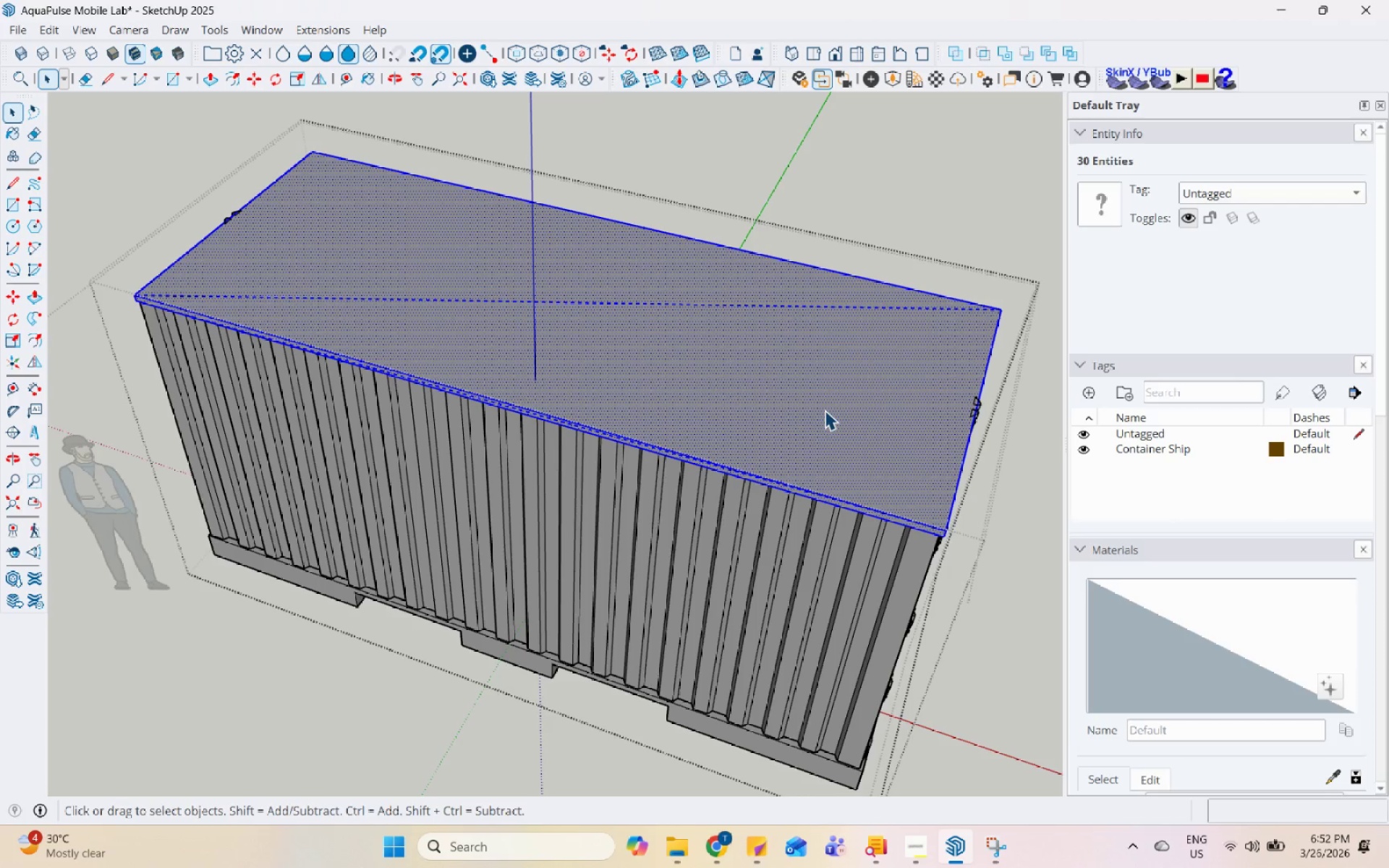 
right_click([825, 410])
 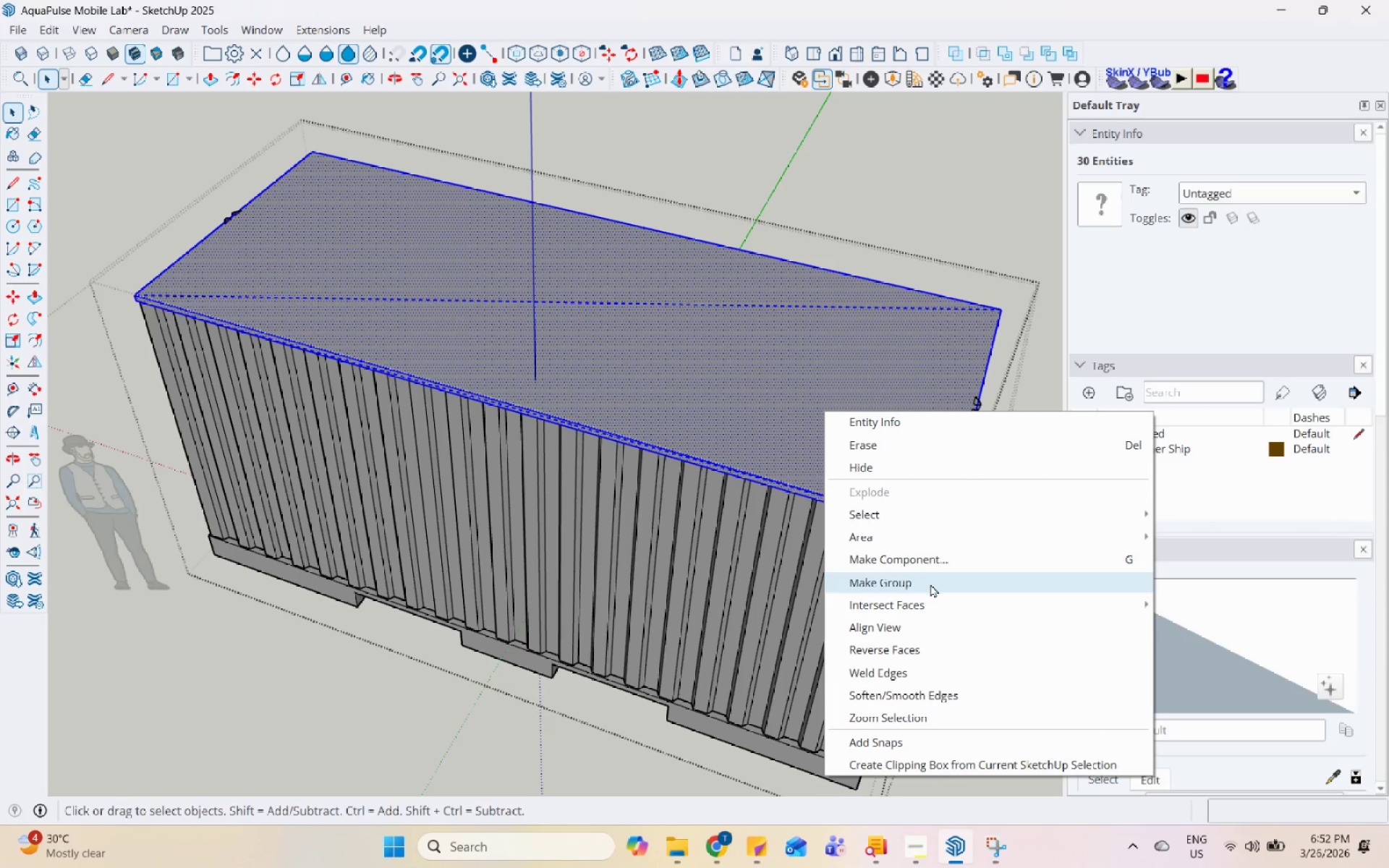 
left_click([930, 584])
 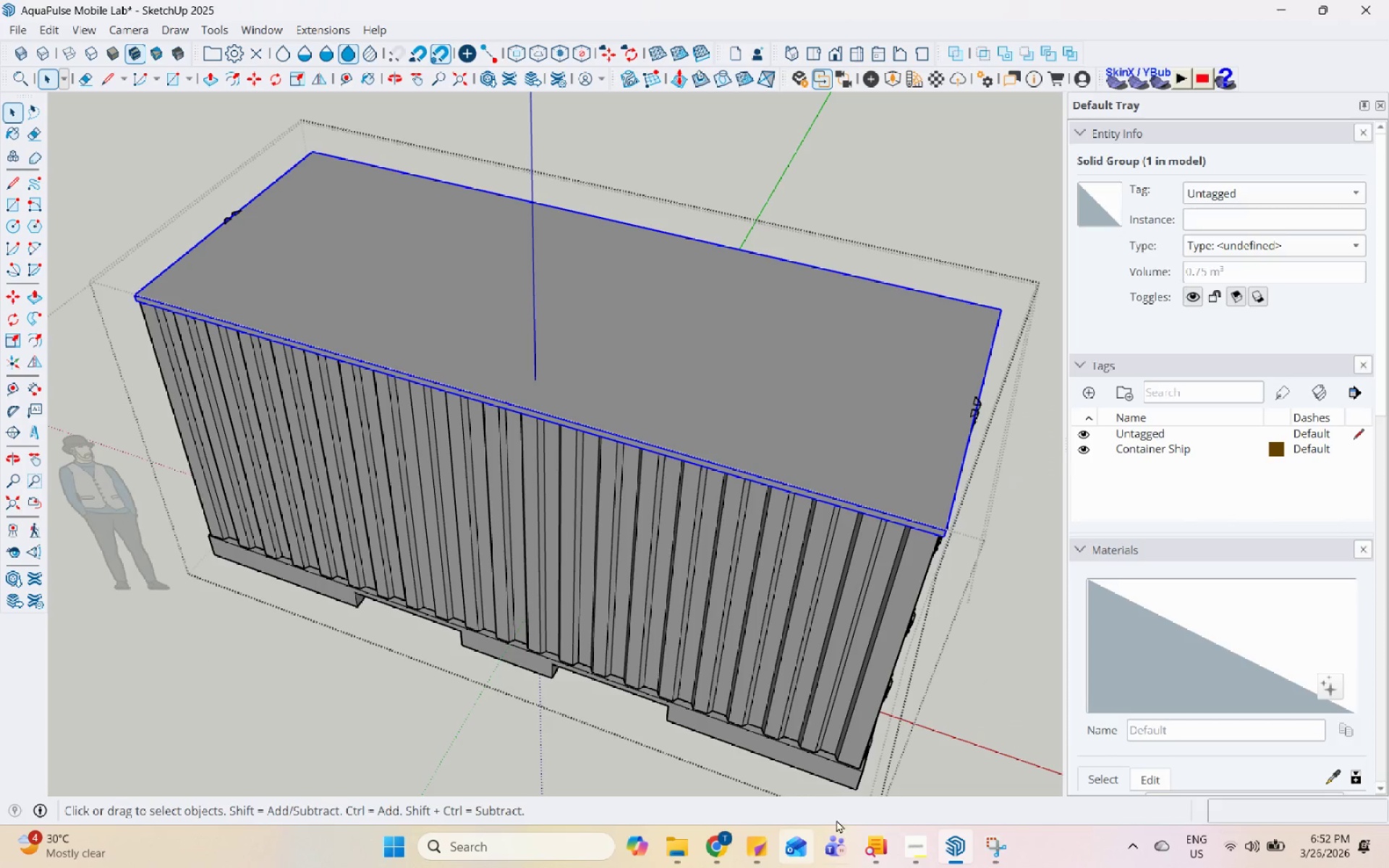 
left_click([1095, 386])
 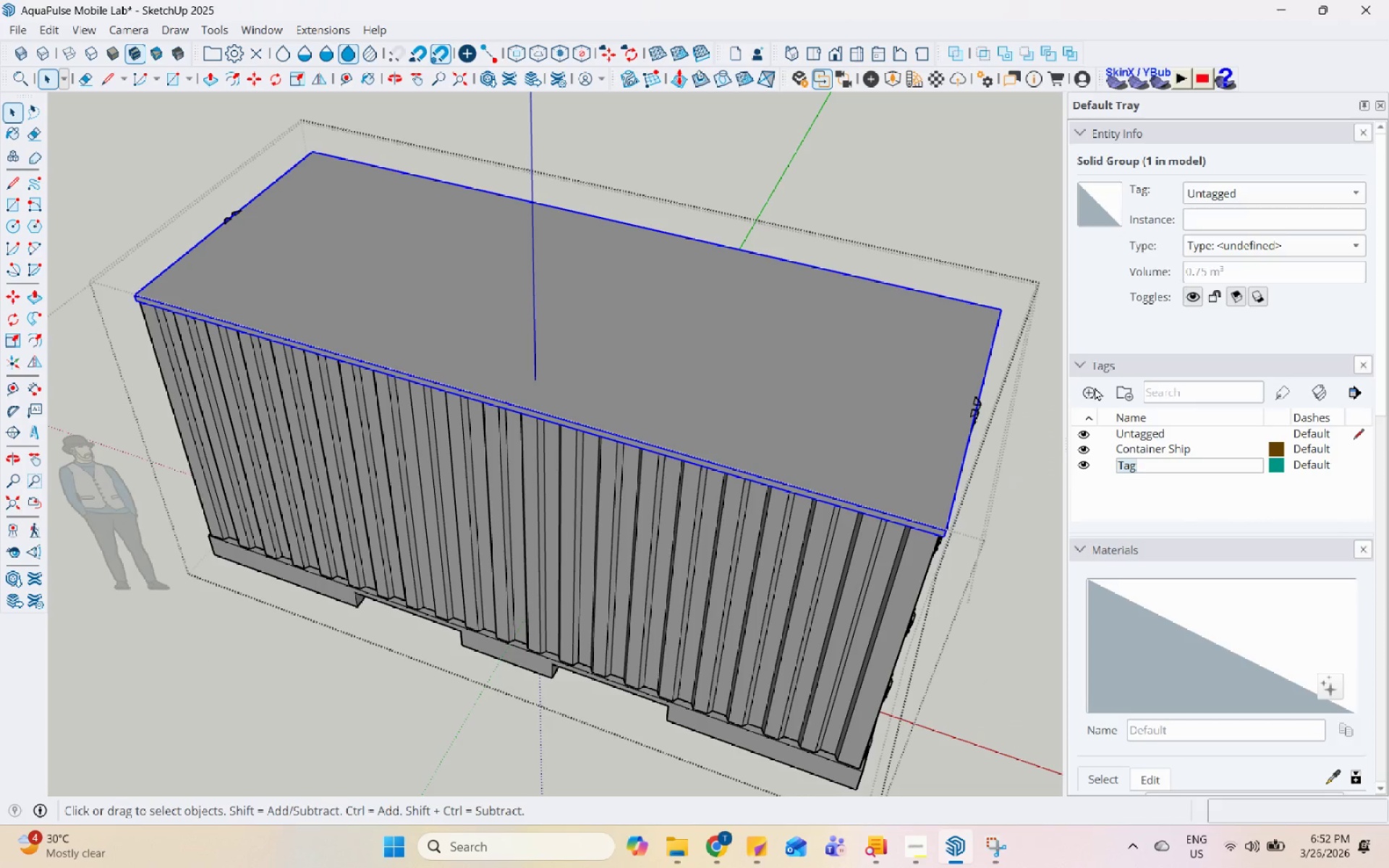 
type(Ceiling)
 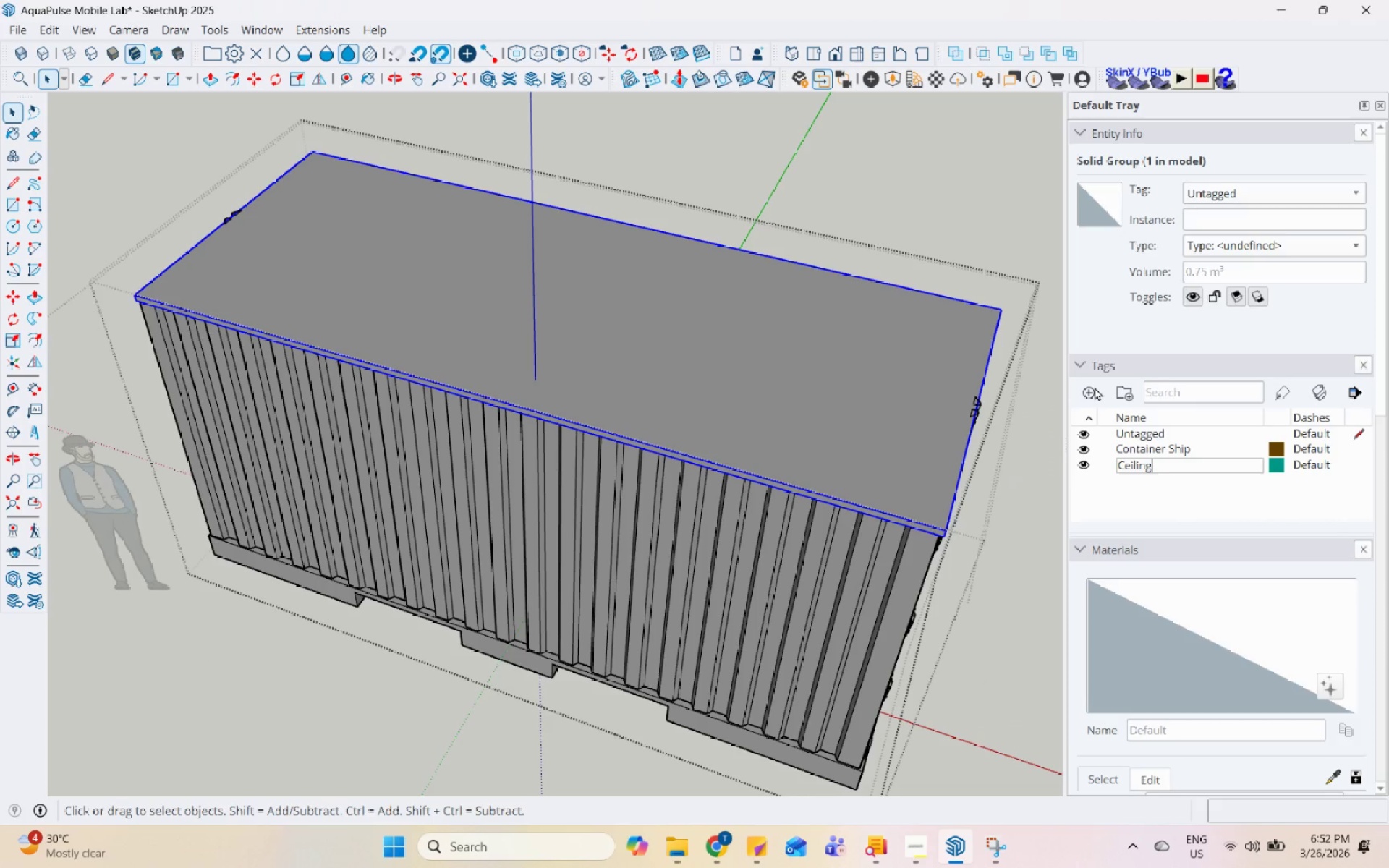 
key(Enter)
 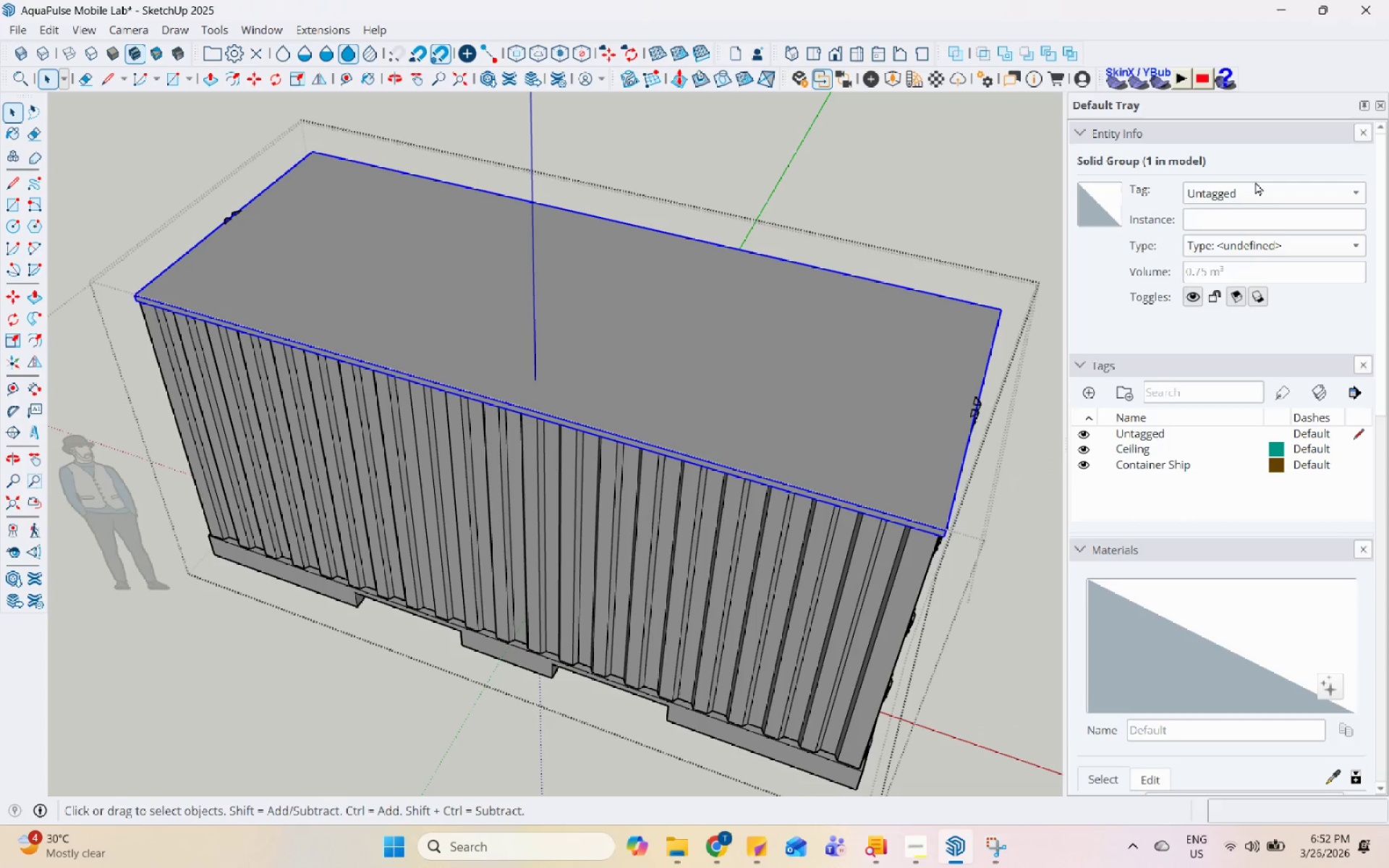 
double_click([1260, 197])
 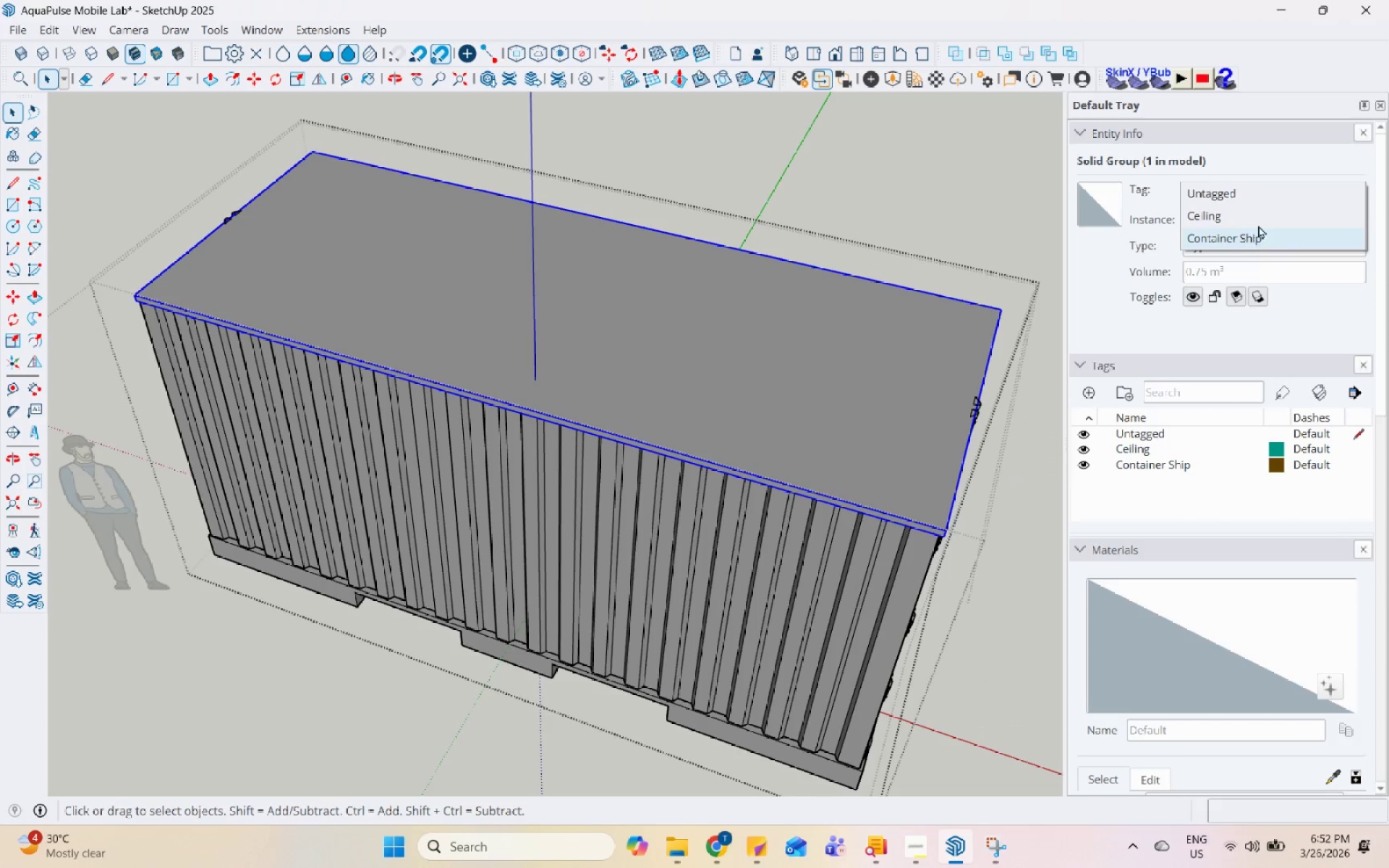 
left_click([1259, 222])
 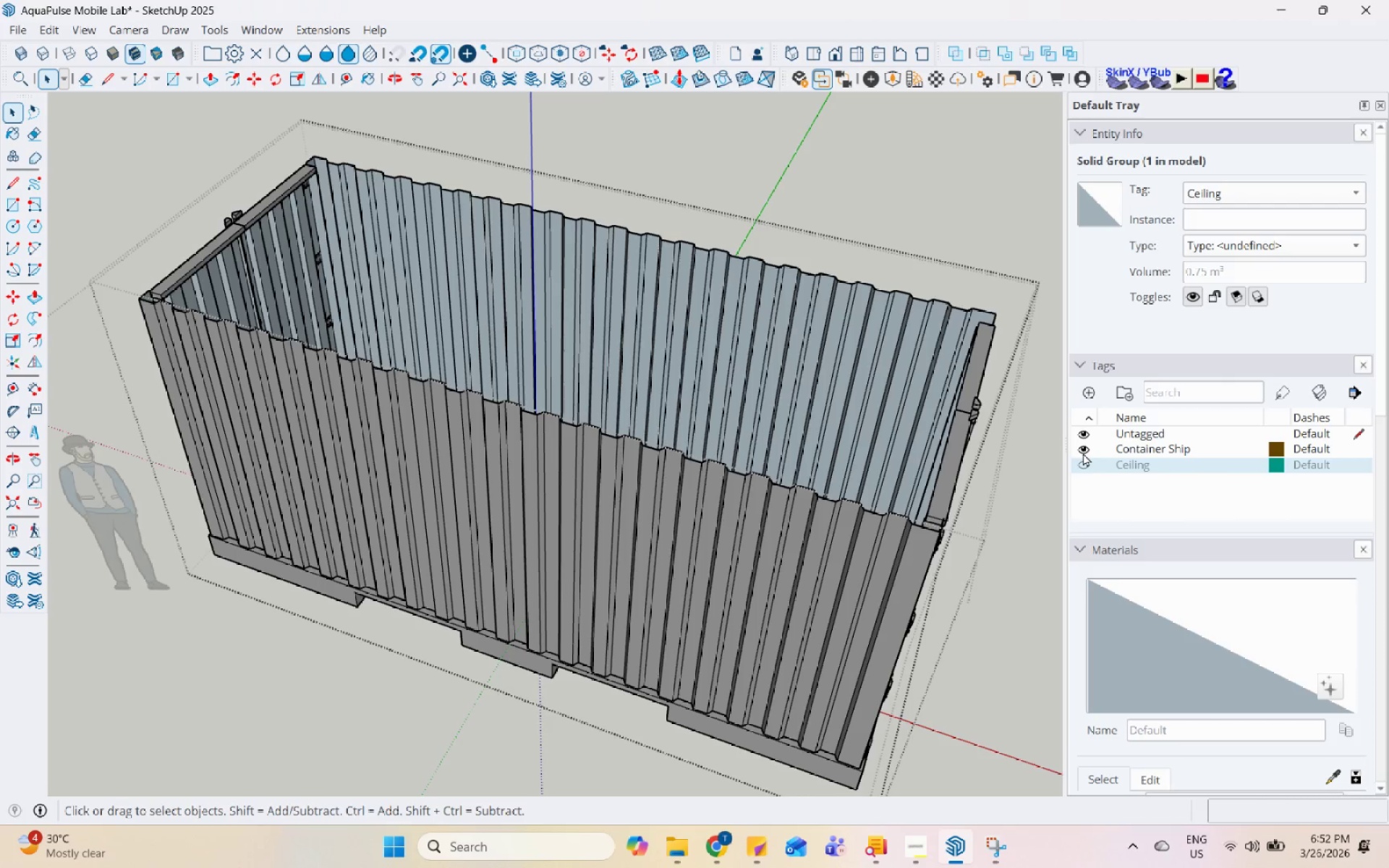 
scroll: coordinate [692, 578], scroll_direction: up, amount: 10.0
 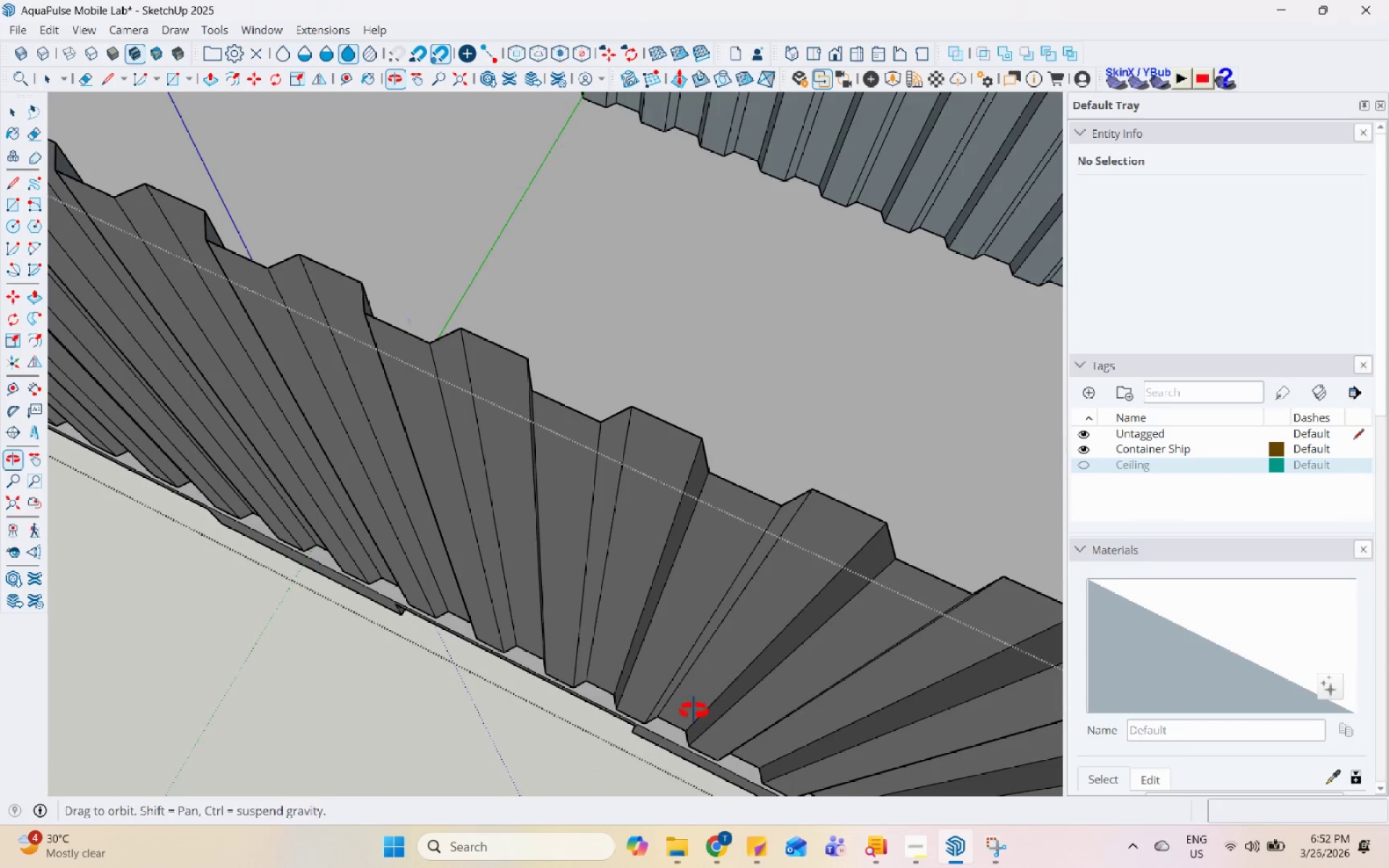 
scroll: coordinate [676, 441], scroll_direction: down, amount: 17.0
 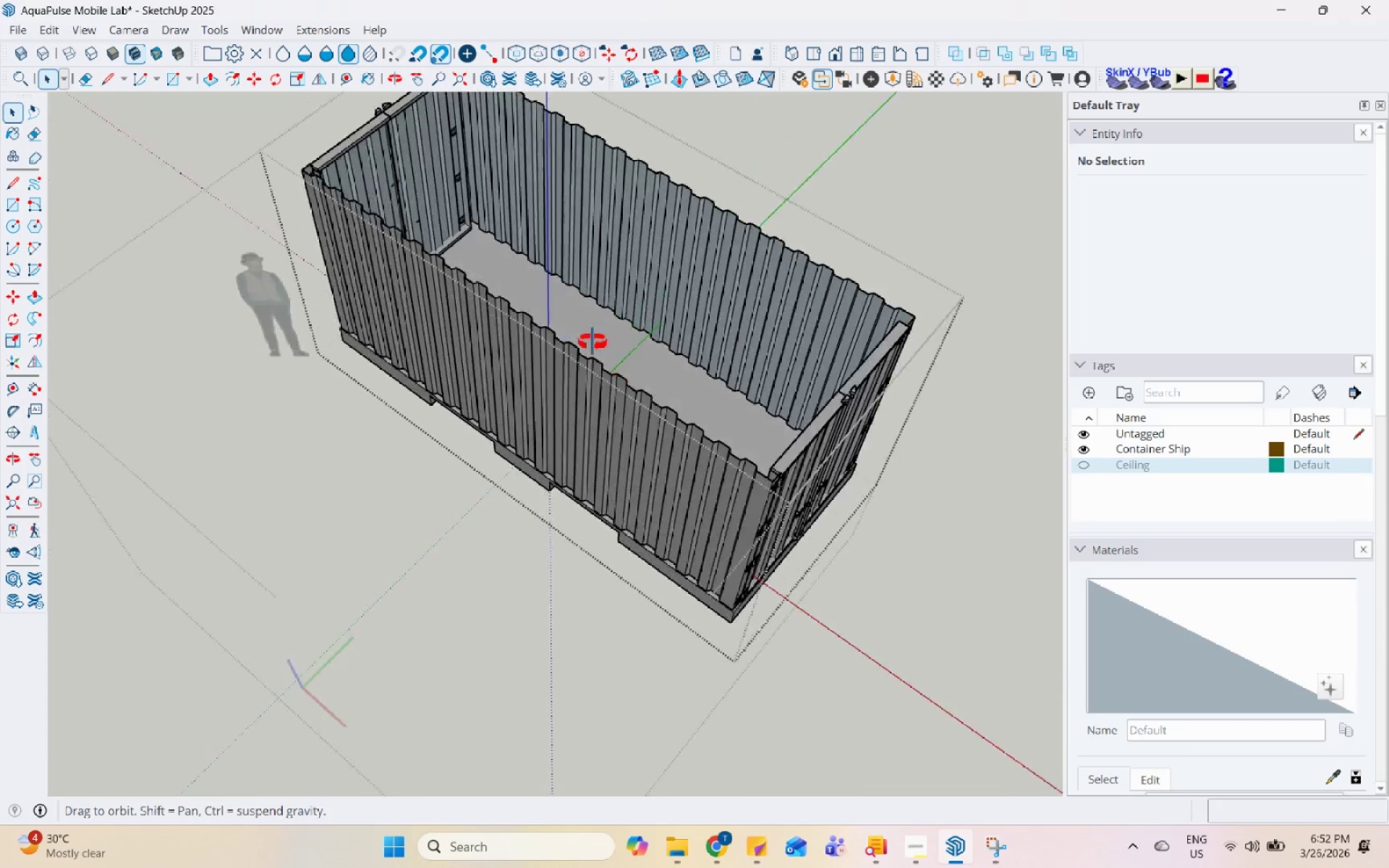 
scroll: coordinate [519, 267], scroll_direction: up, amount: 6.0
 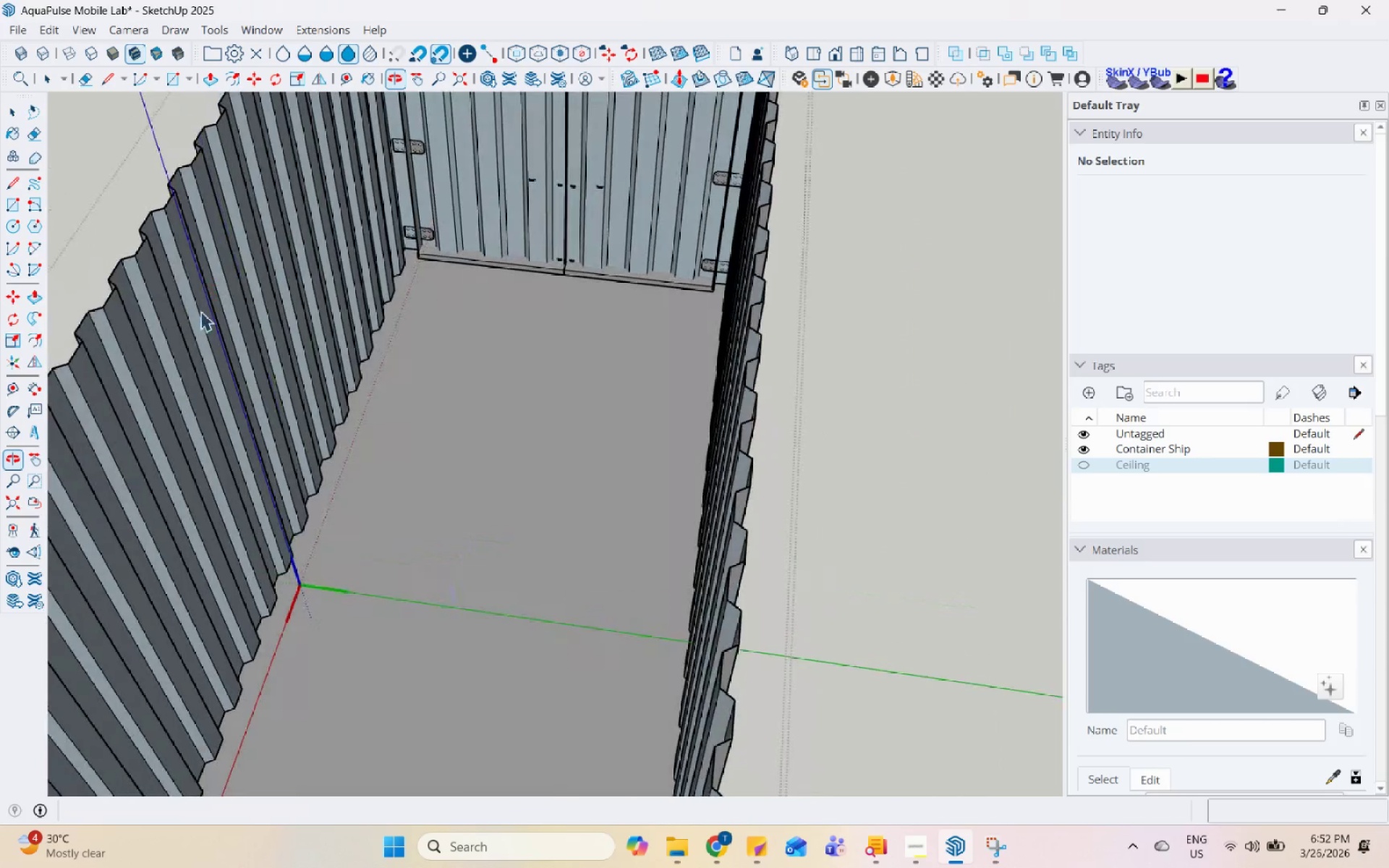 
double_click([419, 339])
 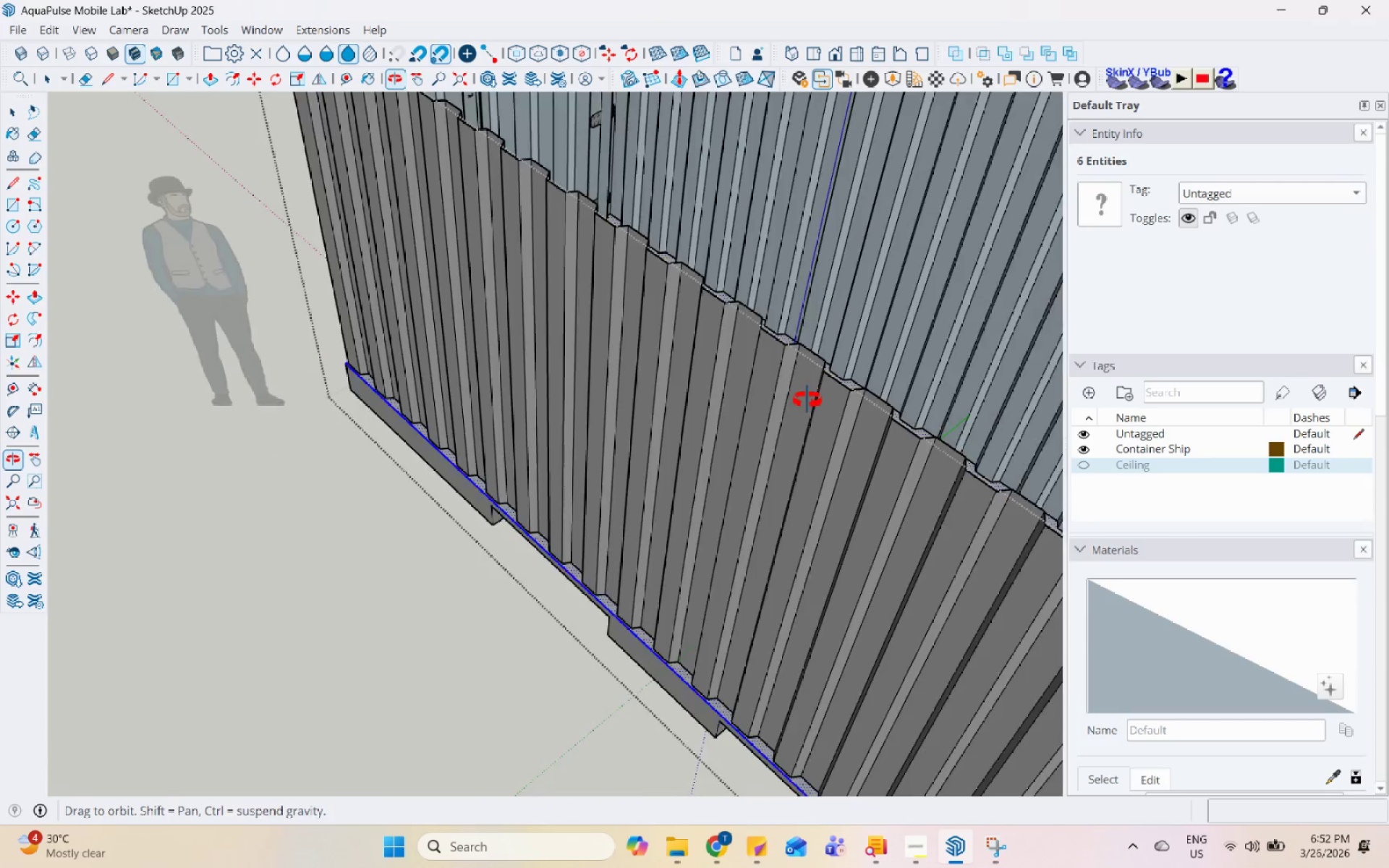 
scroll: coordinate [455, 247], scroll_direction: down, amount: 5.0
 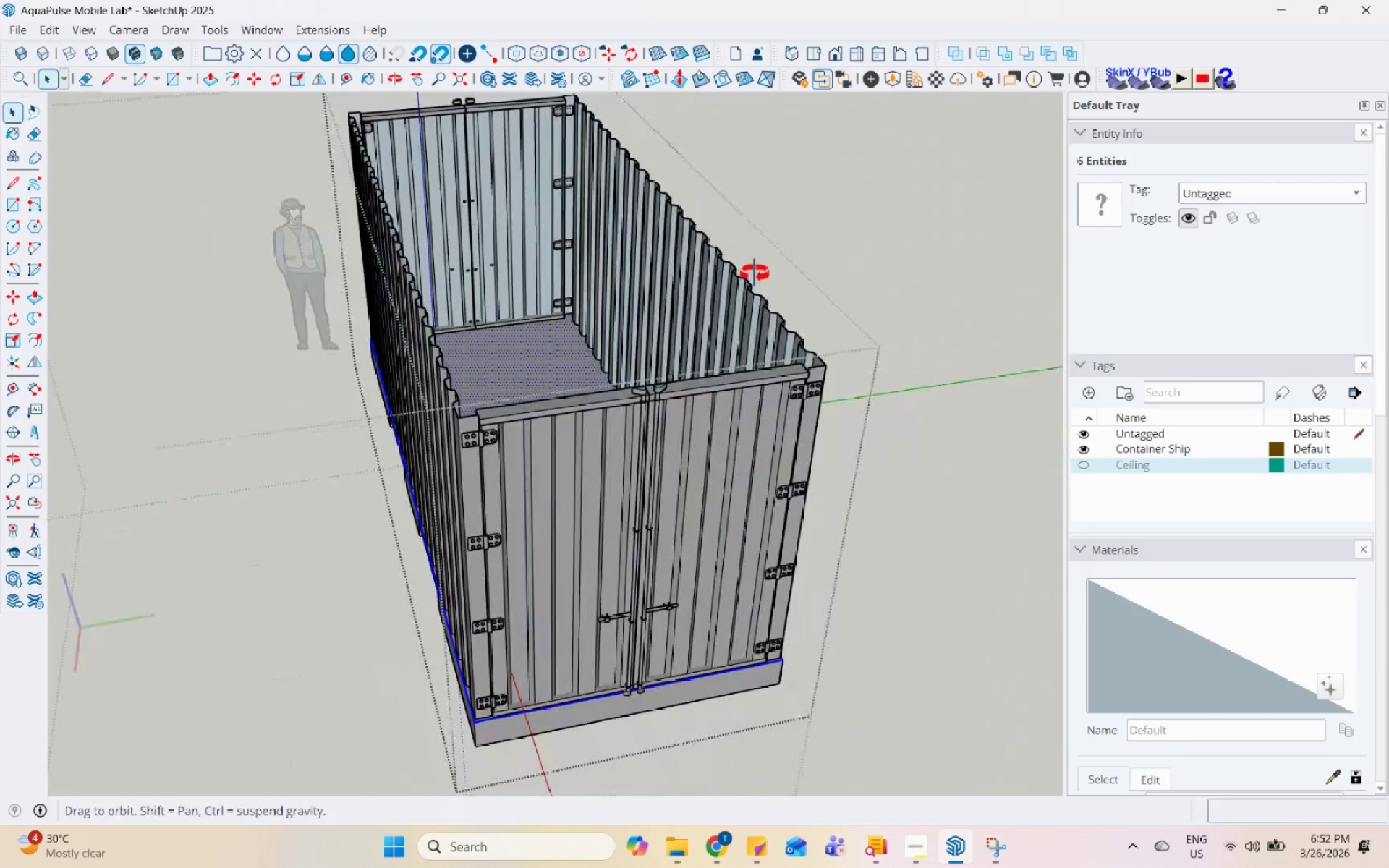 
scroll: coordinate [441, 187], scroll_direction: up, amount: 10.0
 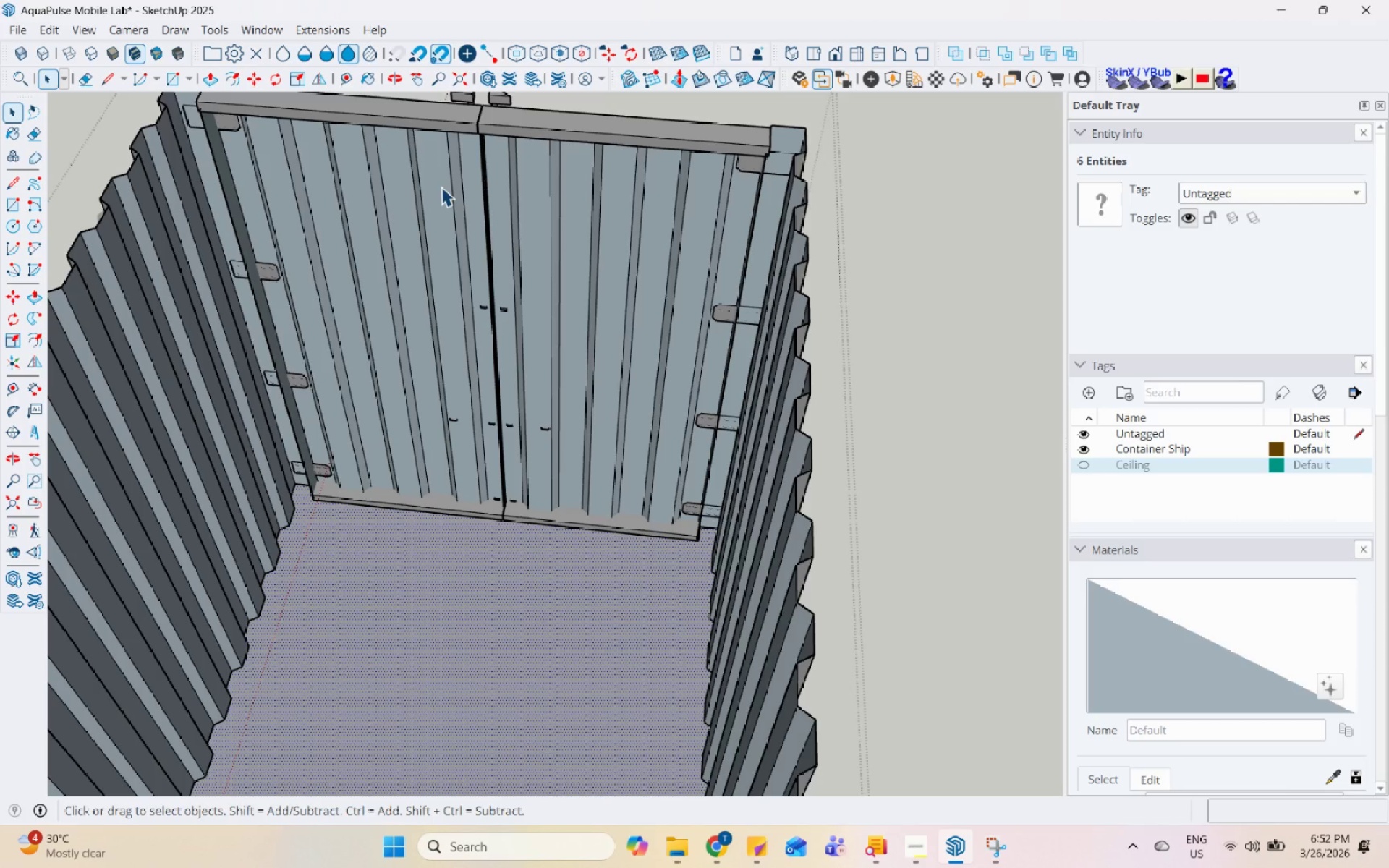 
wait(27.13)
 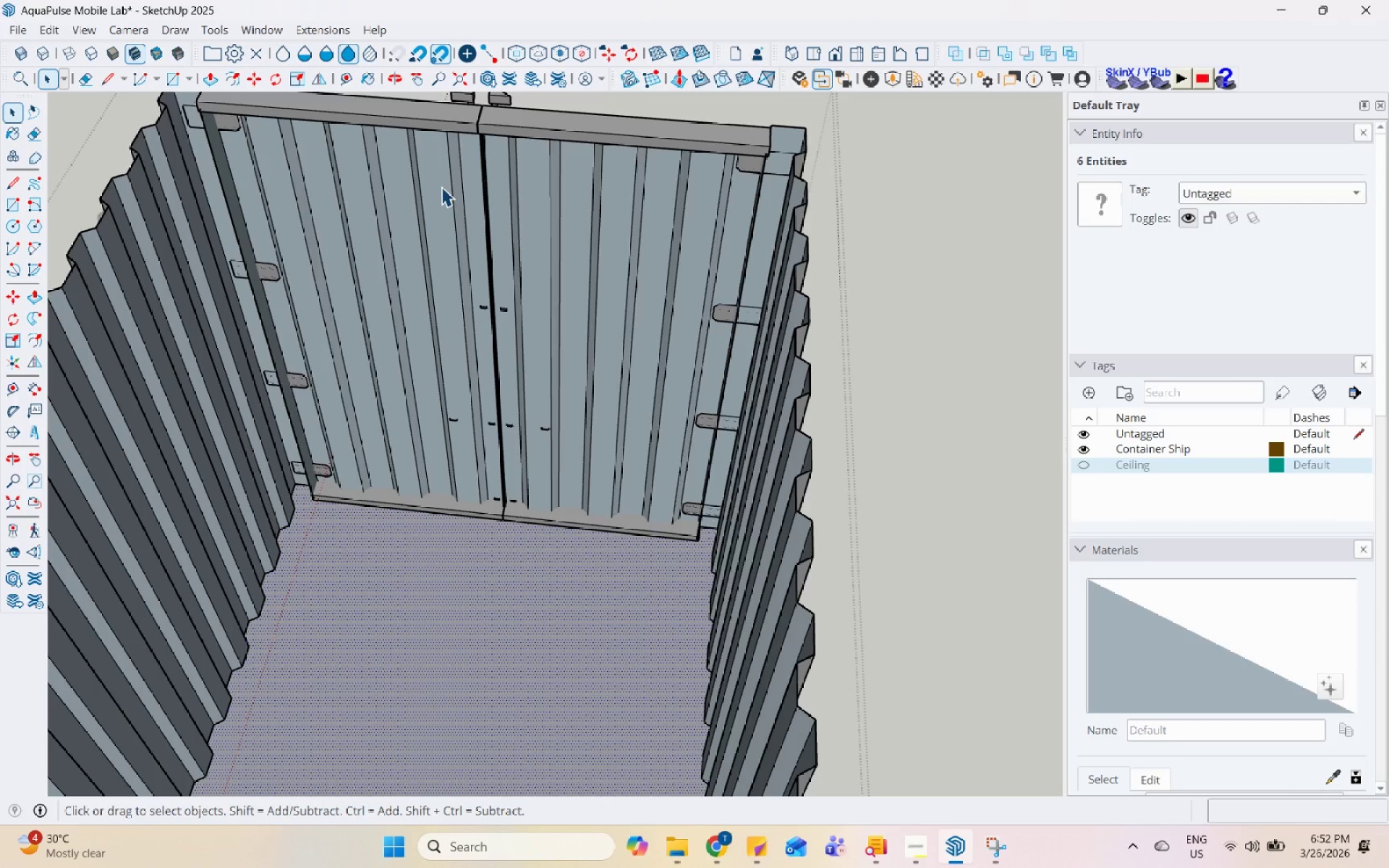 
scroll: coordinate [580, 469], scroll_direction: down, amount: 9.0
 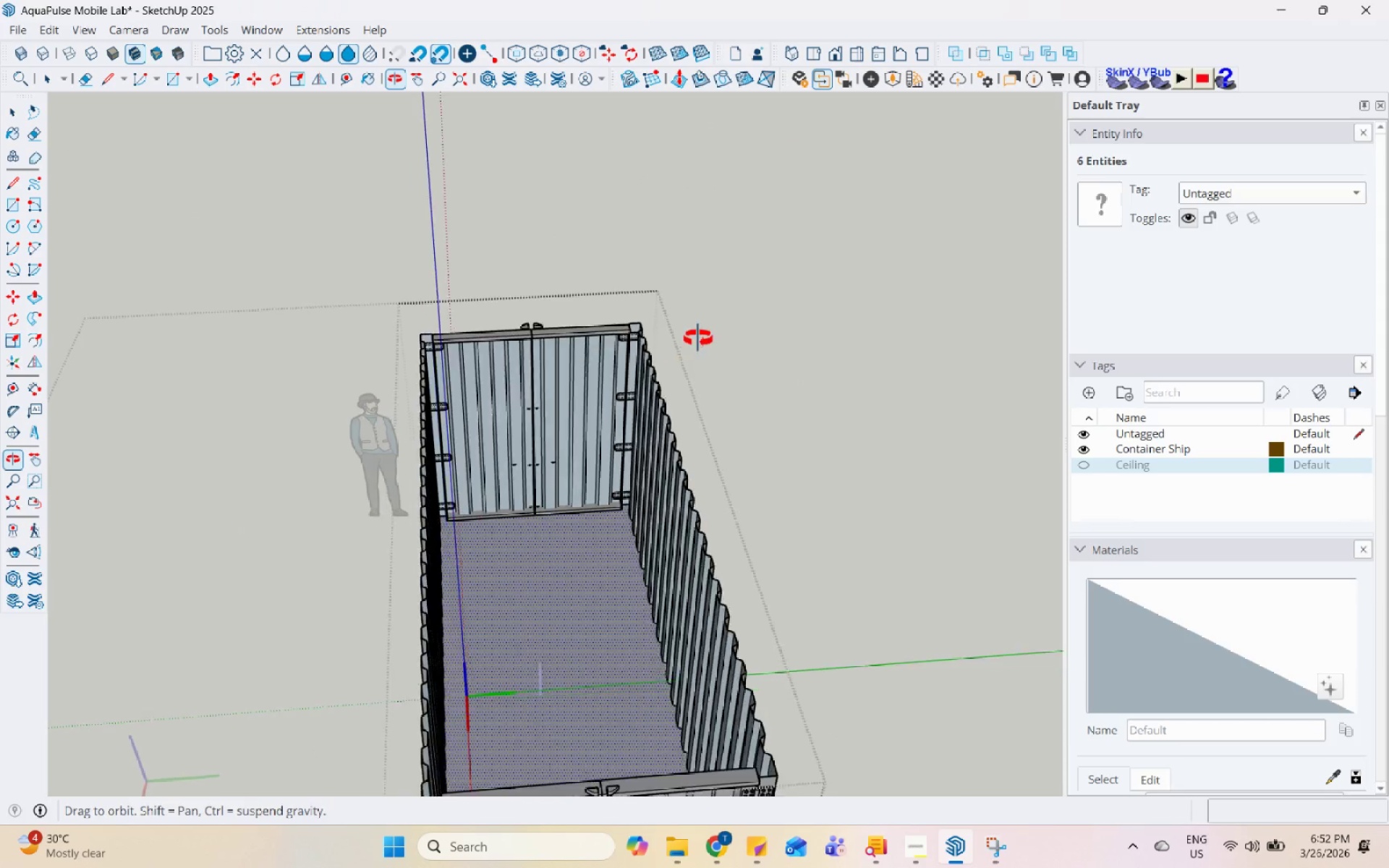 
left_click([596, 343])
 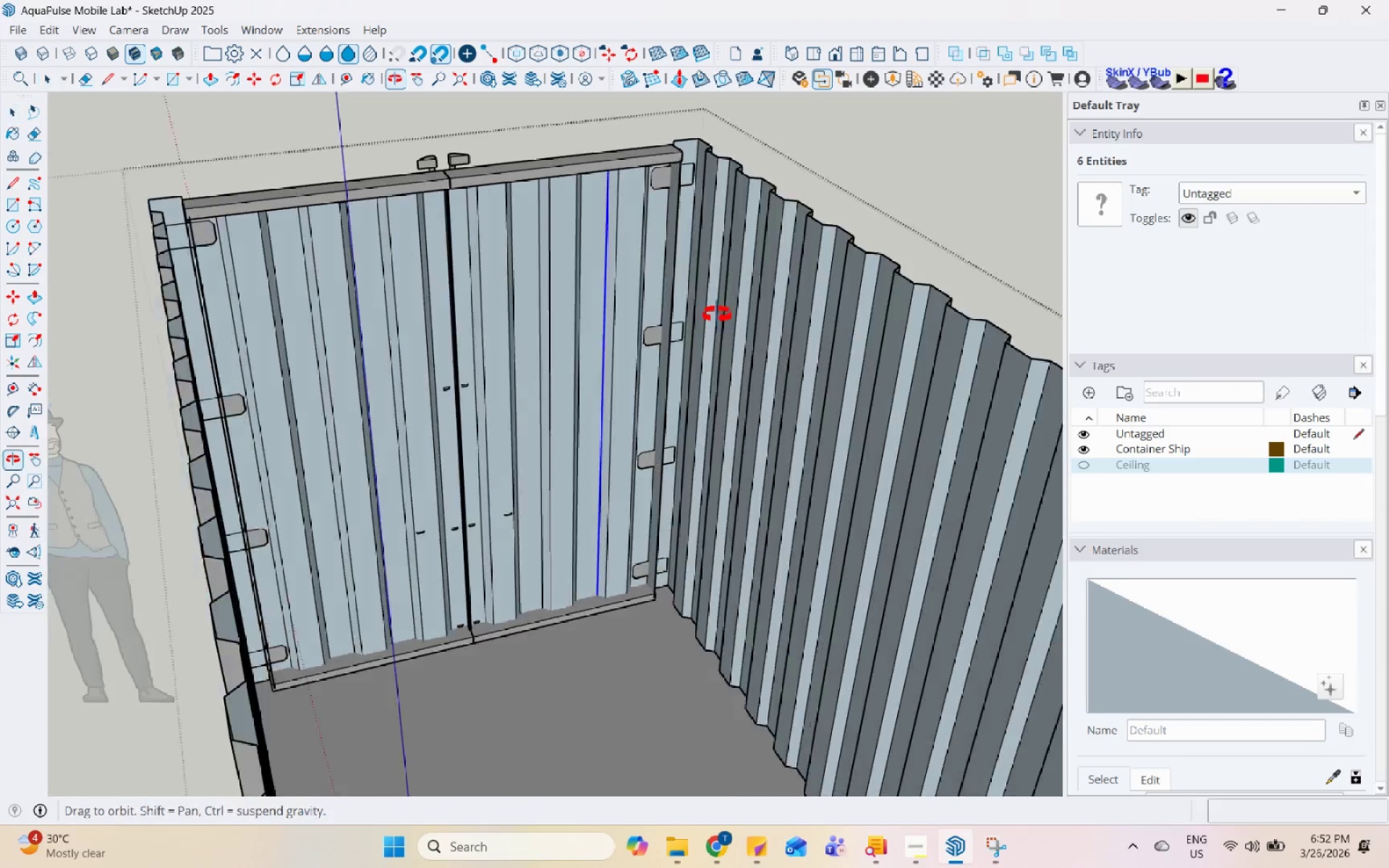 
scroll: coordinate [592, 359], scroll_direction: up, amount: 8.0
 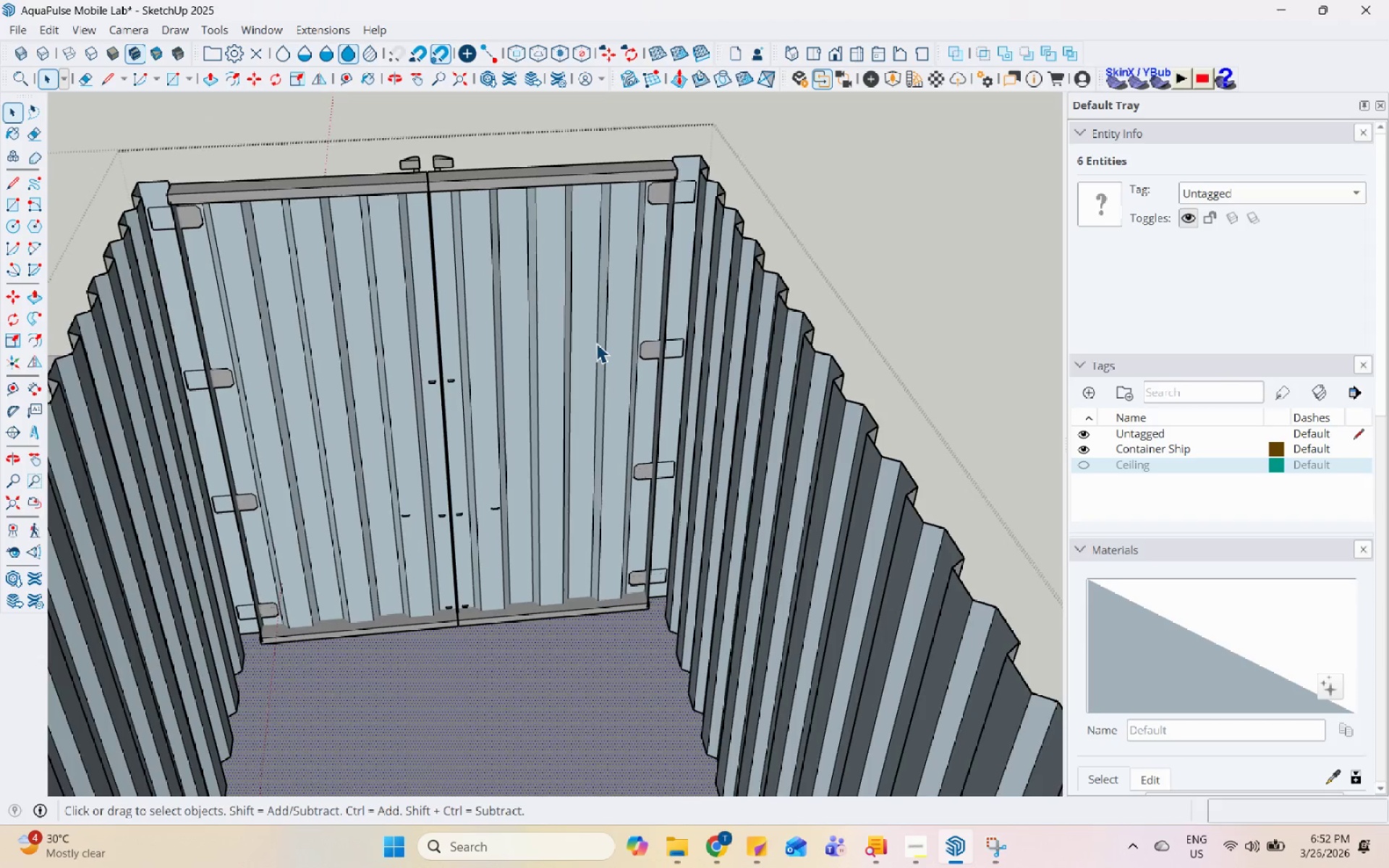 
key(Escape)
 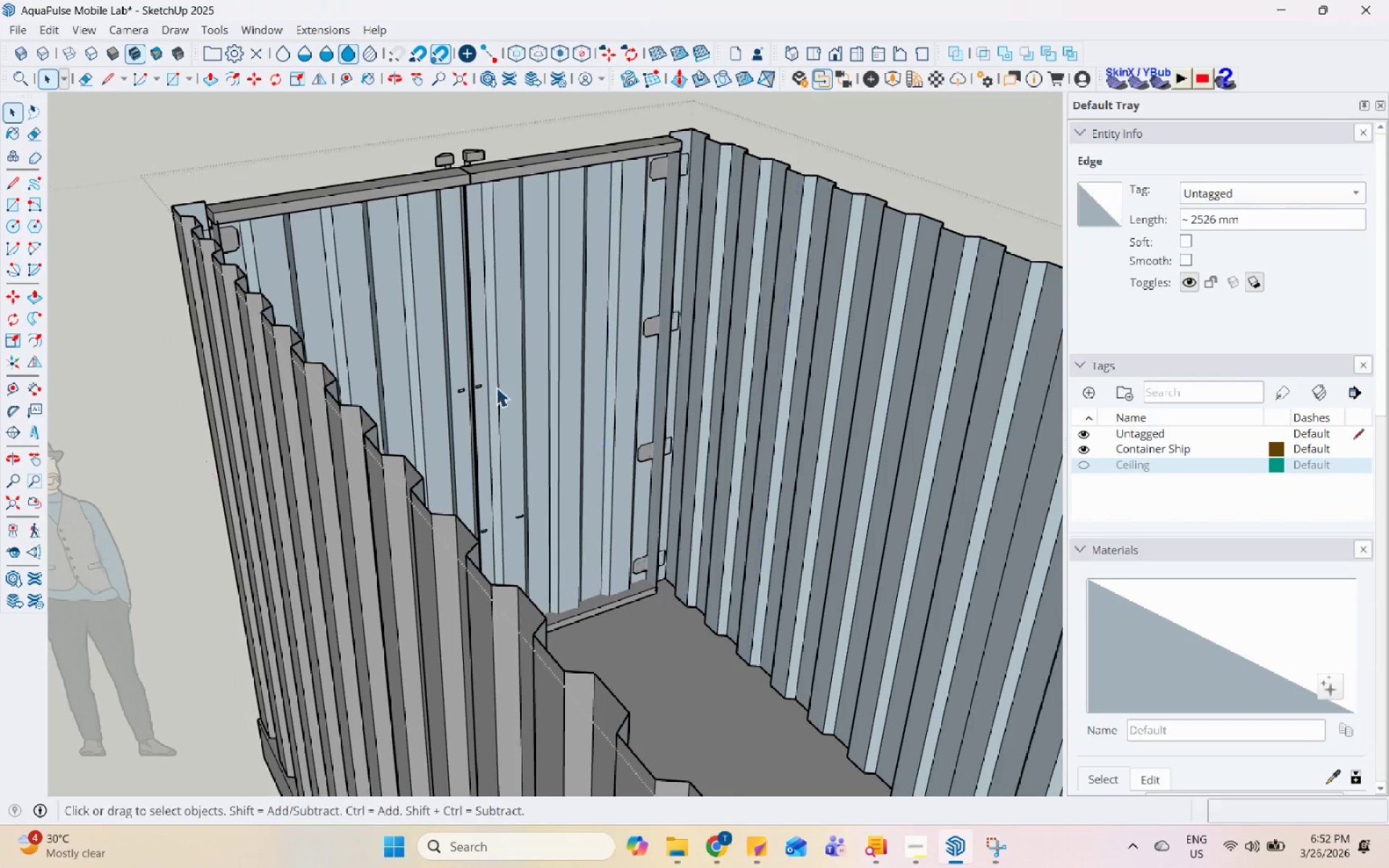 
key(Escape)
 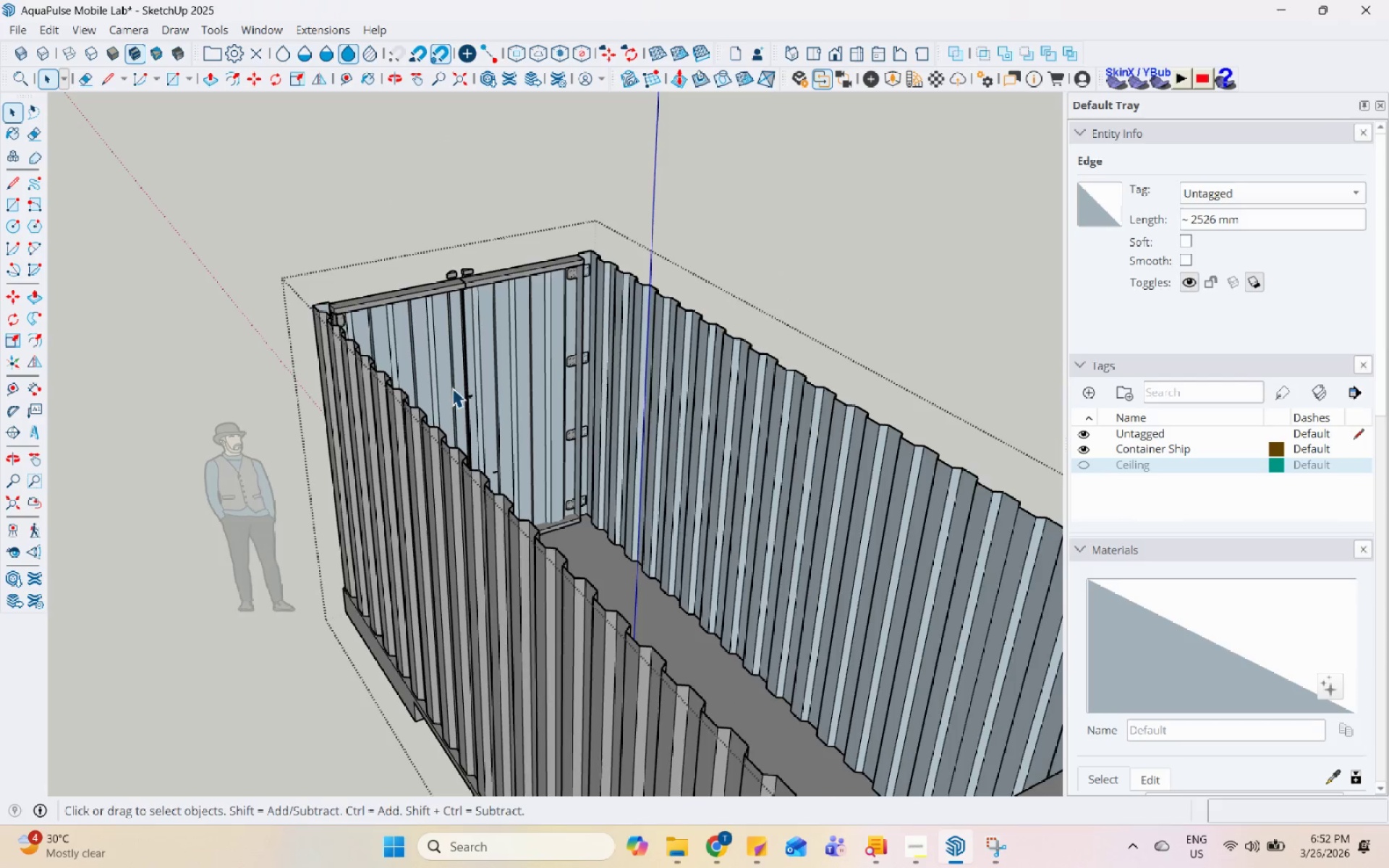 
scroll: coordinate [454, 412], scroll_direction: down, amount: 6.0
 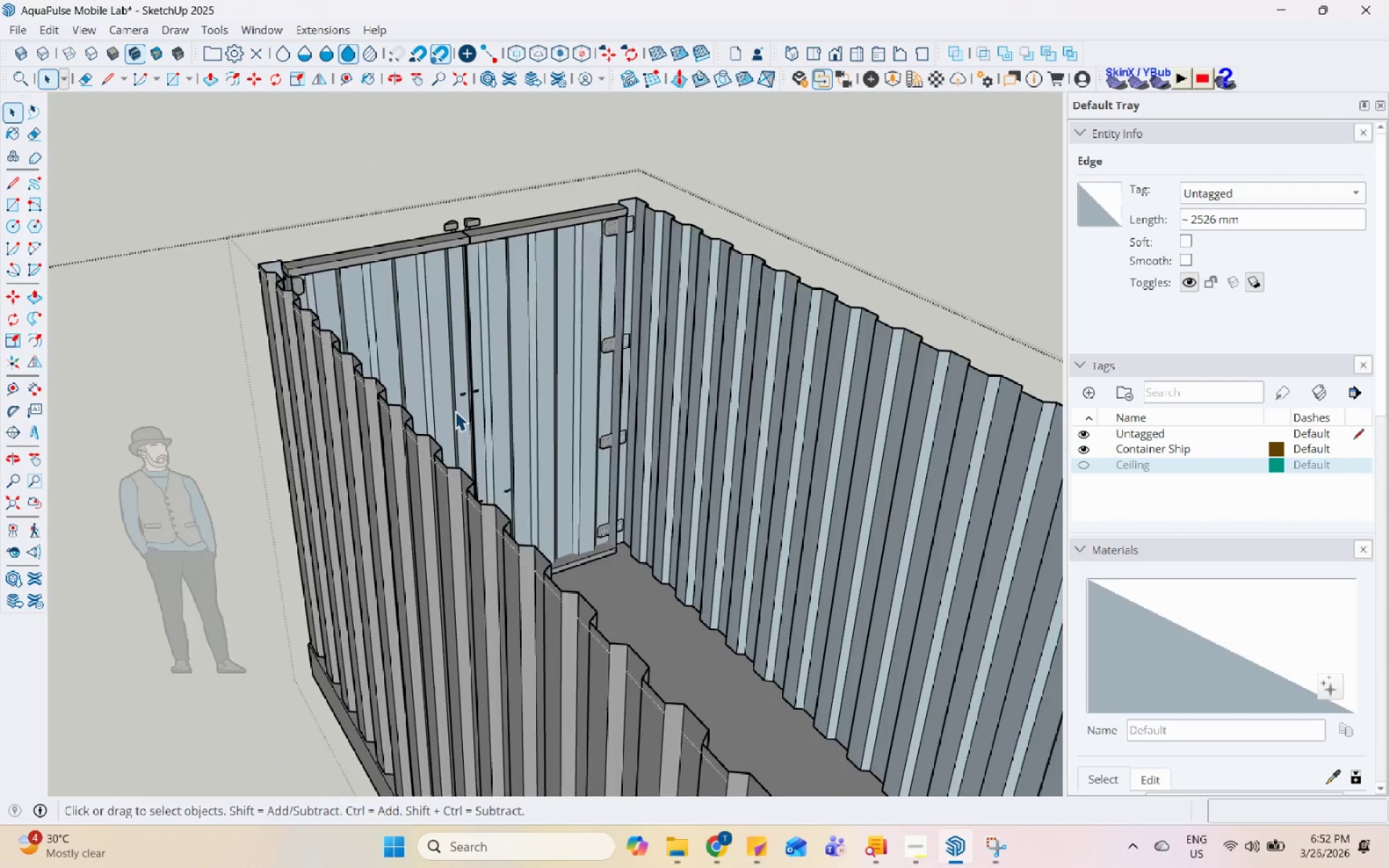 
left_click([551, 237])
 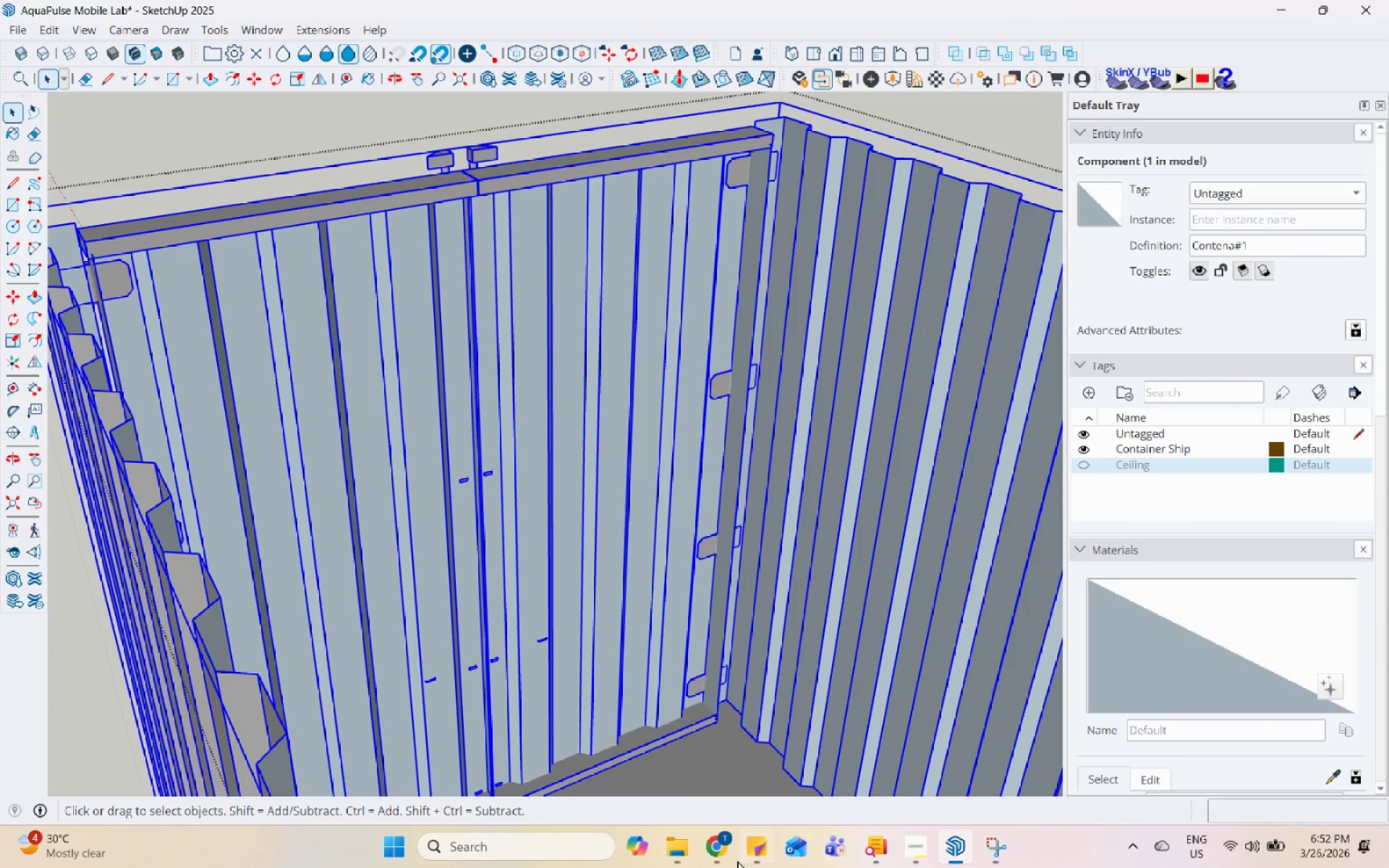 
scroll: coordinate [461, 337], scroll_direction: up, amount: 9.0
 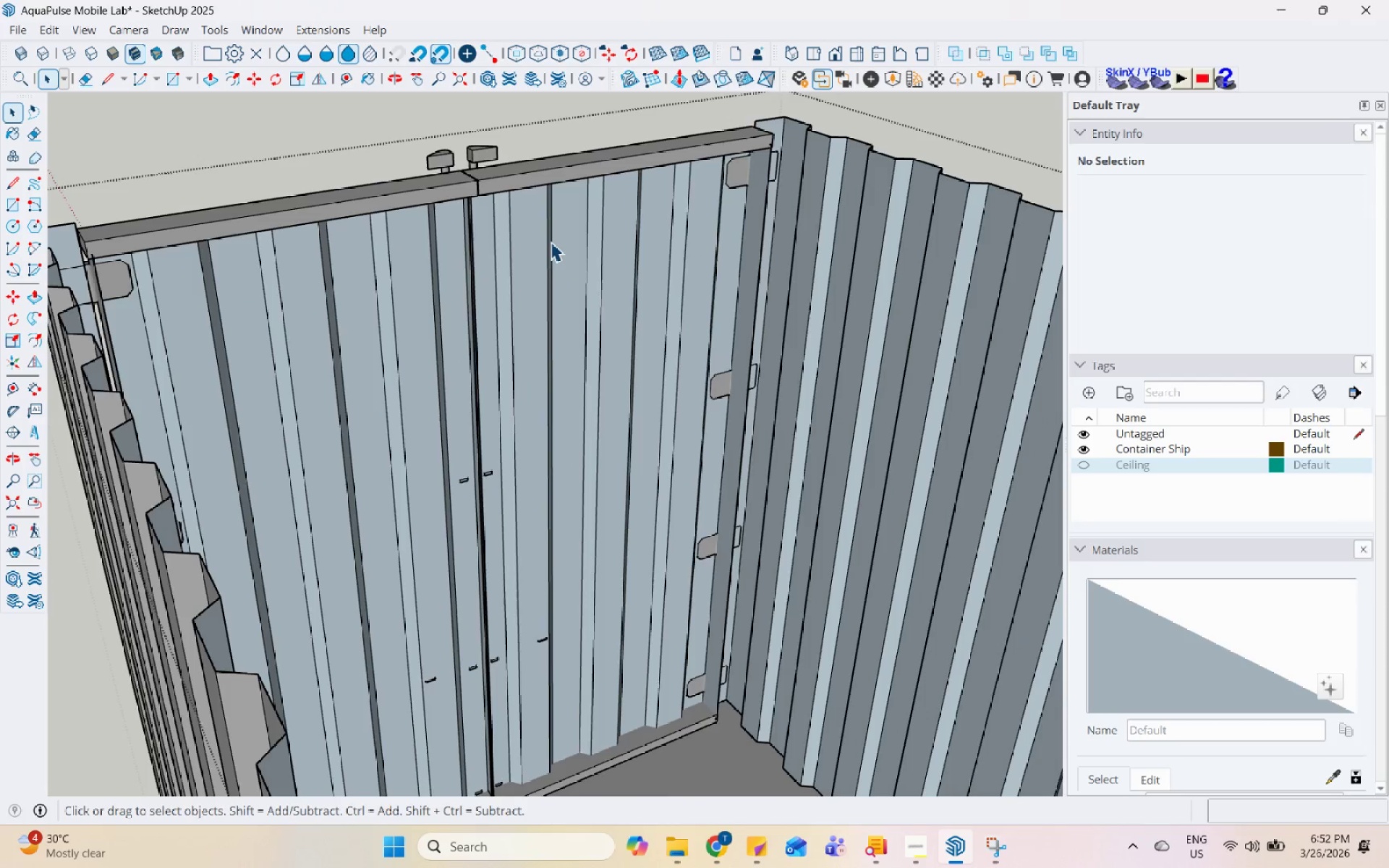 
left_click([718, 859])
 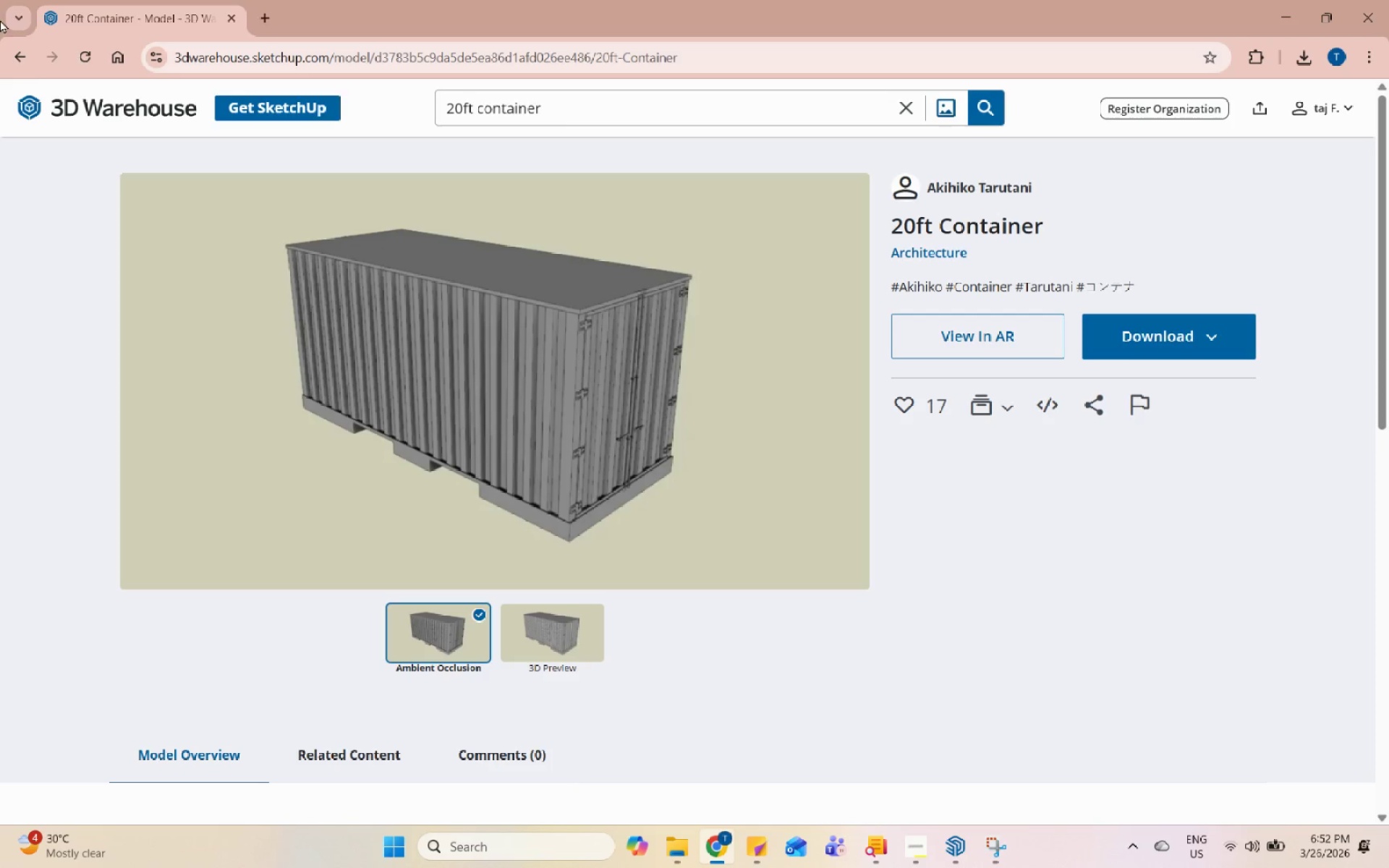 
left_click([29, 61])
 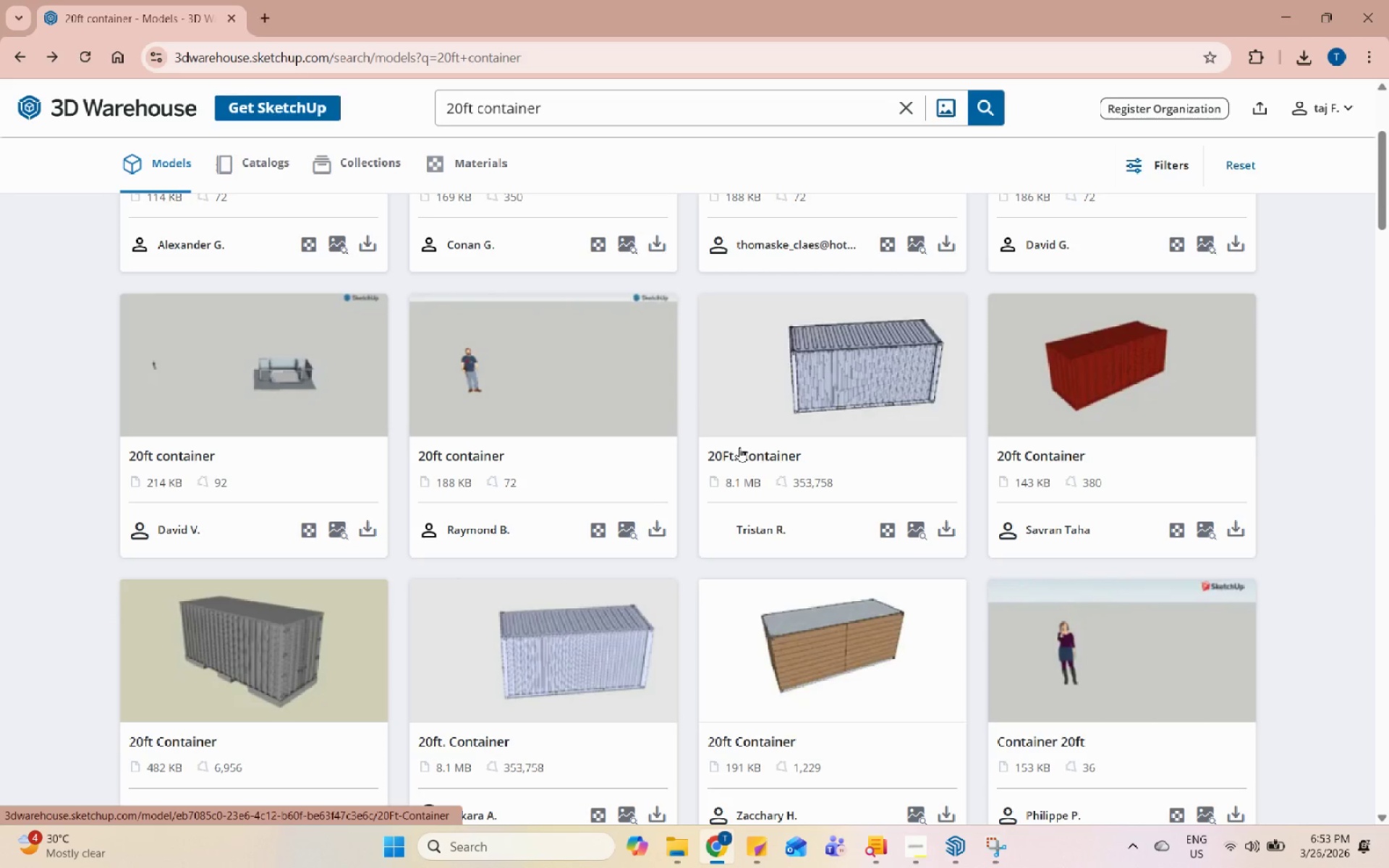 
scroll: coordinate [739, 447], scroll_direction: down, amount: 2.0
 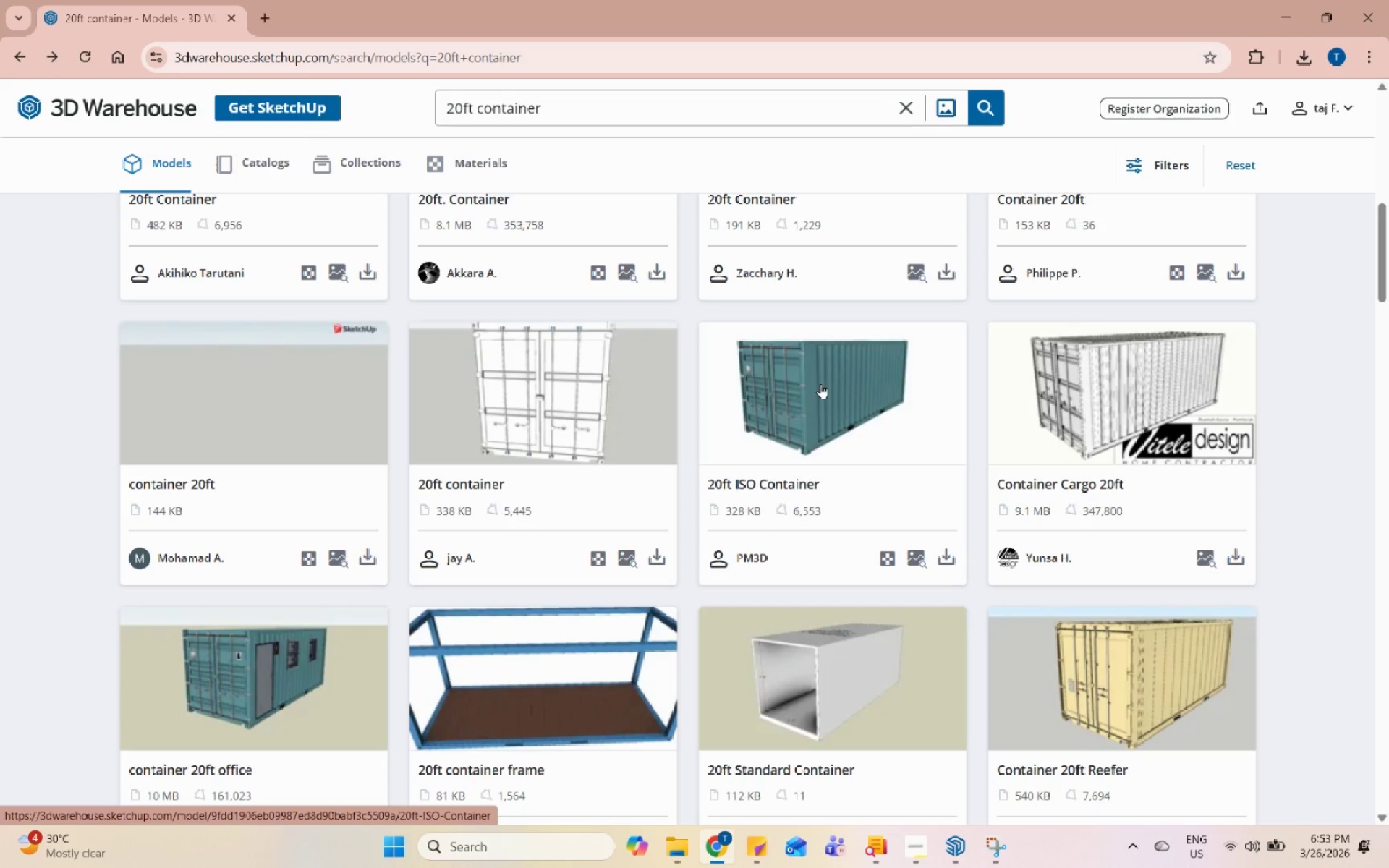 
wait(7.05)
 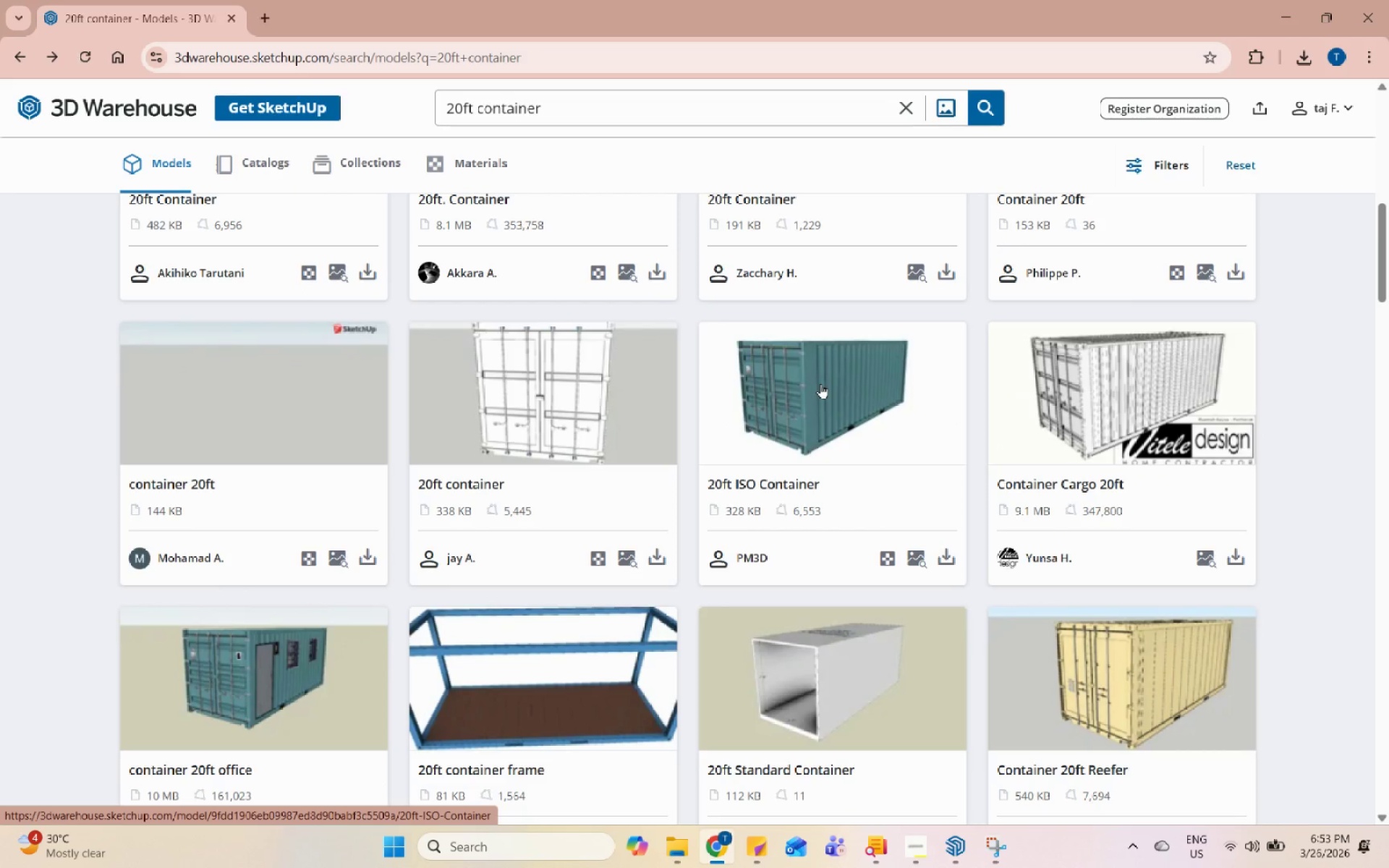 
left_click([262, 649])
 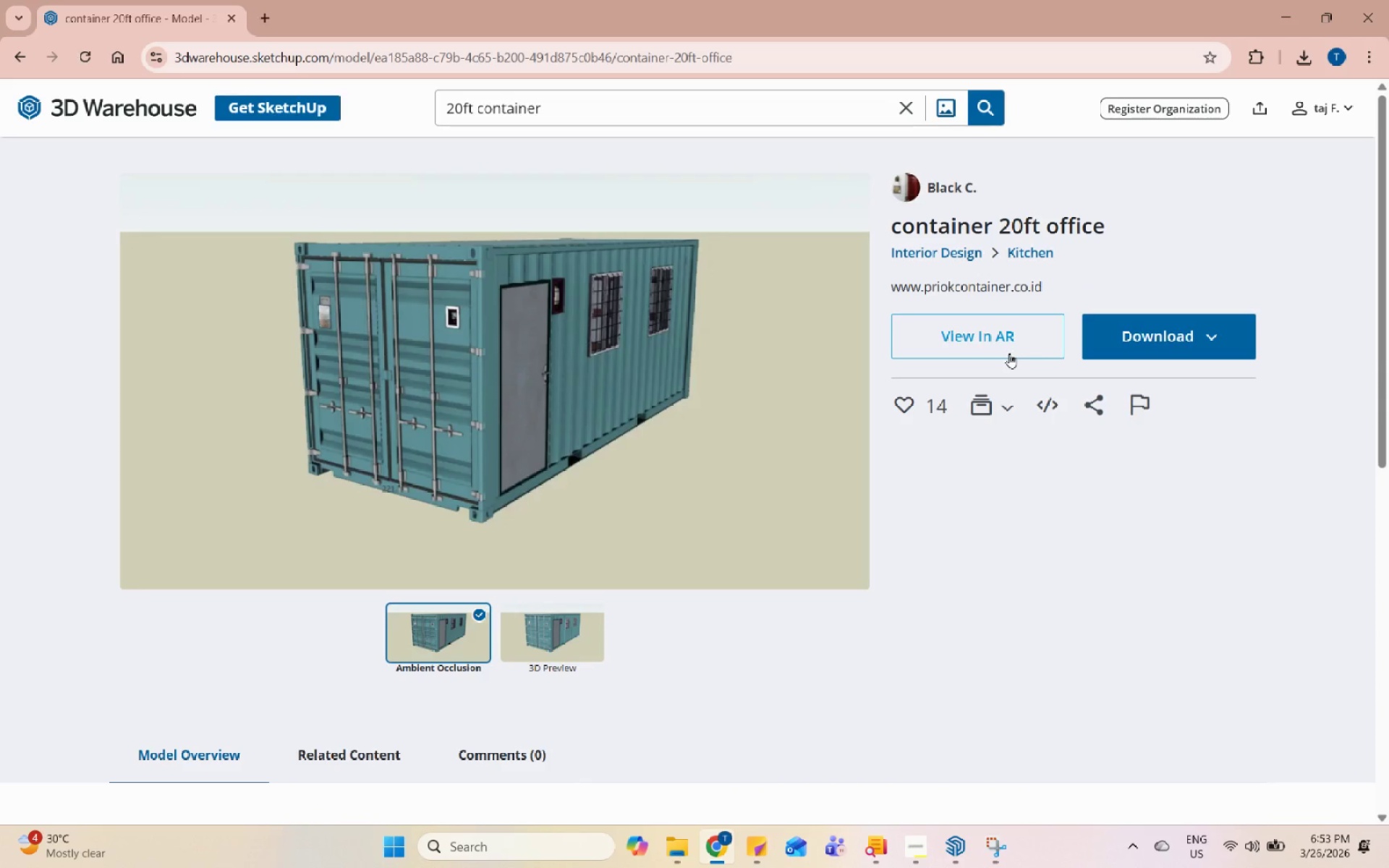 
key(Escape)
 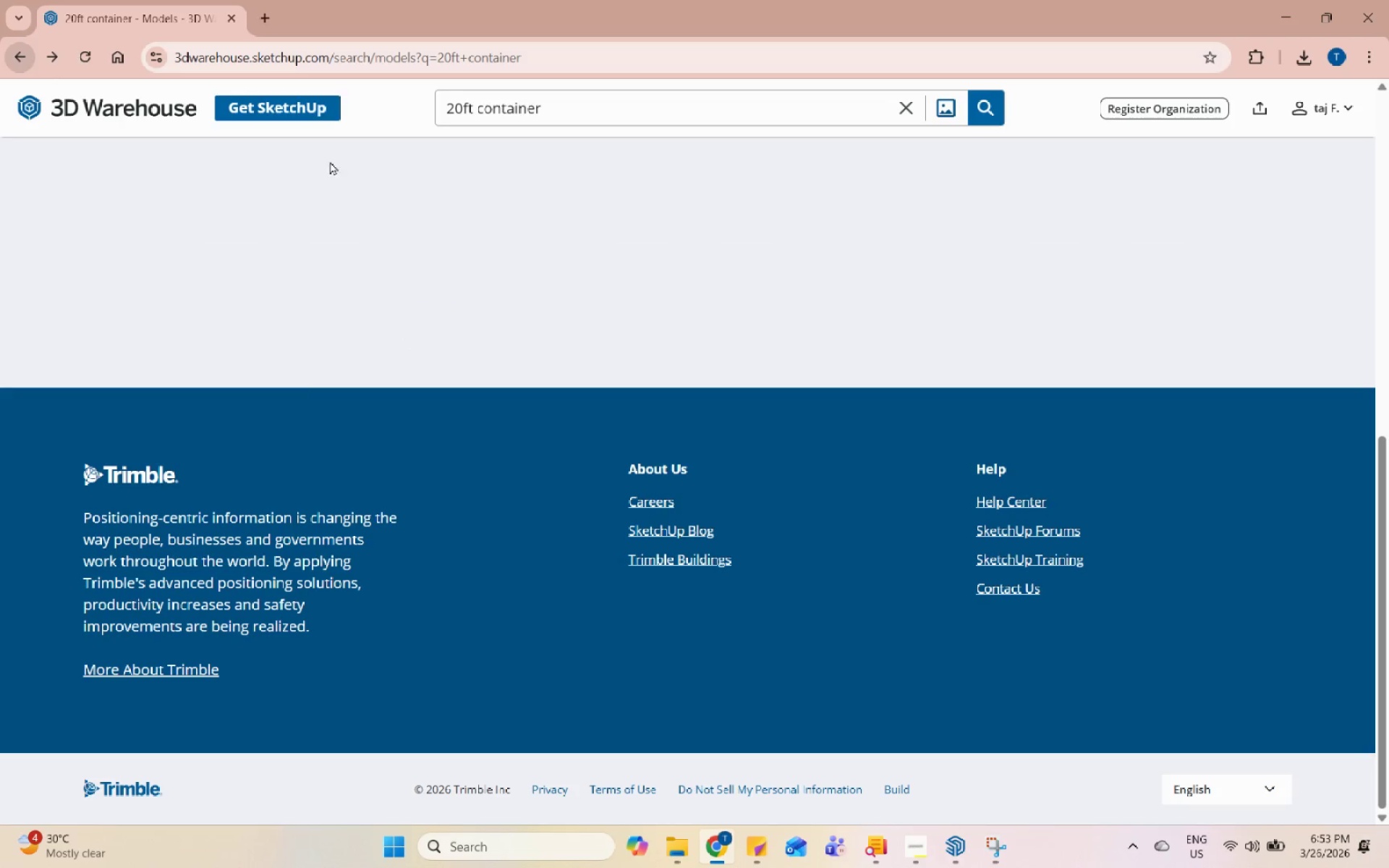 
scroll: coordinate [798, 383], scroll_direction: down, amount: 2.0
 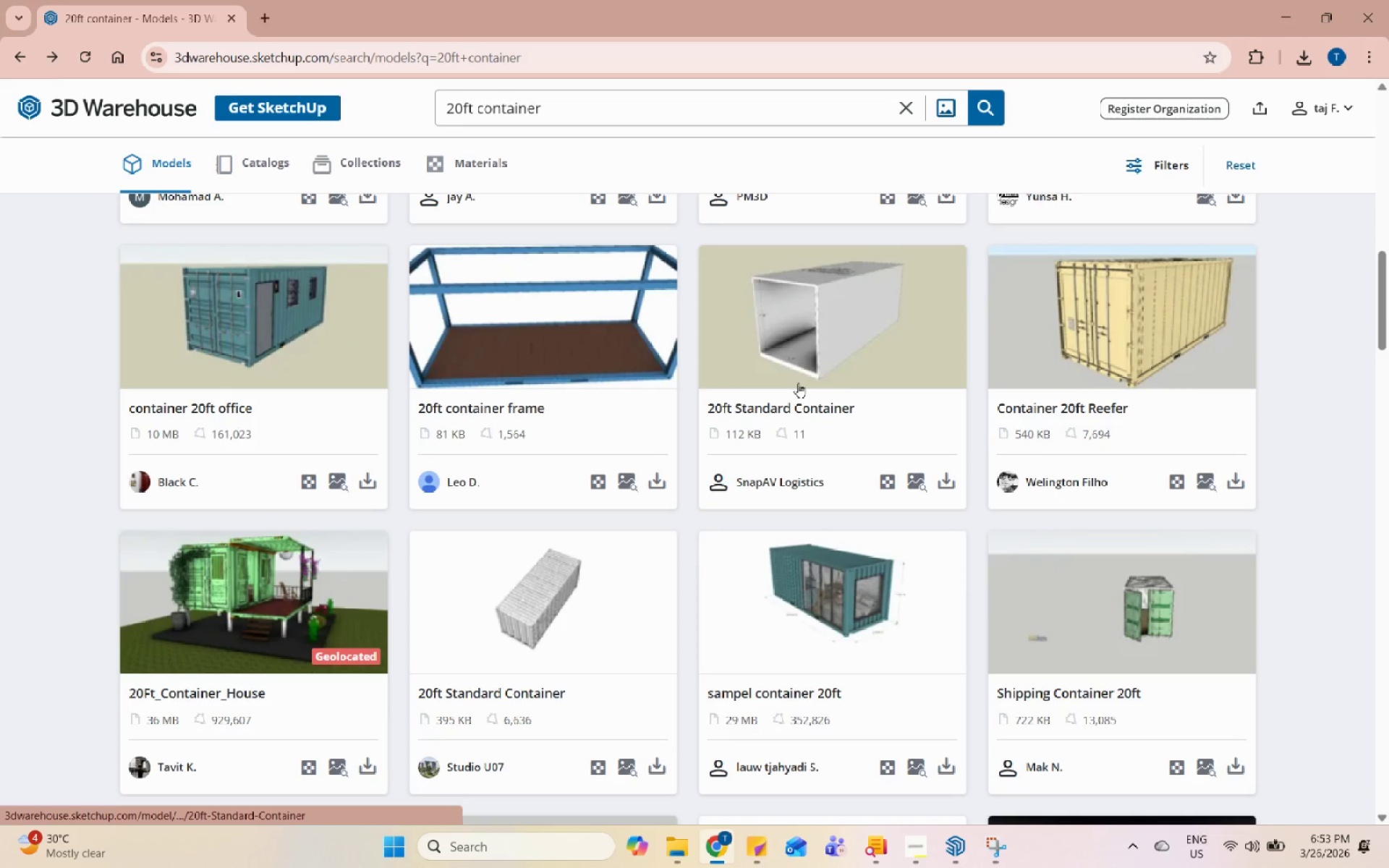 
left_click([844, 632])
 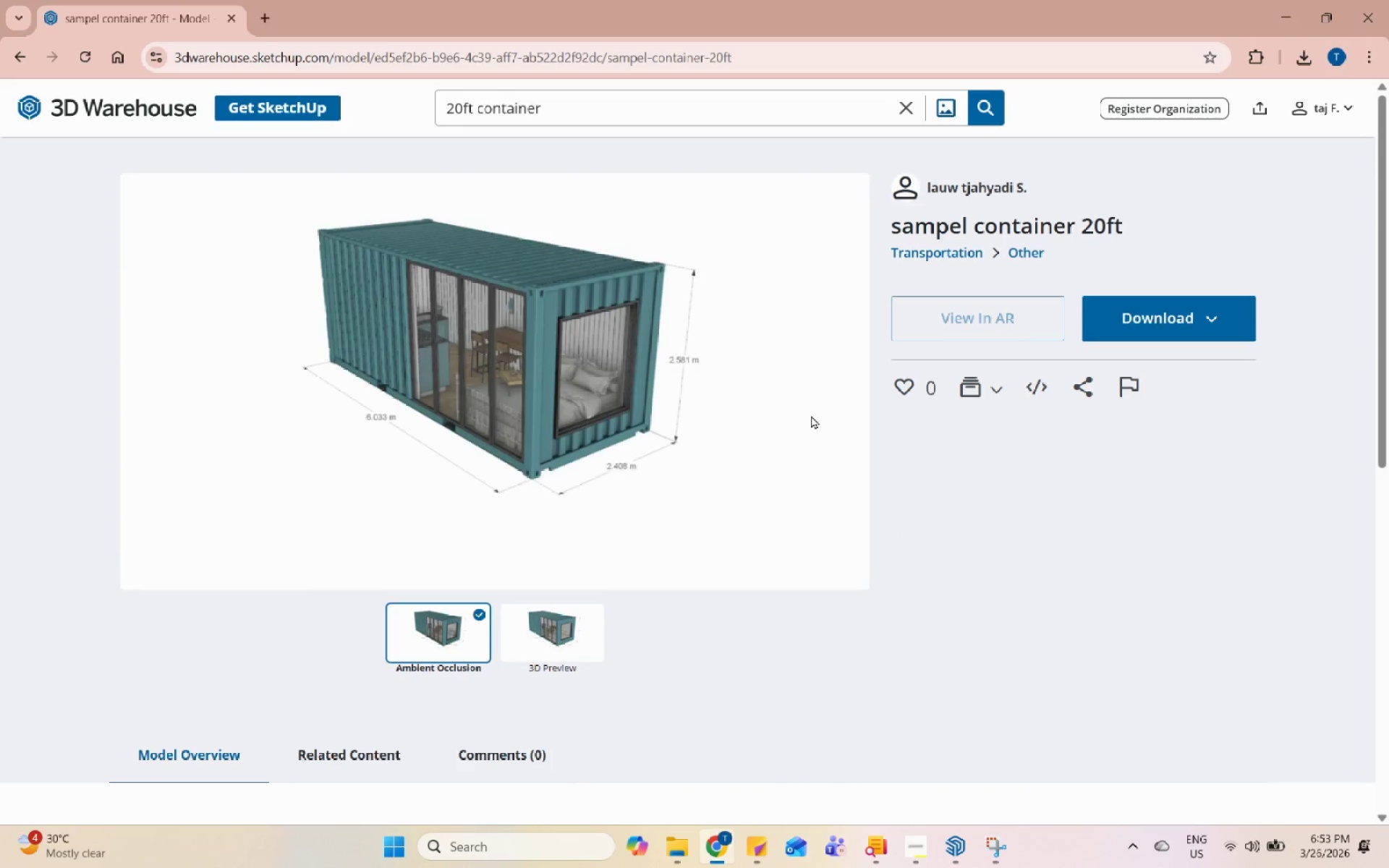 
wait(11.2)
 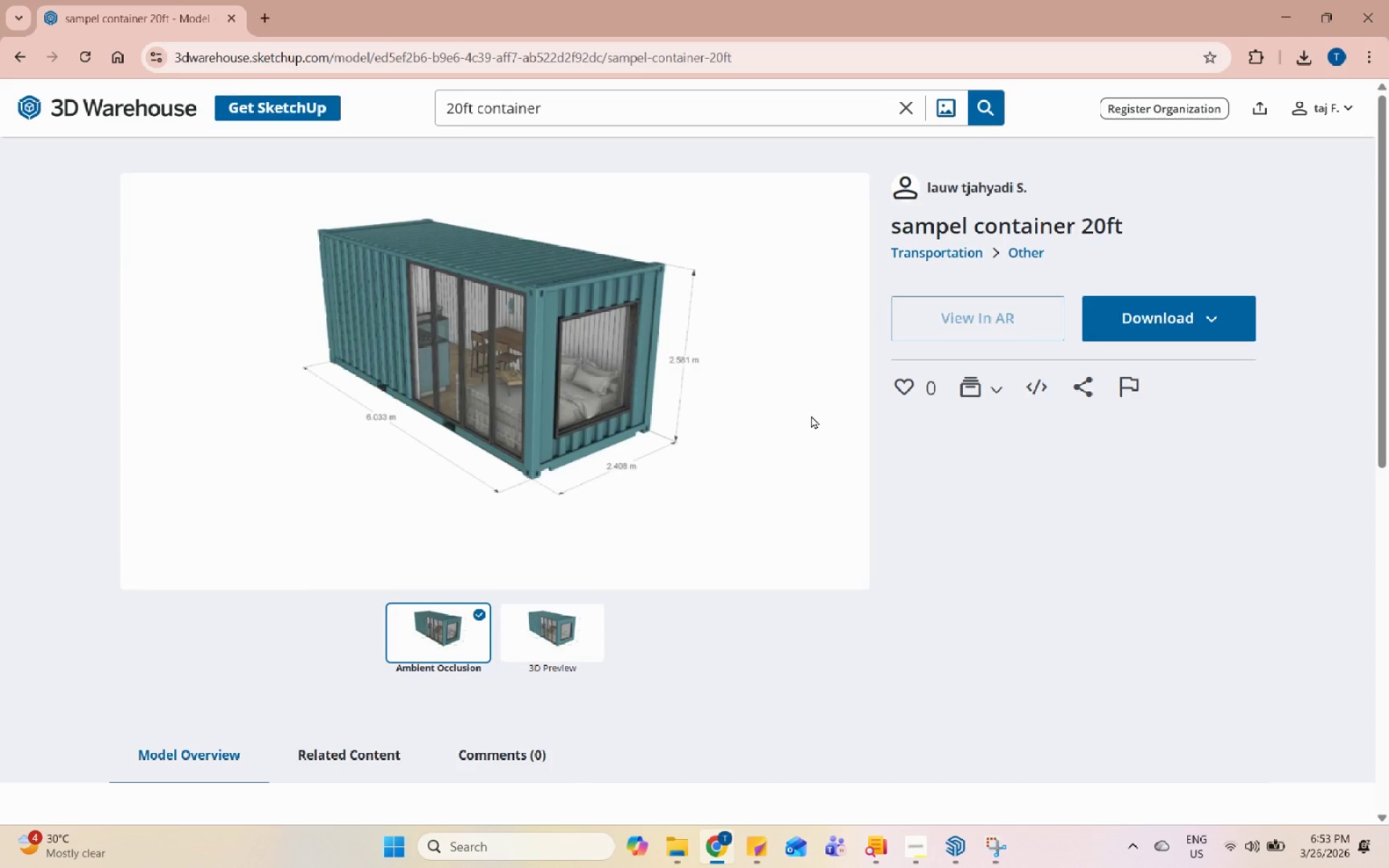 
left_click([1154, 356])
 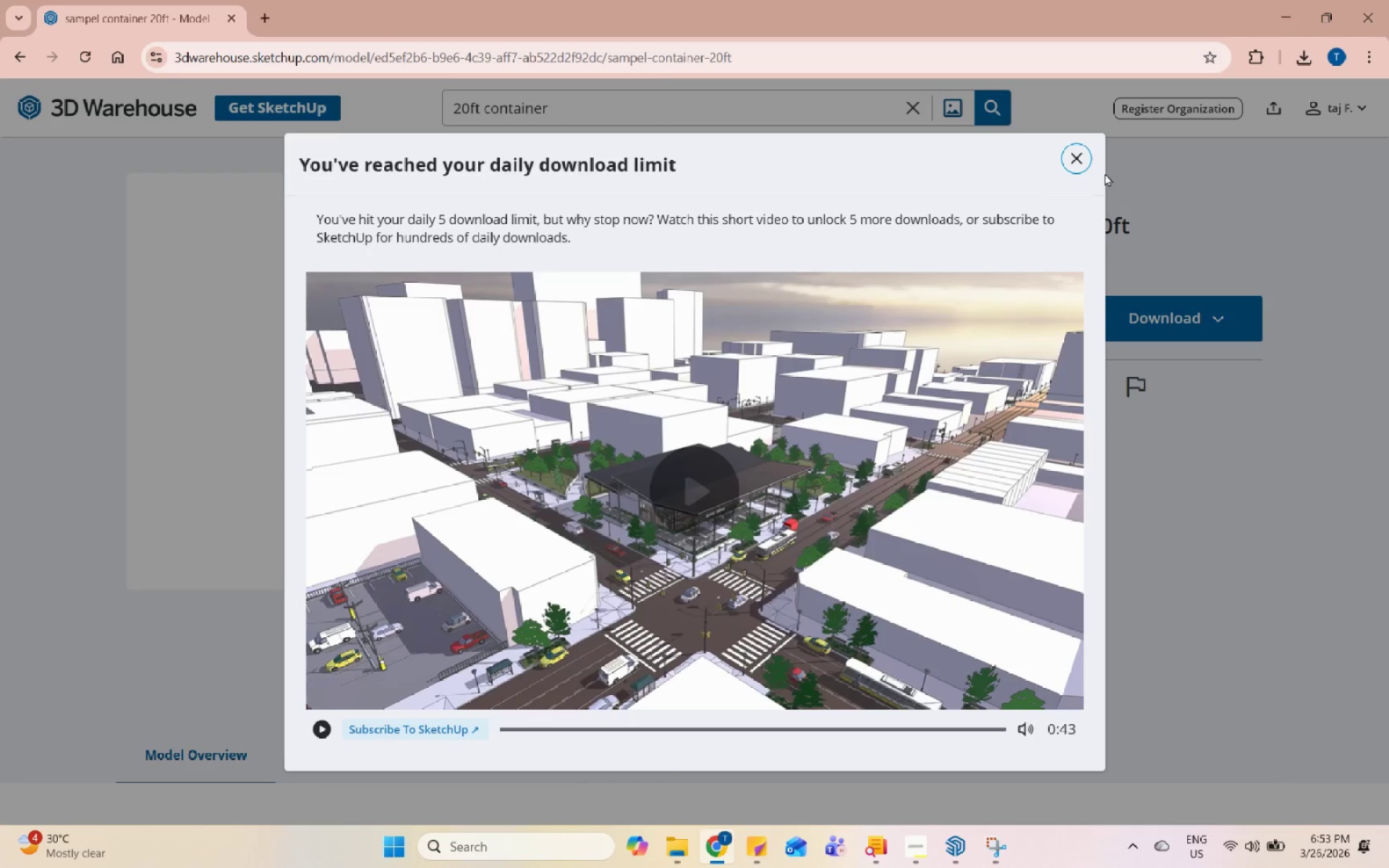 
left_click([709, 509])
 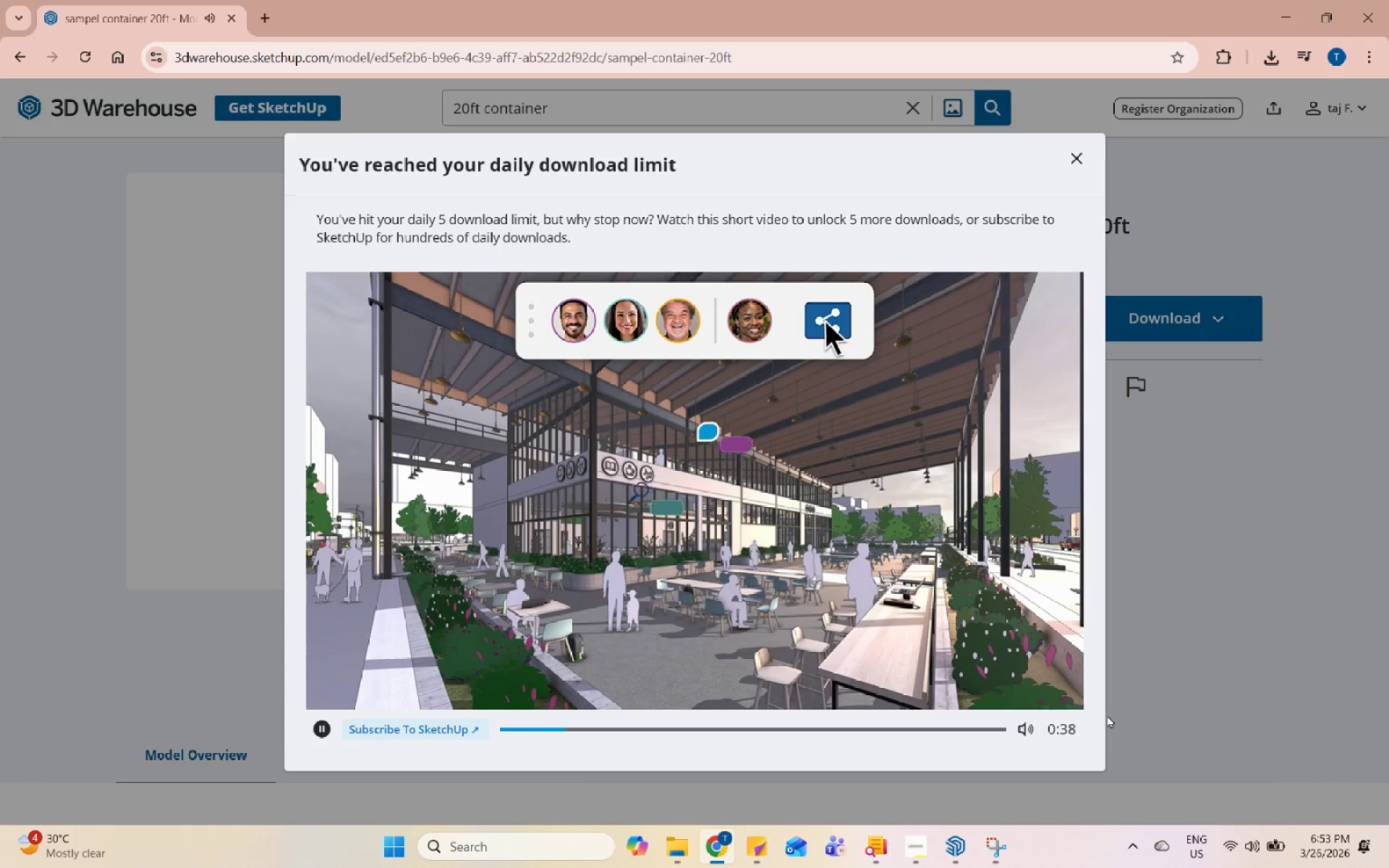 
wait(7.92)
 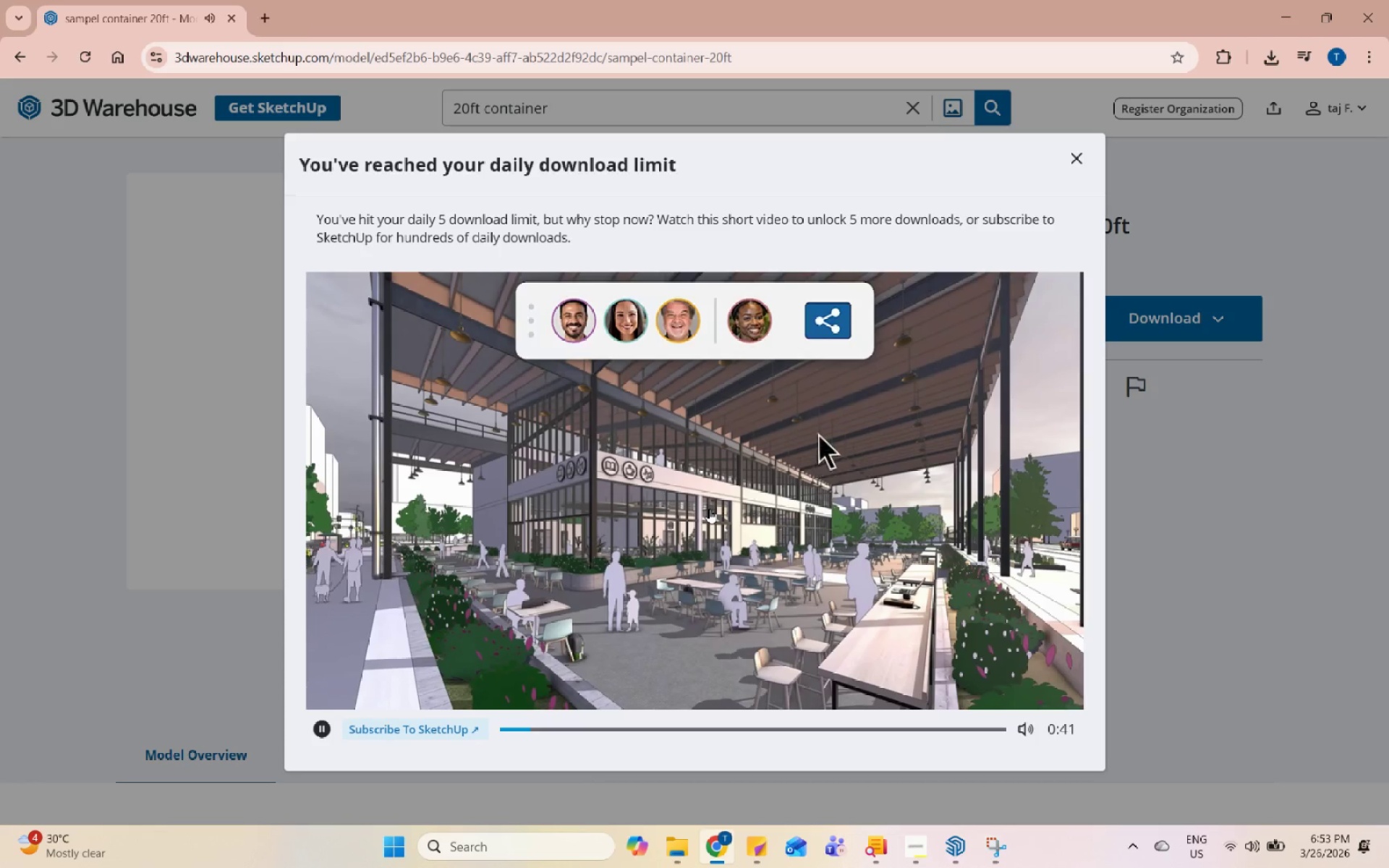 
left_click([1257, 847])
 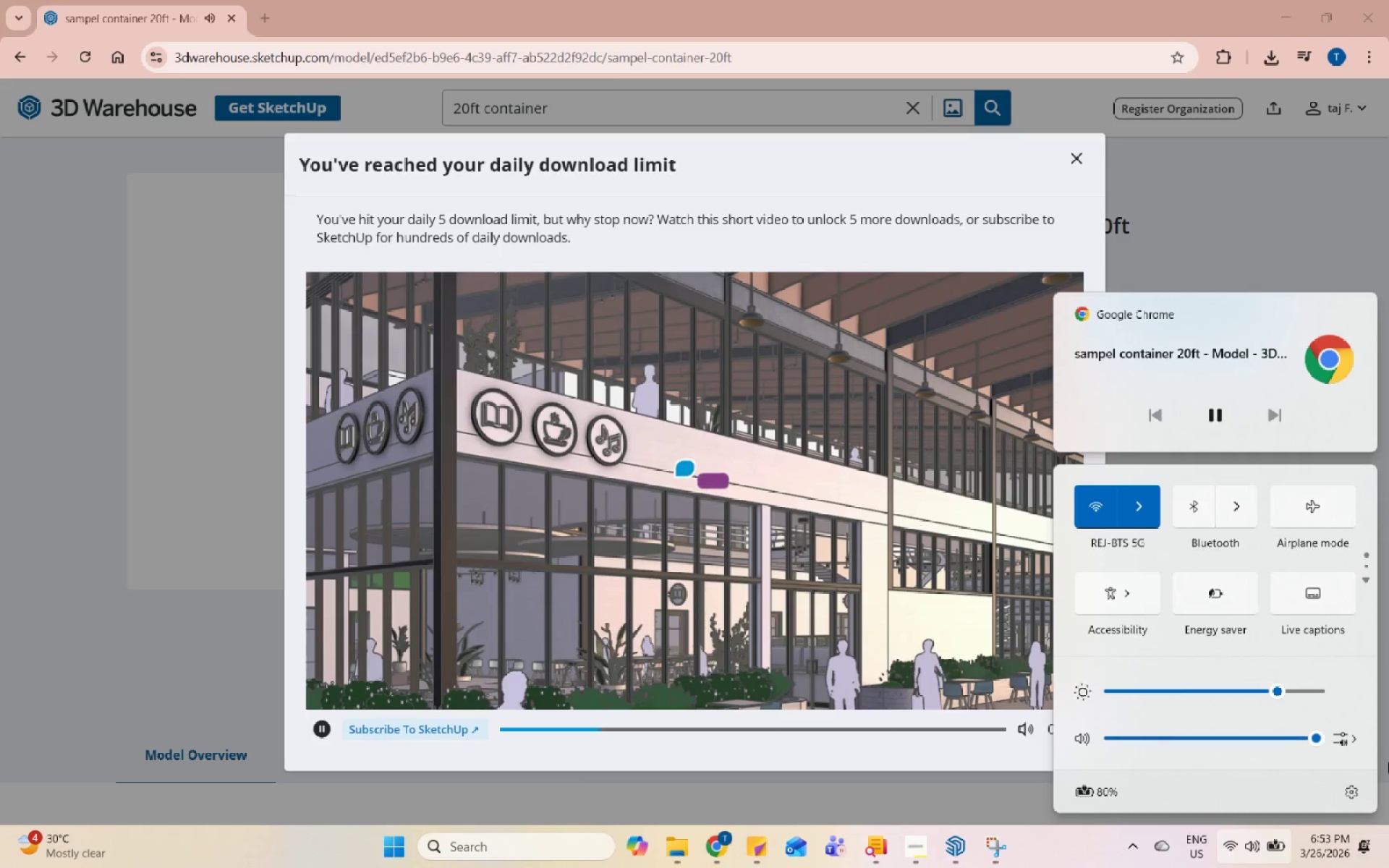 
left_click_drag(start_coordinate=[1278, 731], to_coordinate=[1228, 741])
 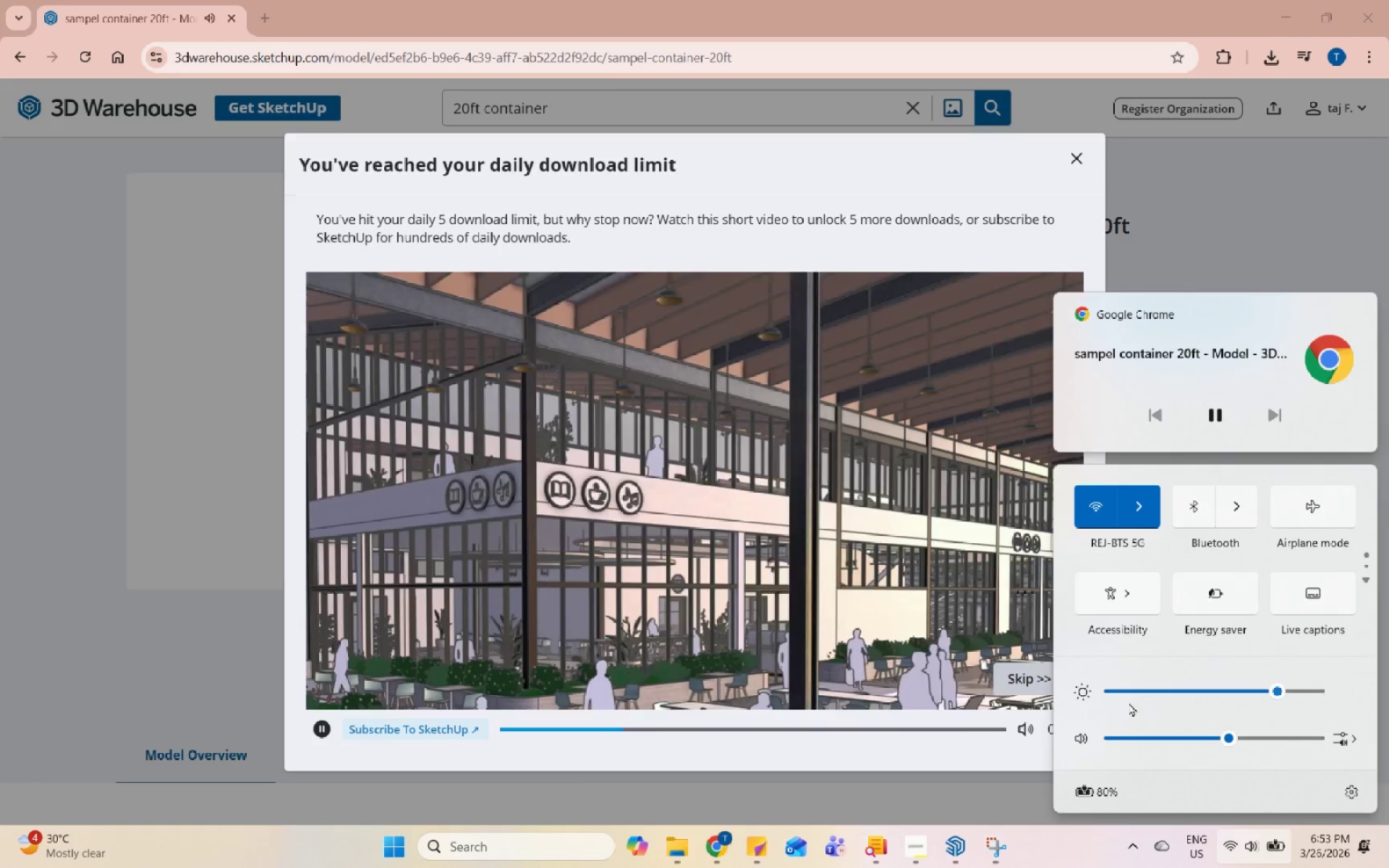 
left_click([1000, 678])
 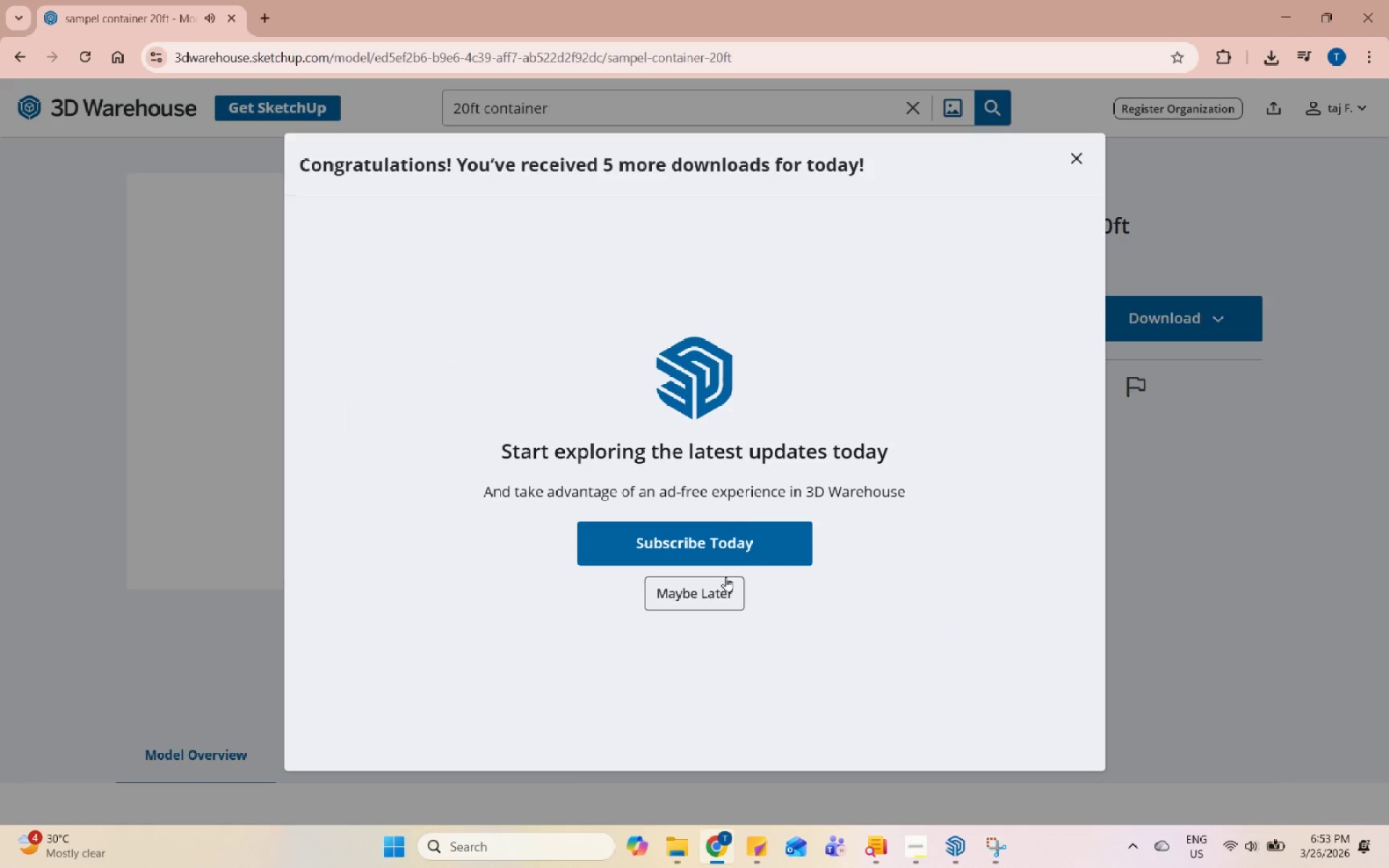 
left_click([721, 586])
 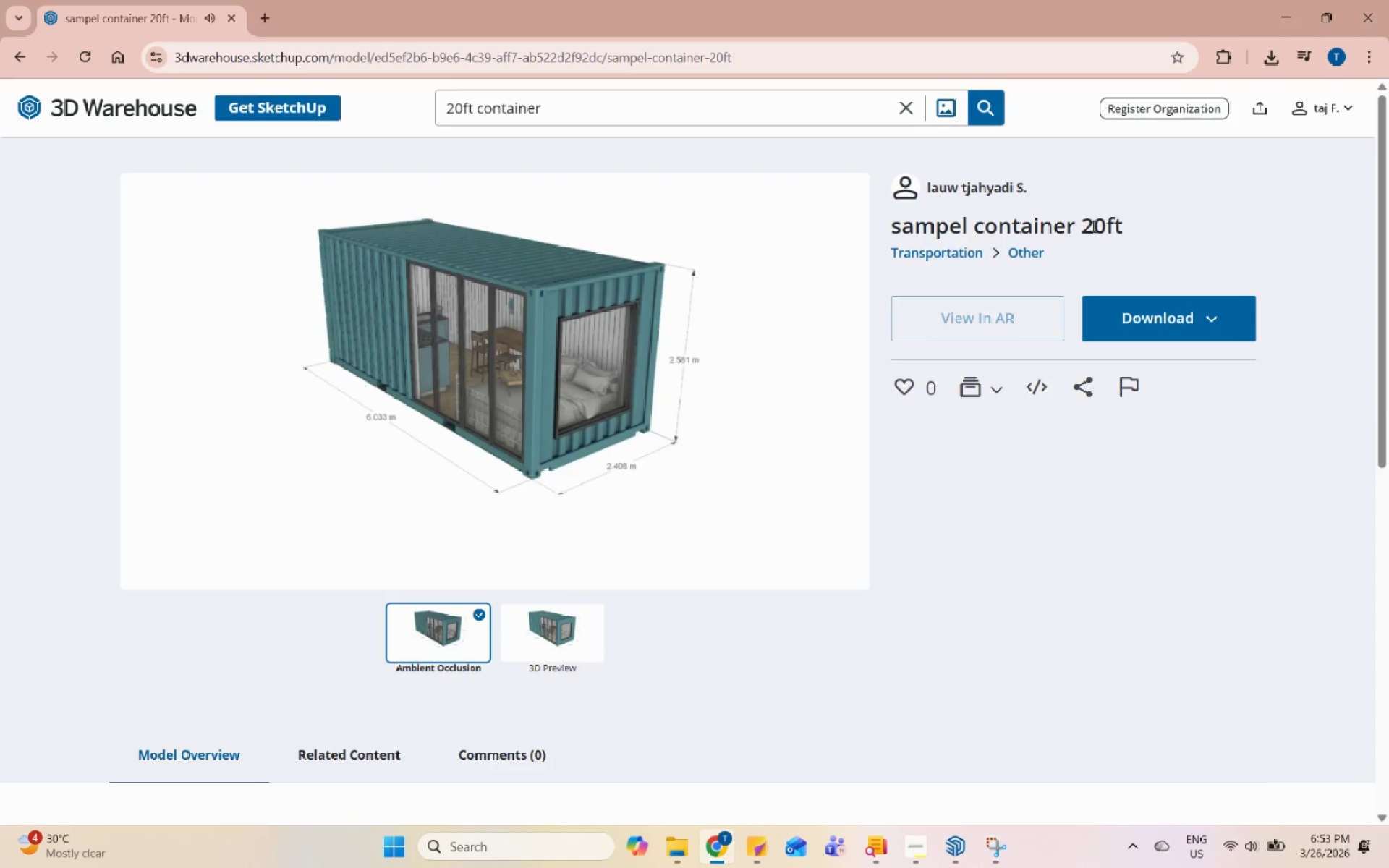 
left_click([1225, 320])
 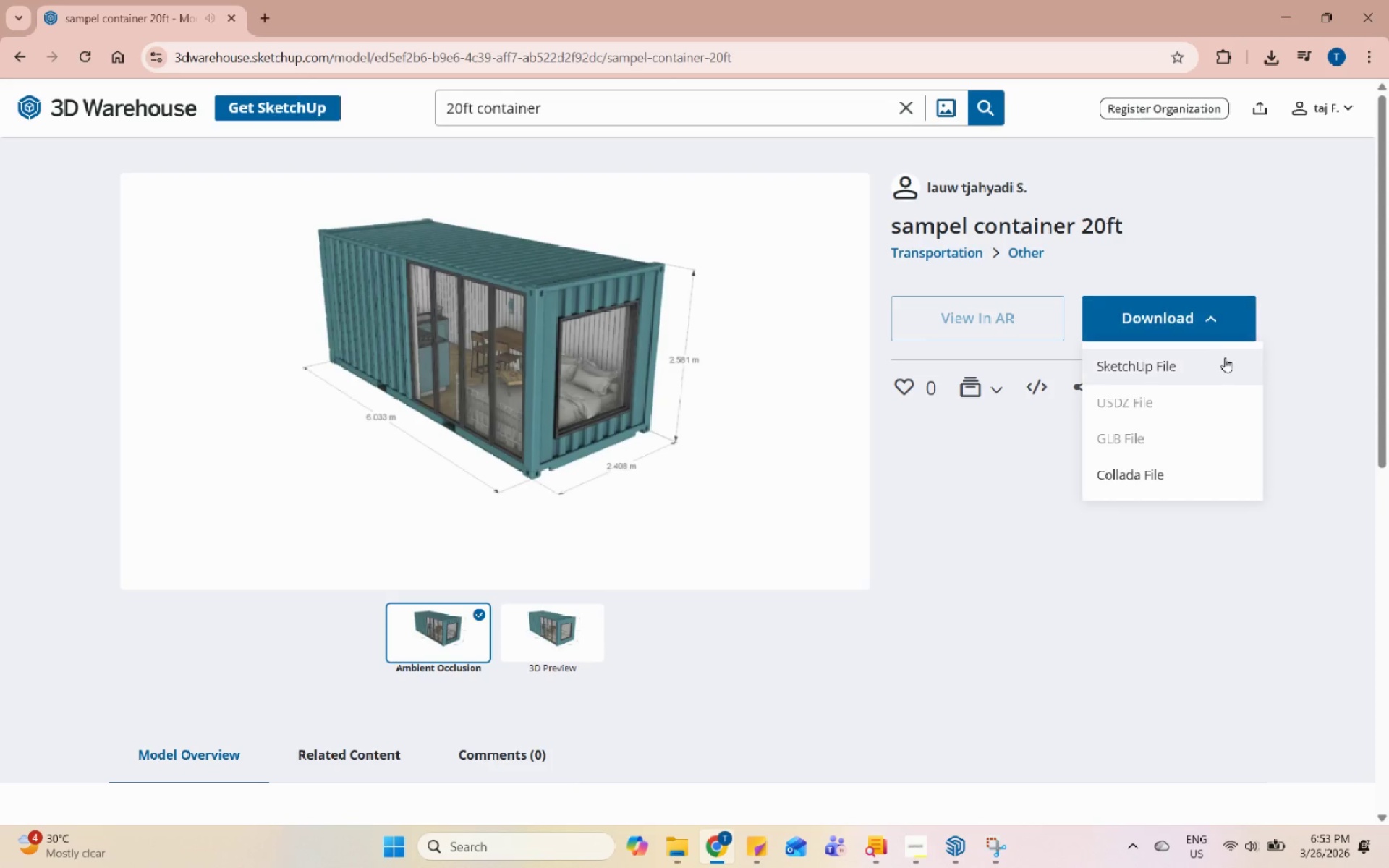 
left_click([1225, 357])
 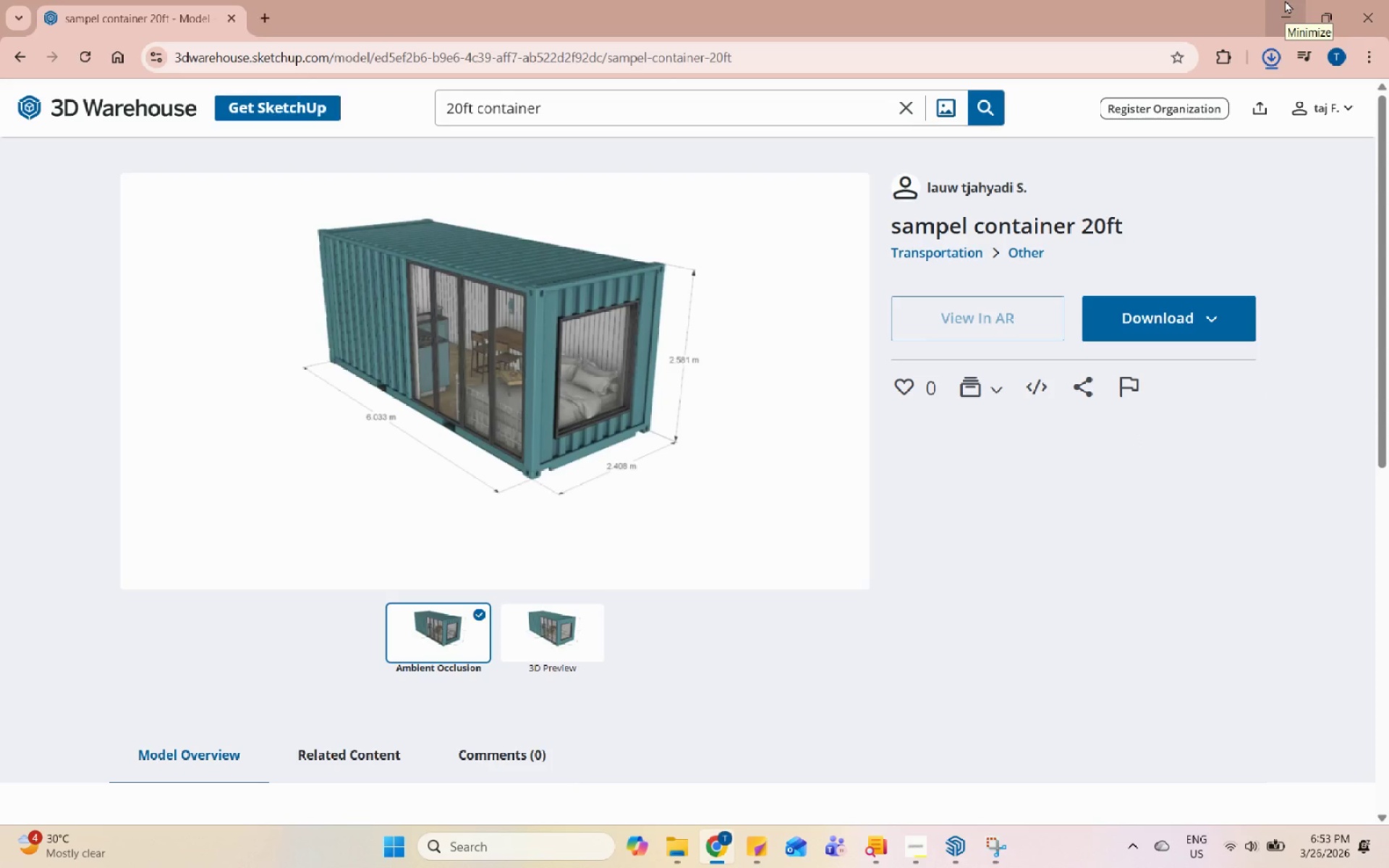 
wait(6.72)
 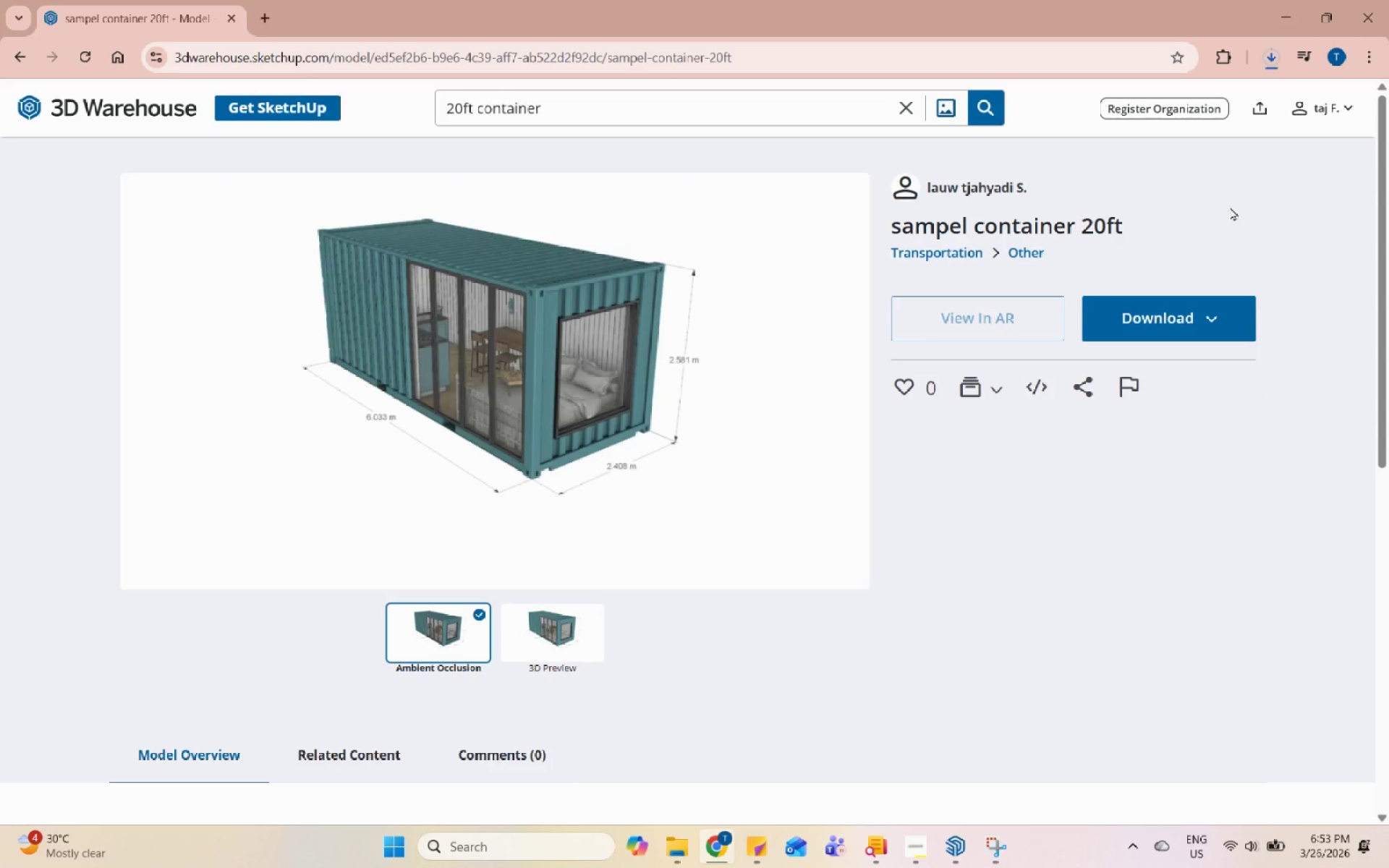 
left_click([1285, 0])
 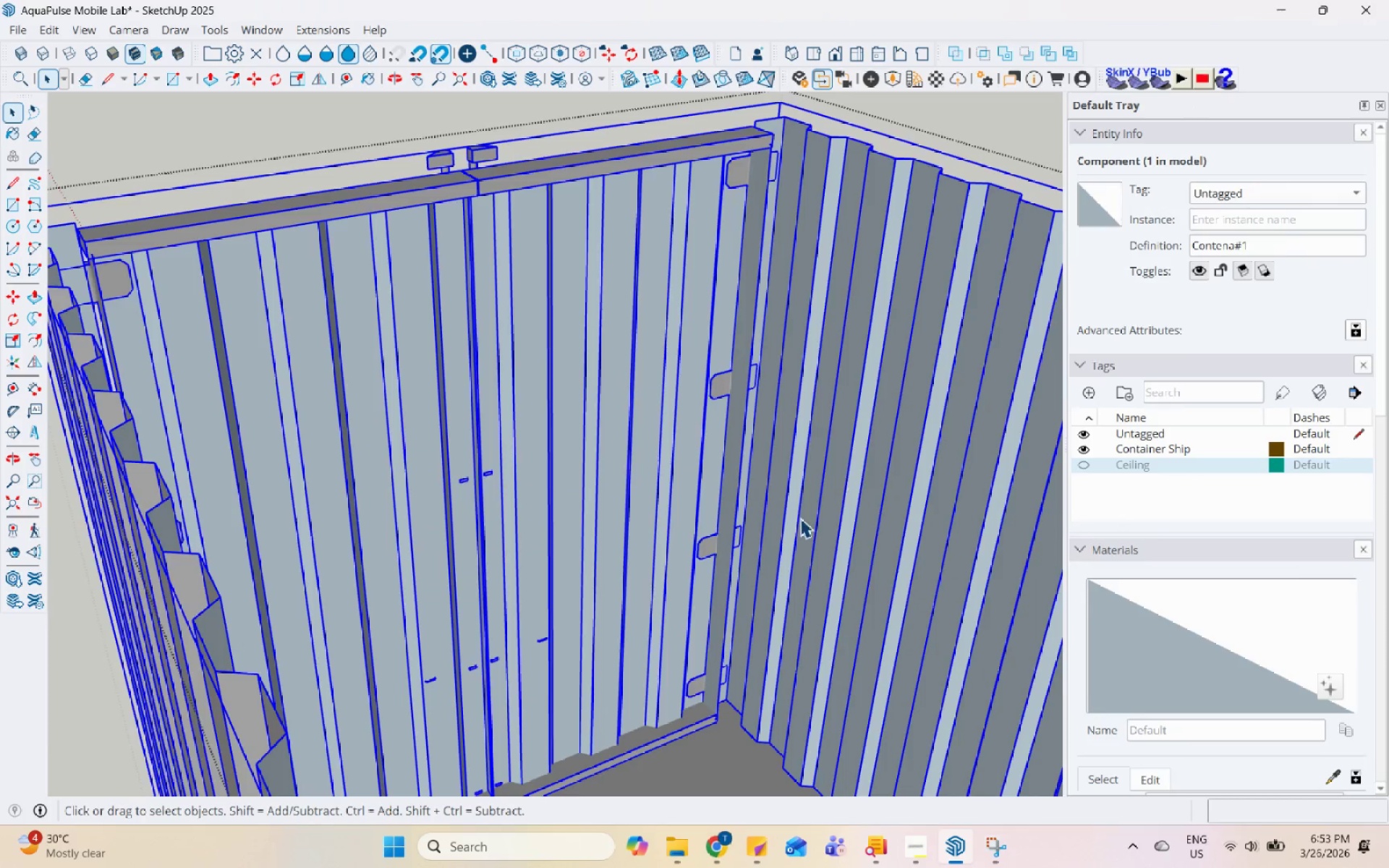 
key(Escape)
 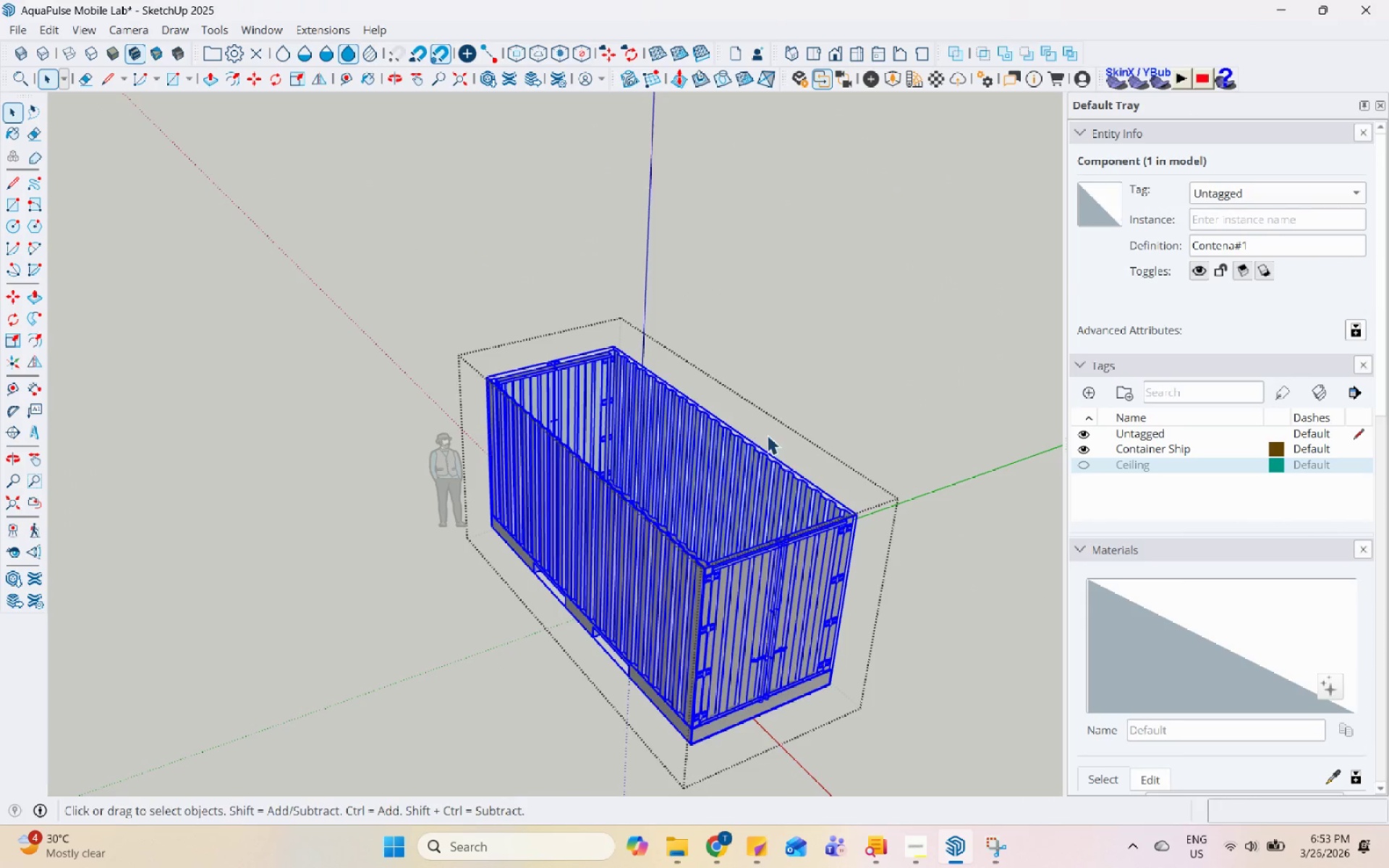 
key(Escape)
 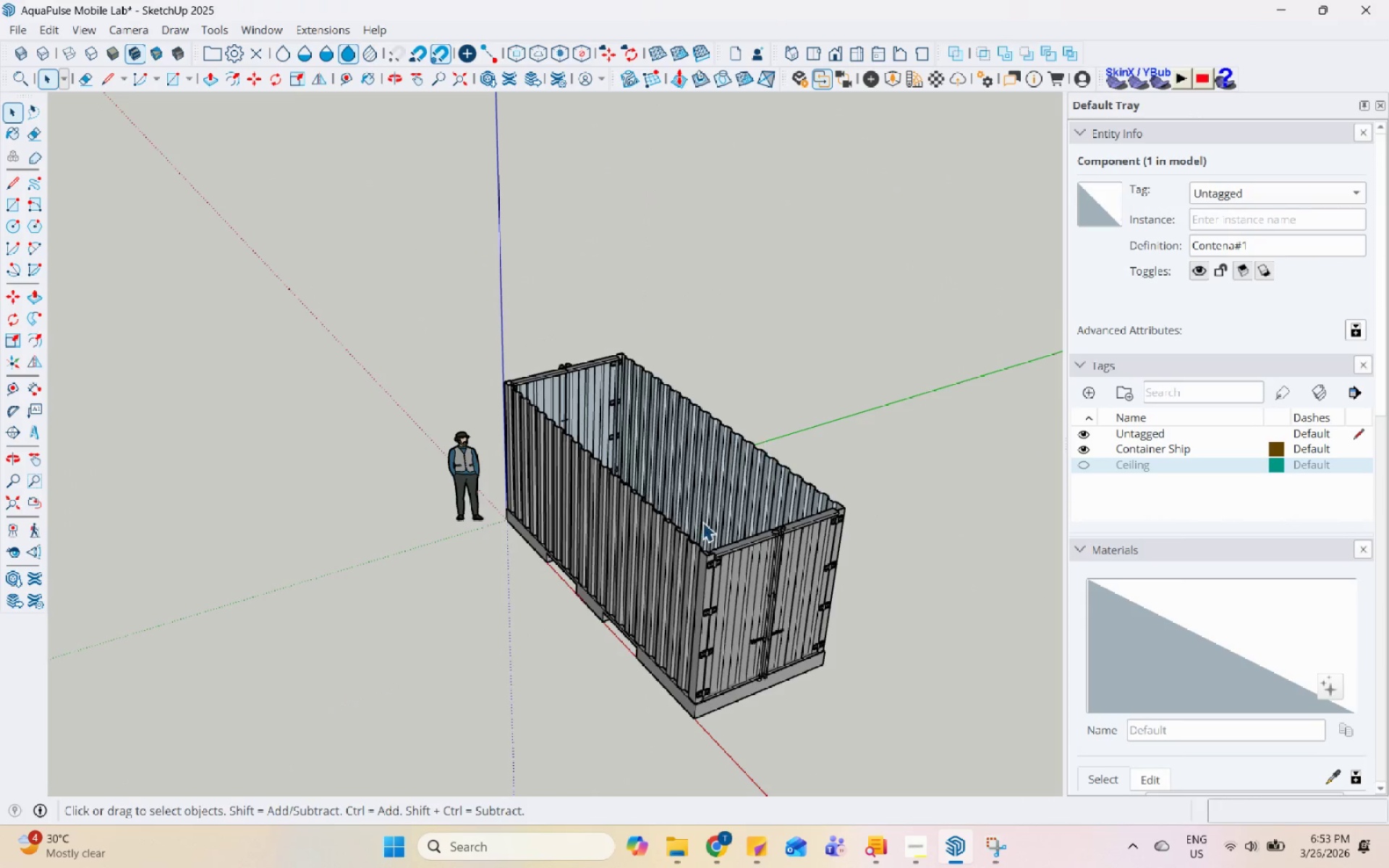 
key(Escape)
 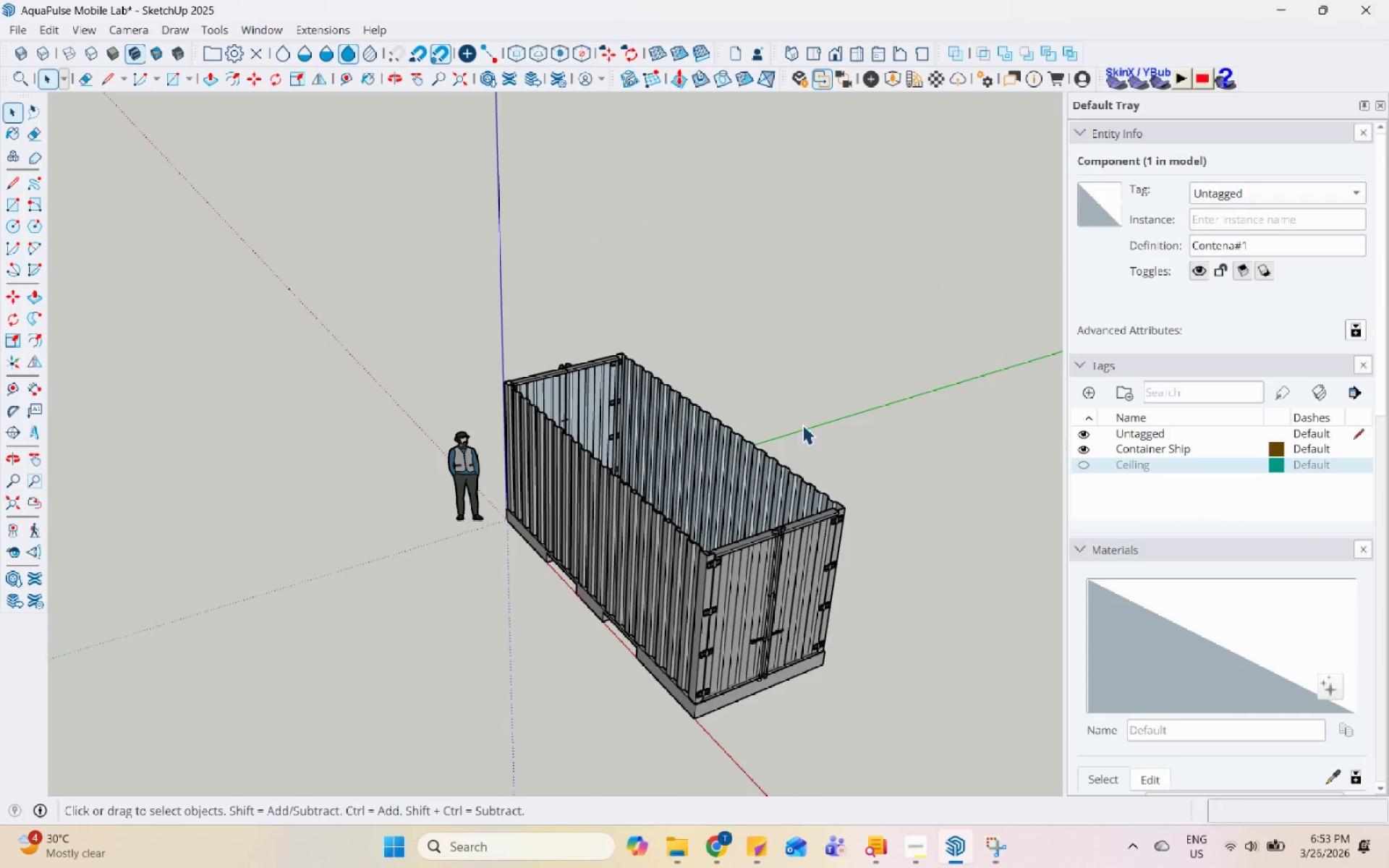 
scroll: coordinate [740, 409], scroll_direction: down, amount: 22.0
 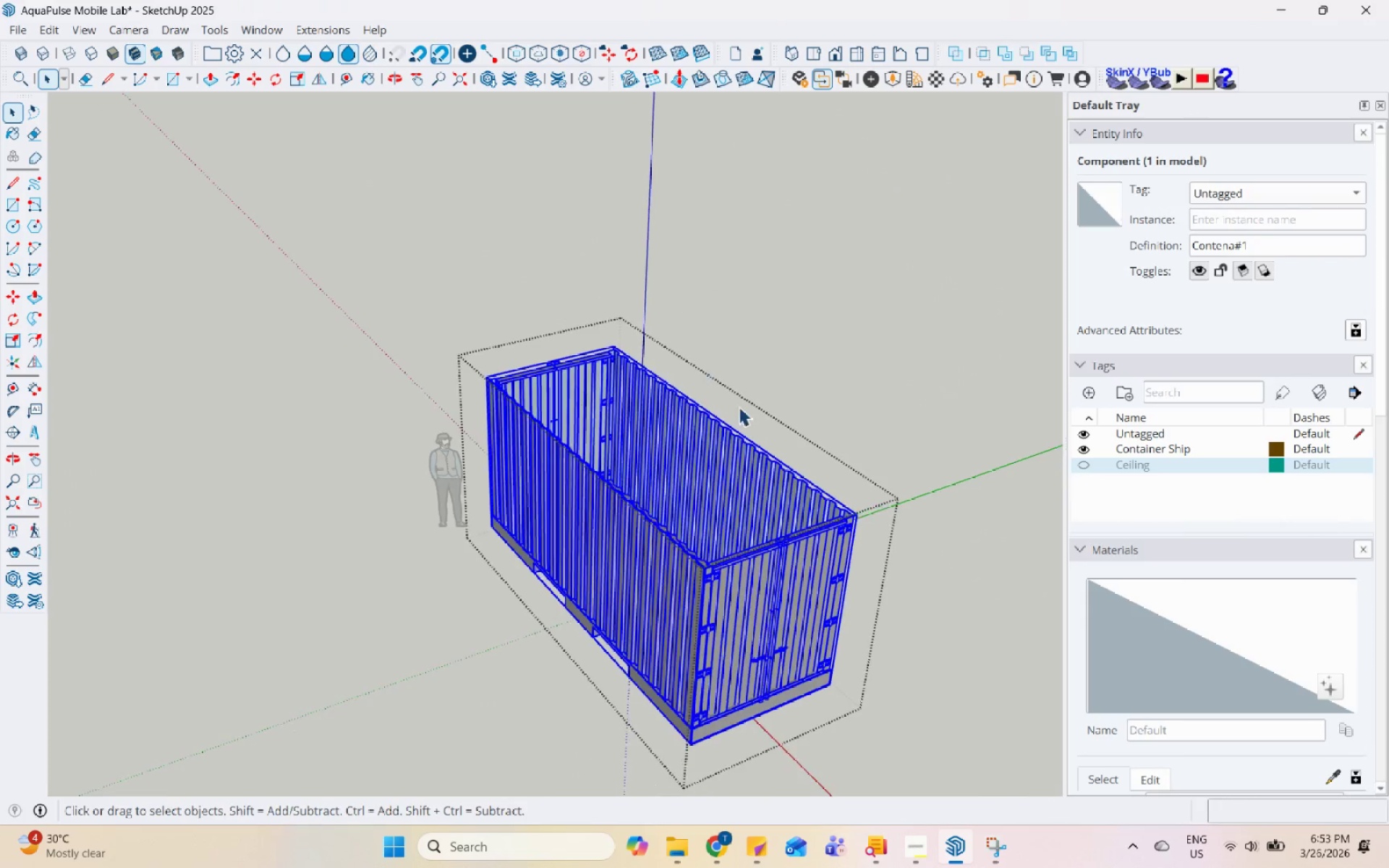 
left_click([770, 469])
 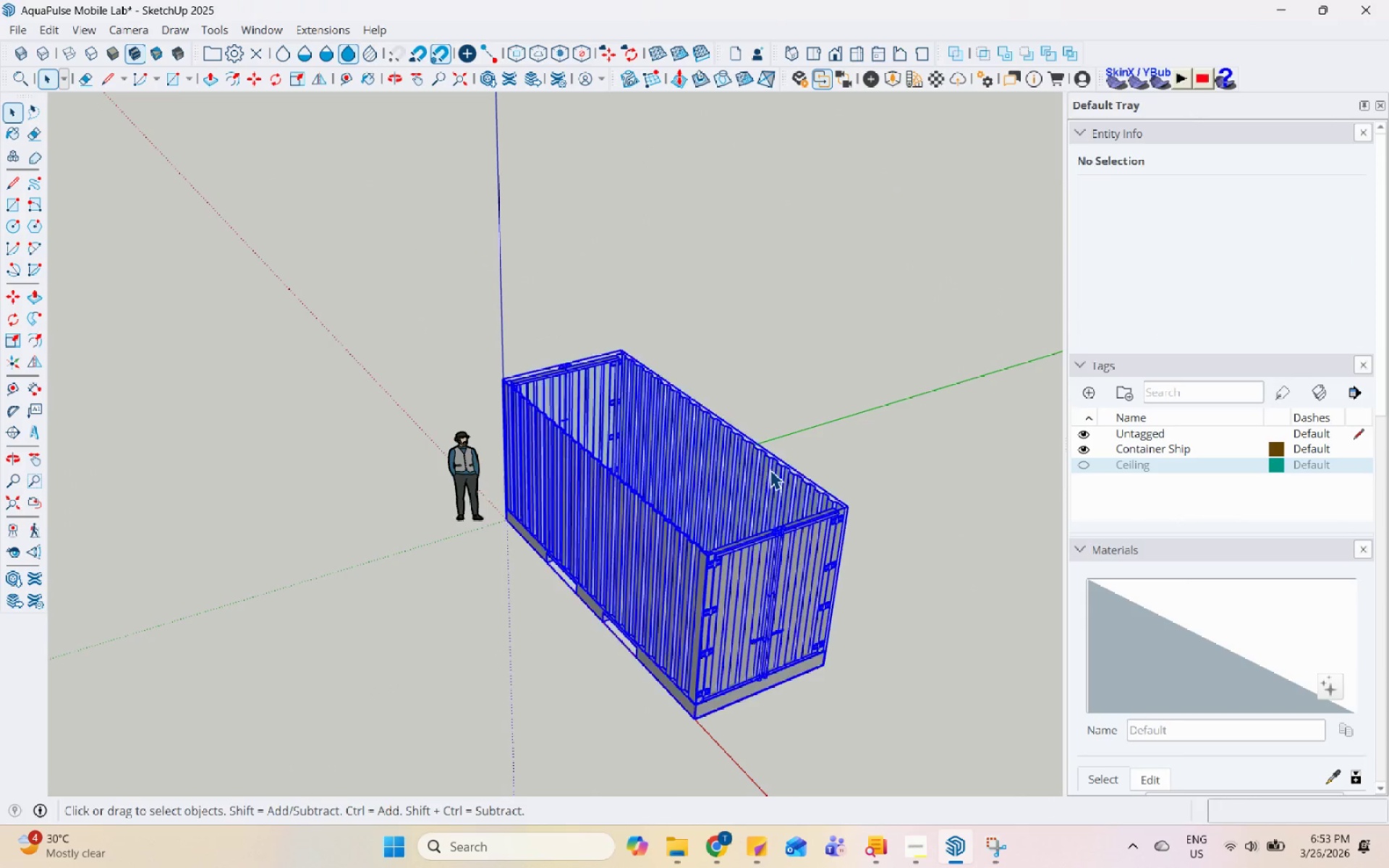 
right_click([770, 469])
 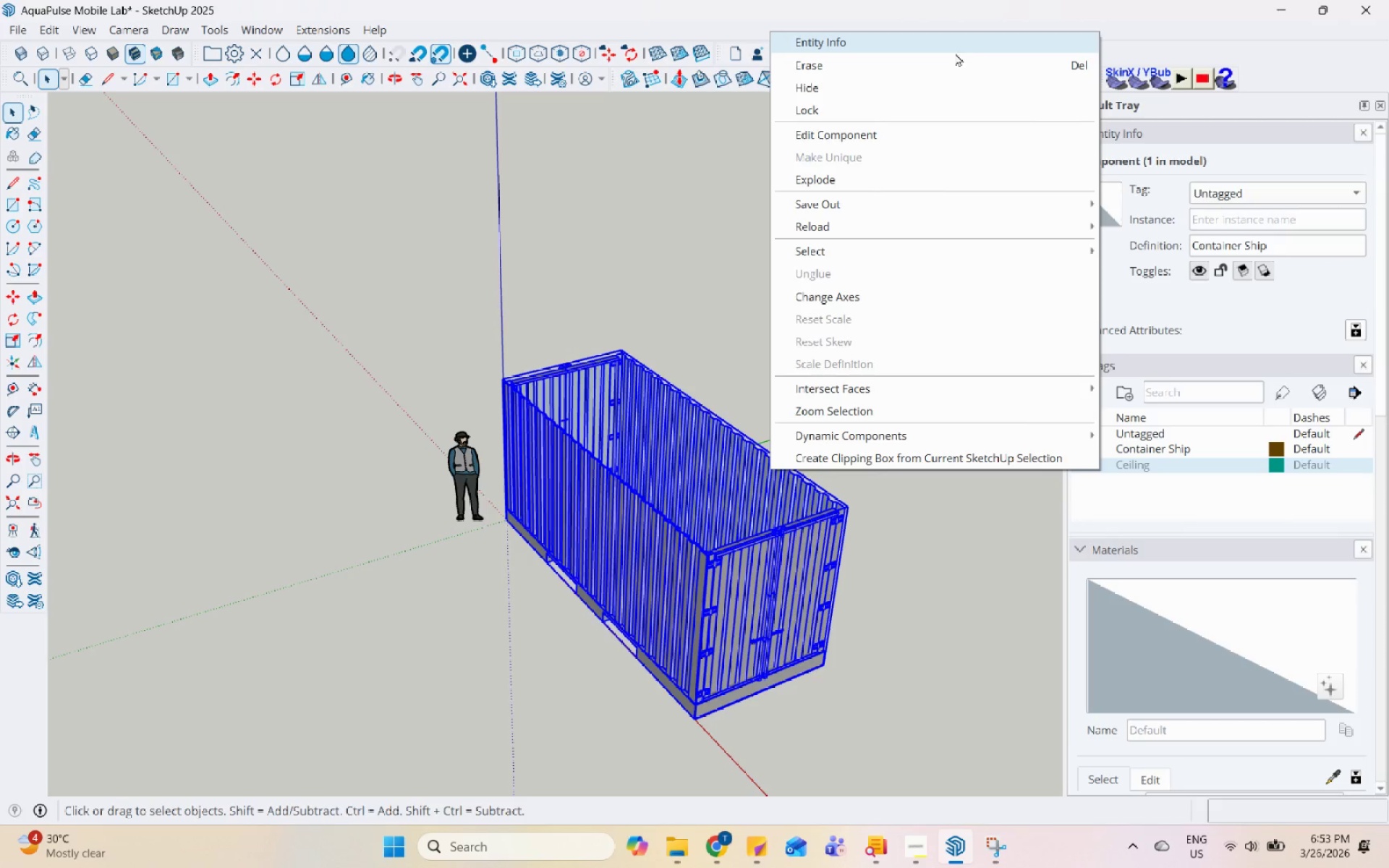 
left_click([952, 65])
 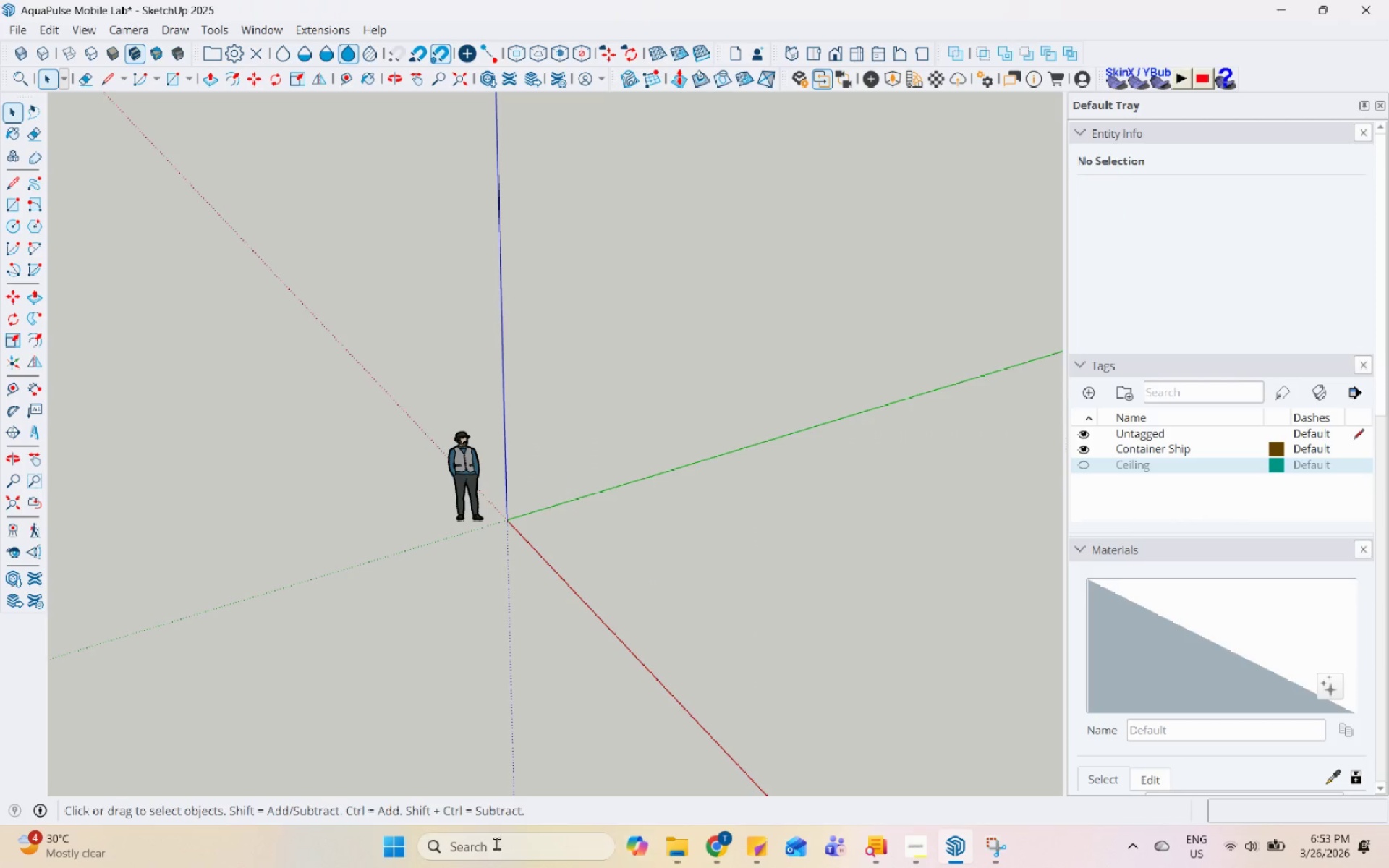 
left_click([392, 829])
 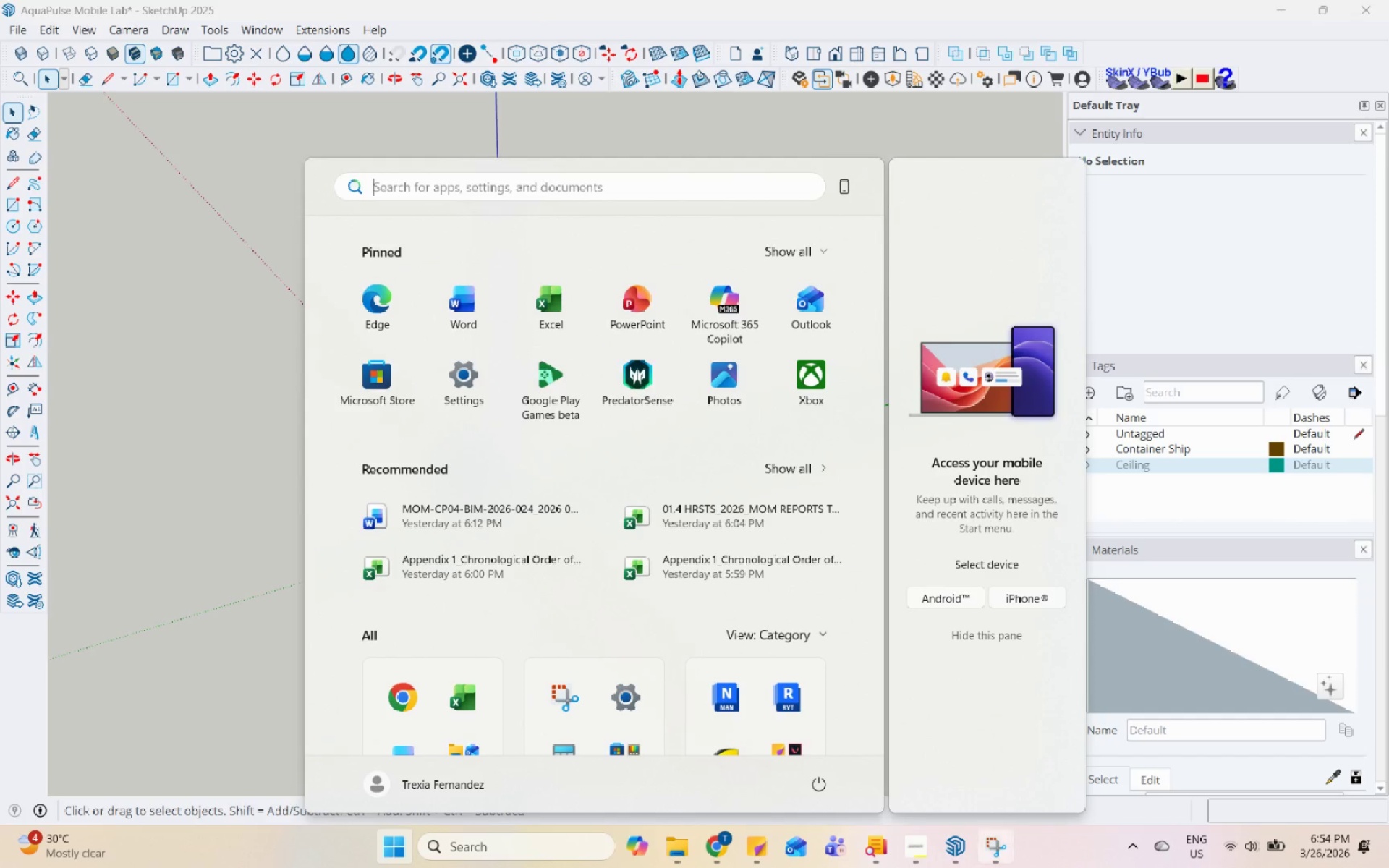 
right_click([953, 853])
 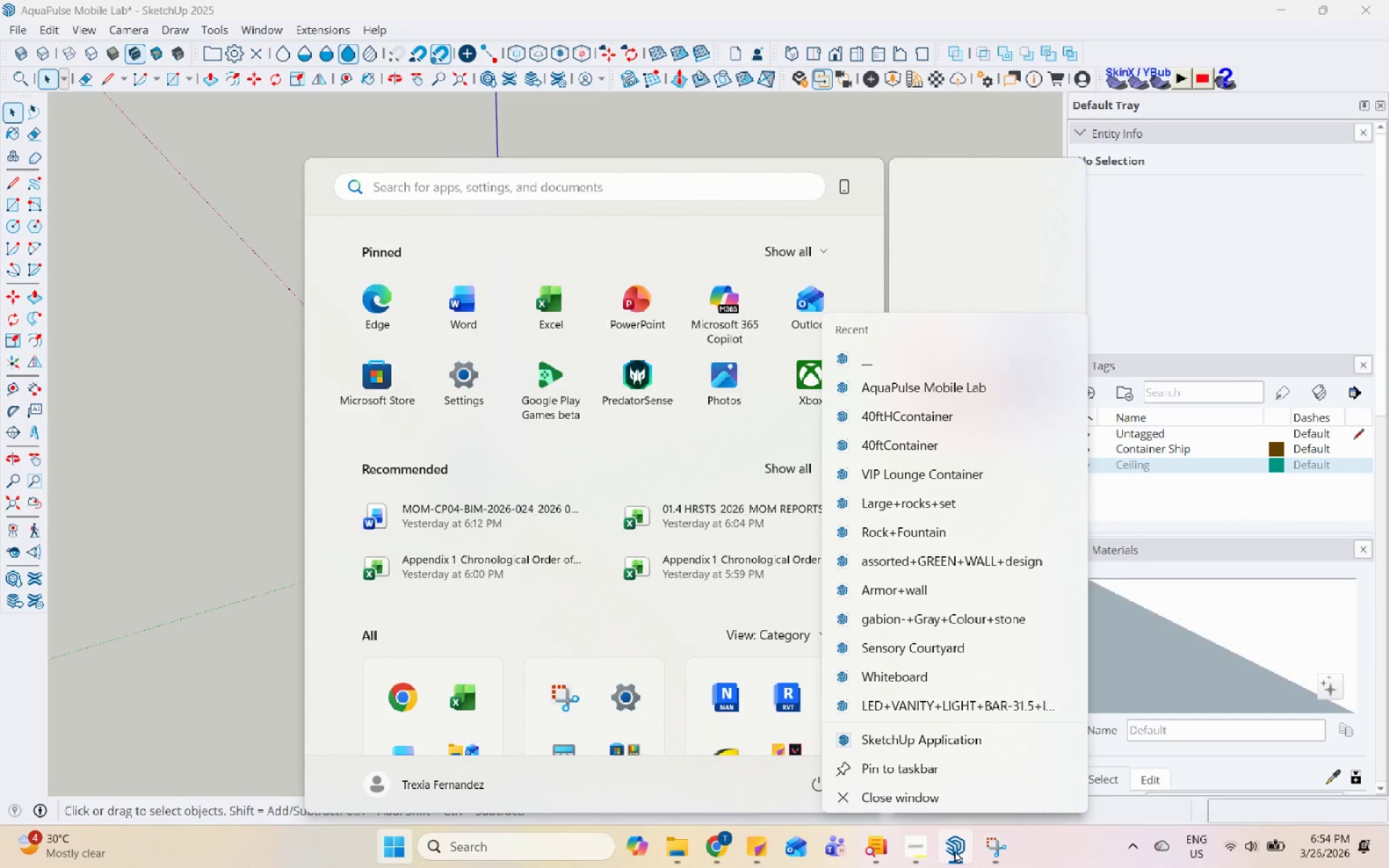 
left_click([988, 741])
 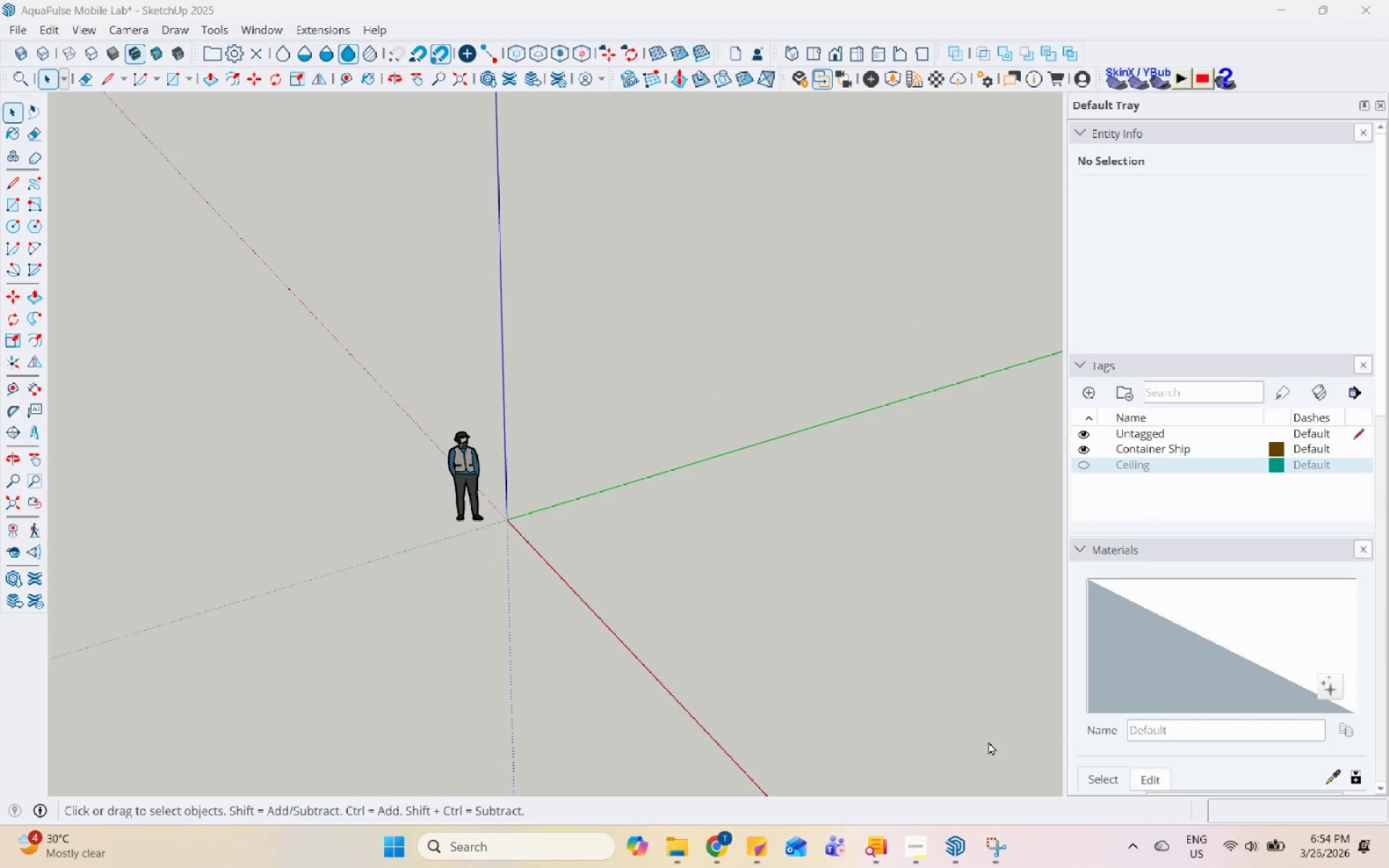 
wait(8.81)
 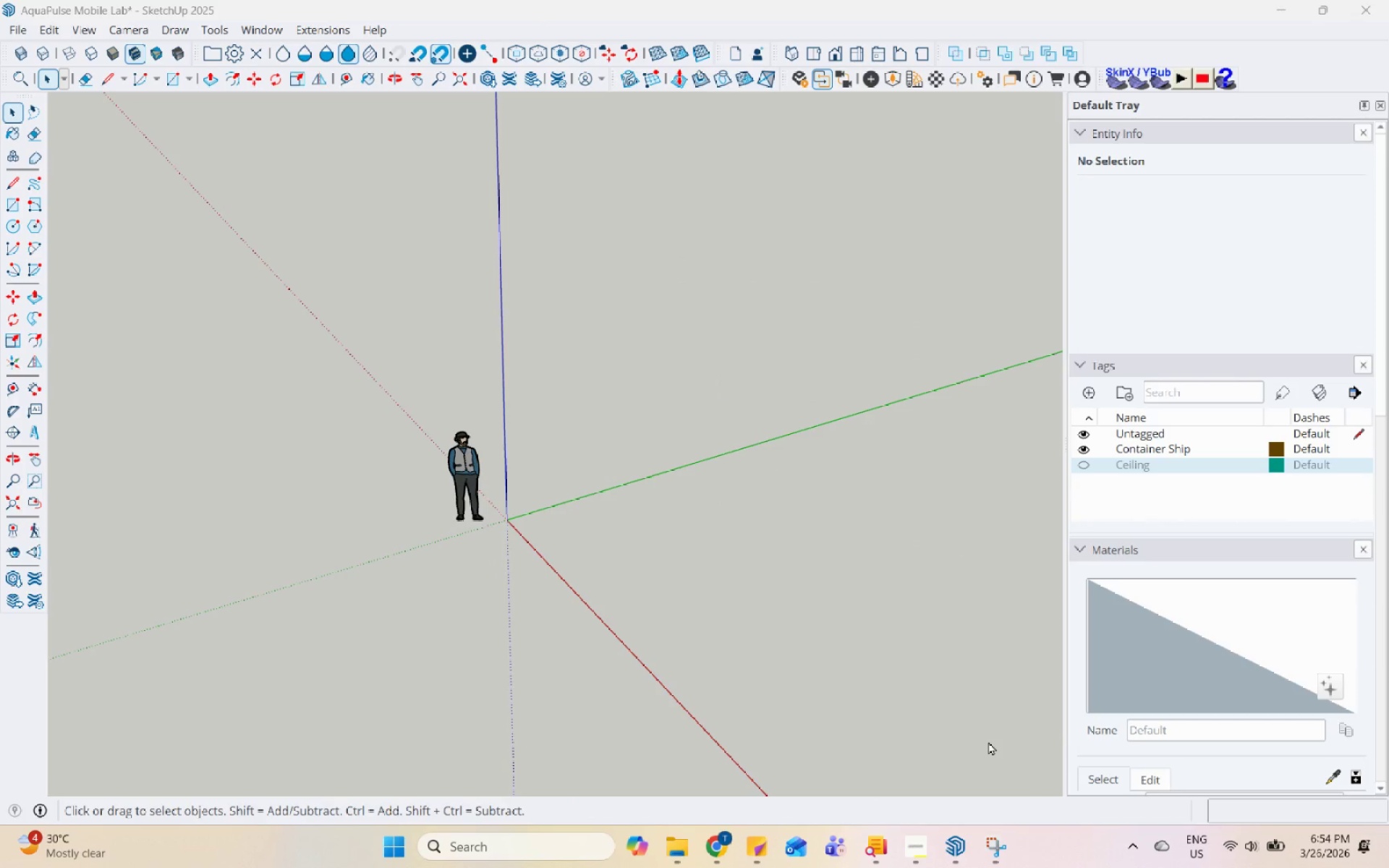 
left_click([497, 398])
 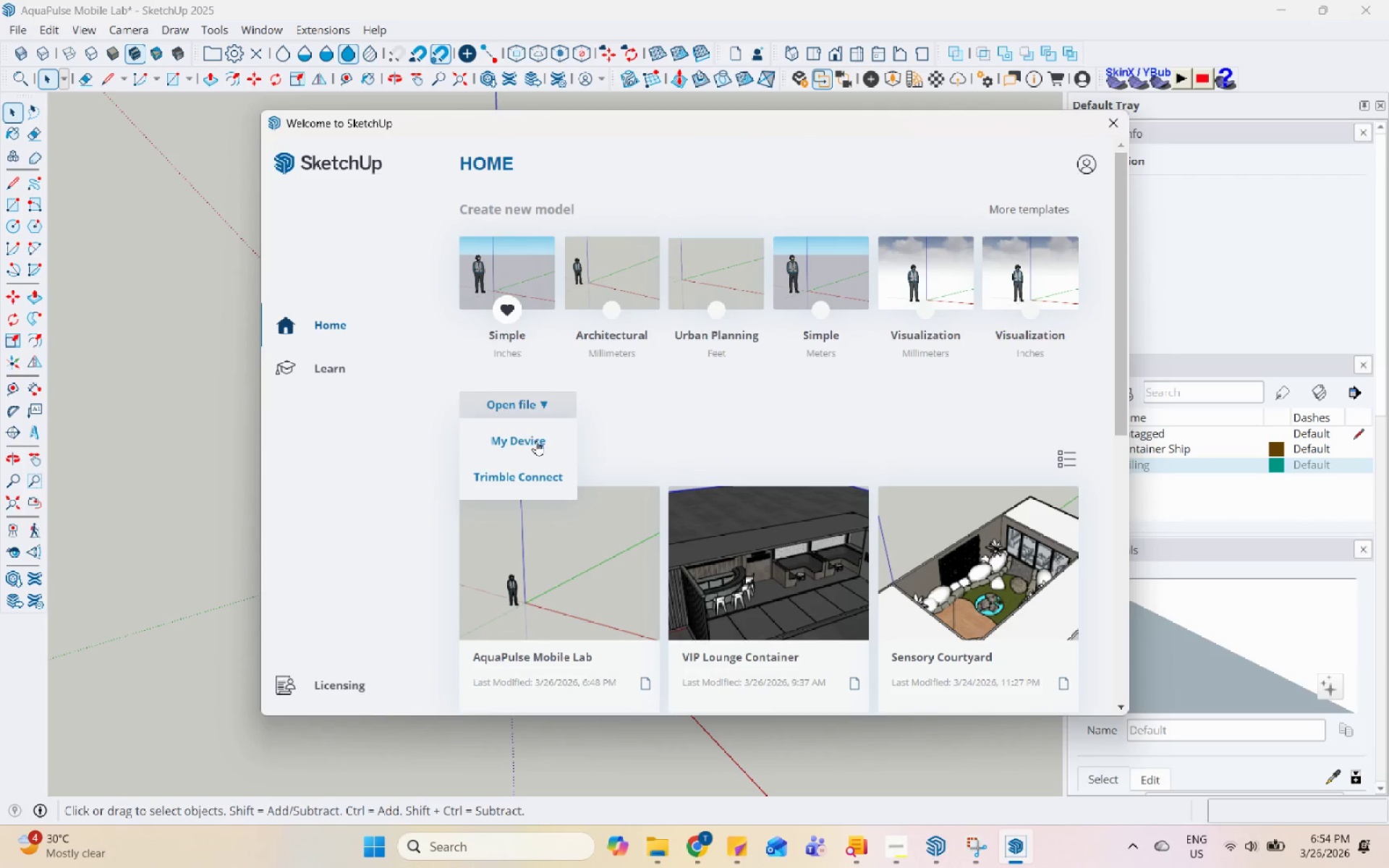 
left_click([539, 445])
 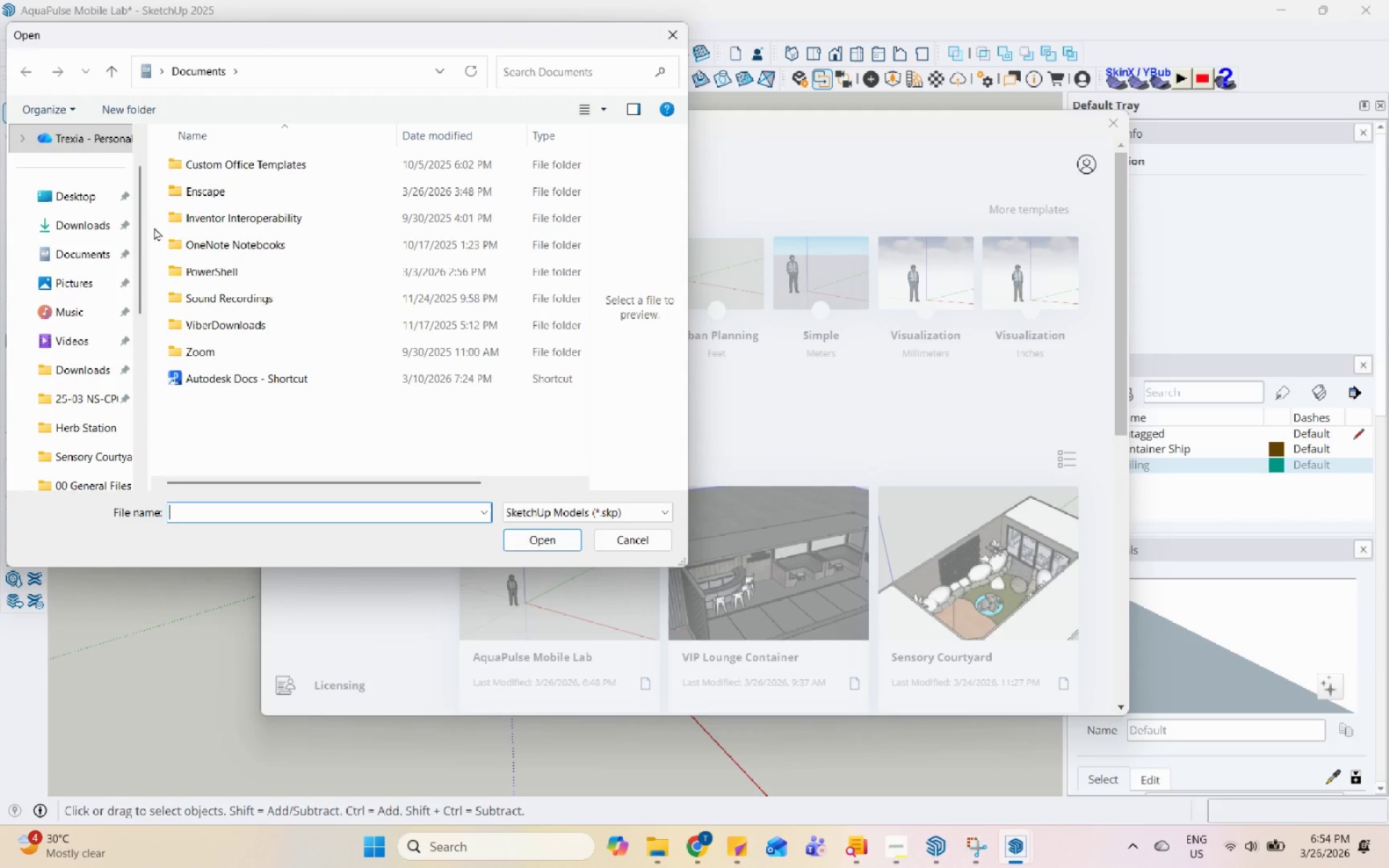 
left_click([57, 217])
 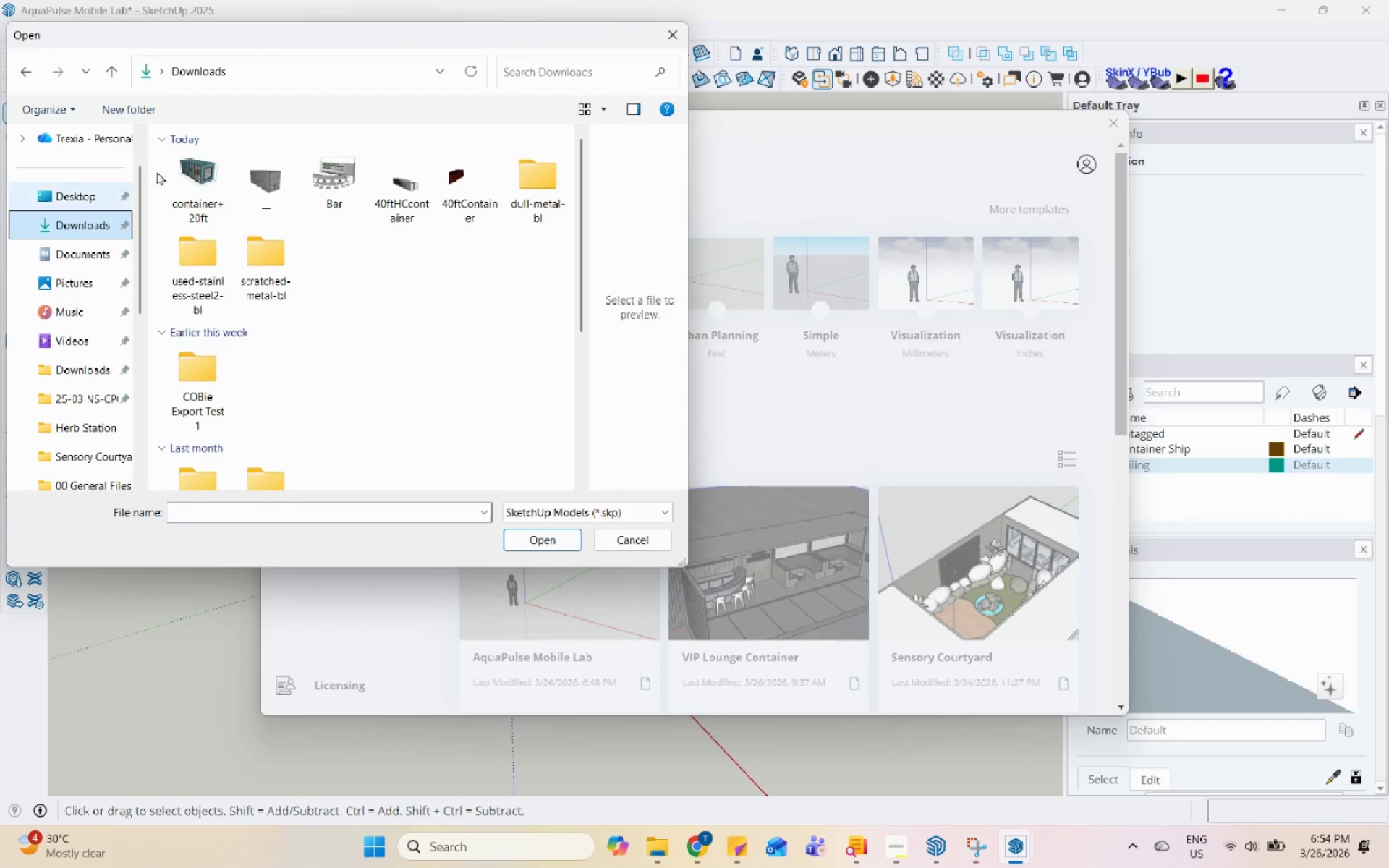 
left_click([221, 200])
 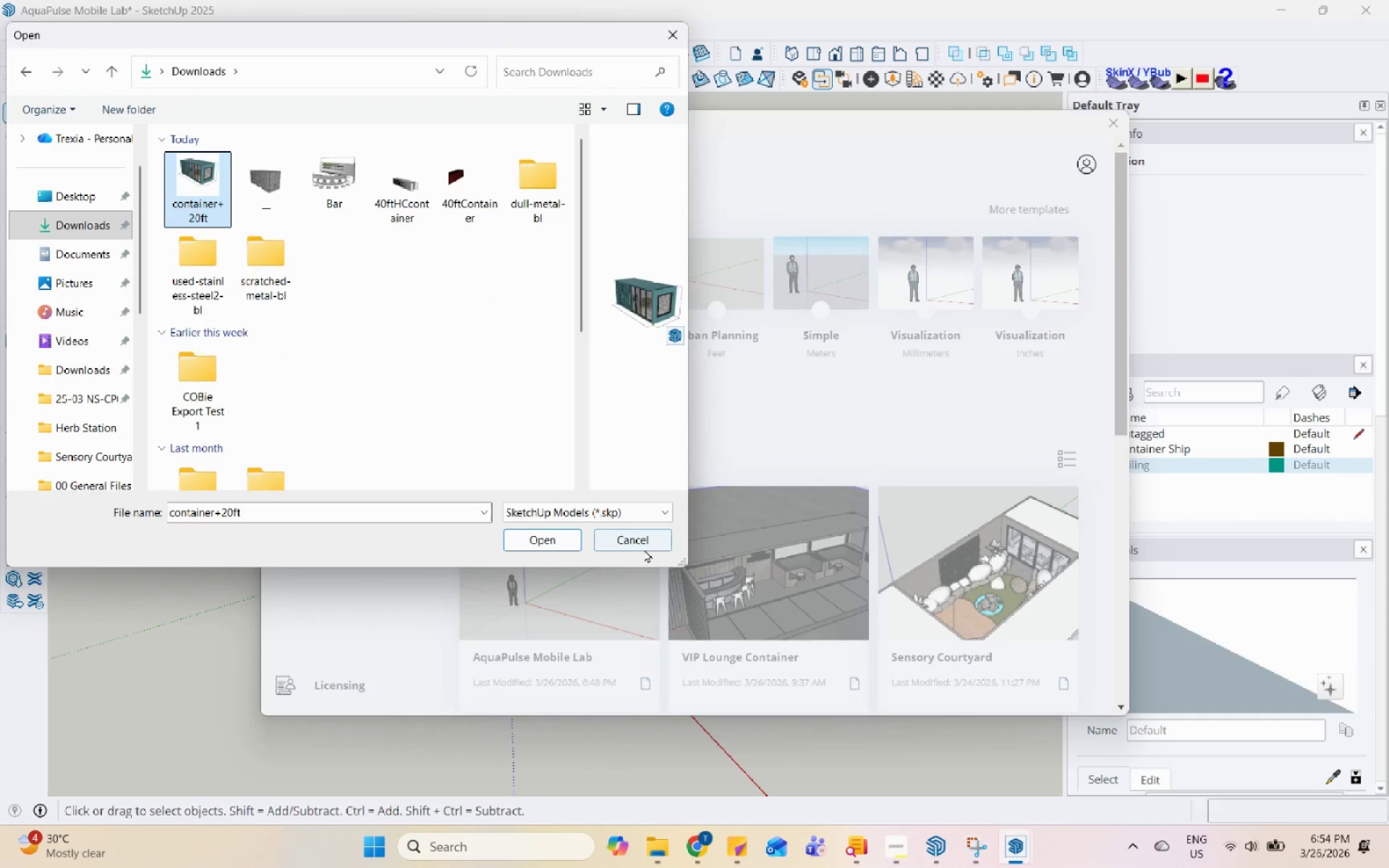 
scroll: coordinate [232, 149], scroll_direction: up, amount: 3.0
 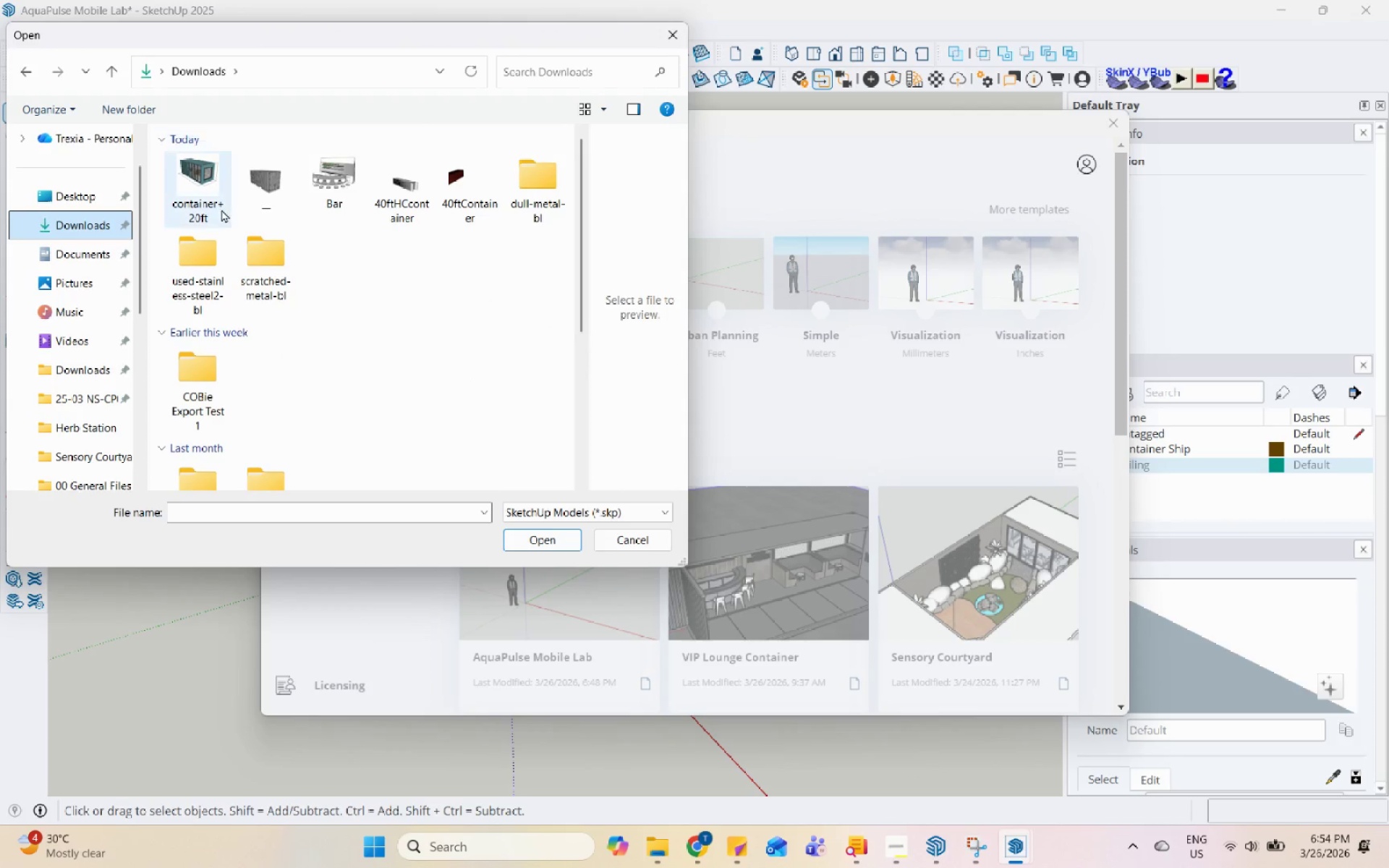 
left_click([548, 542])
 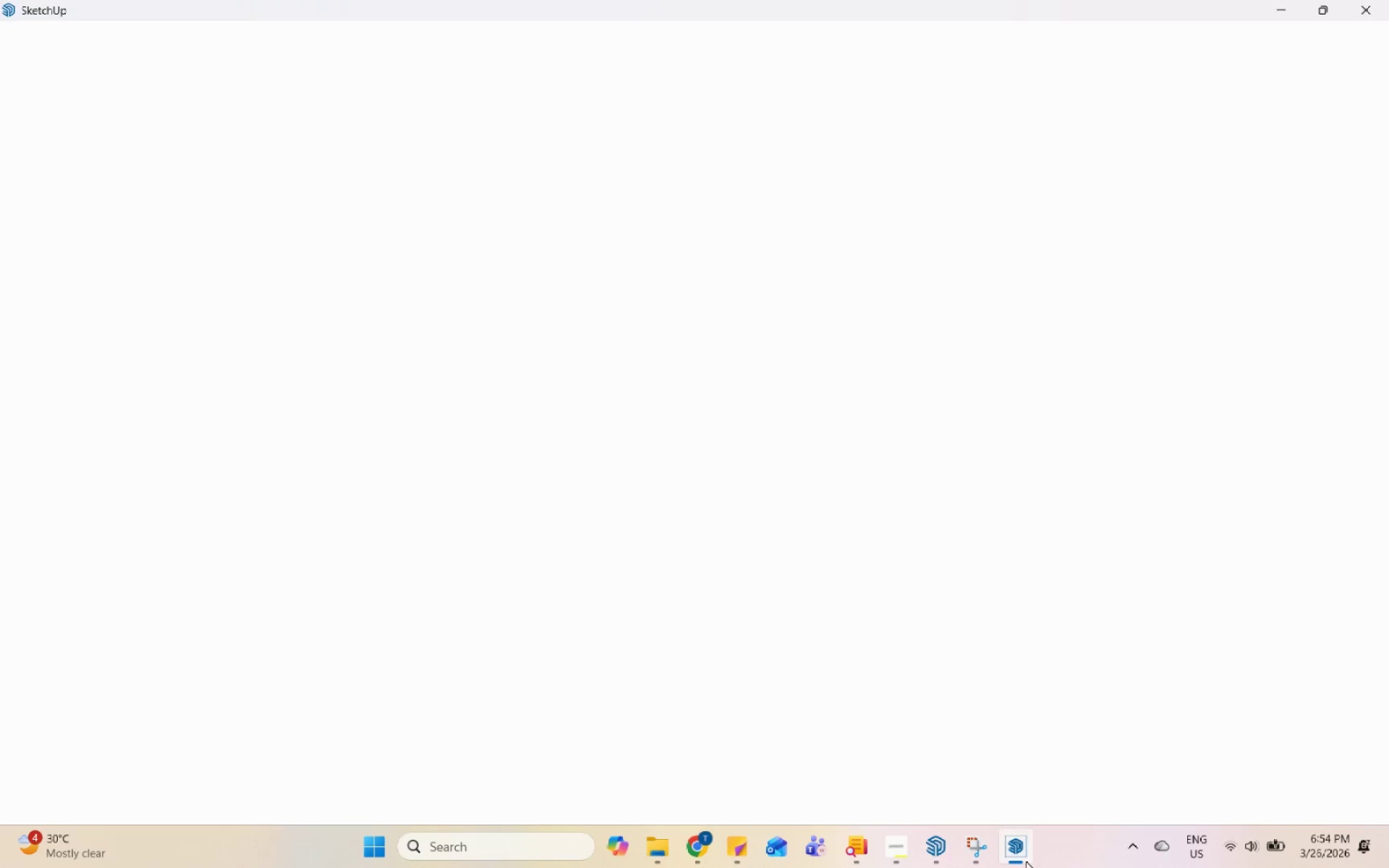 
left_click([962, 853])
 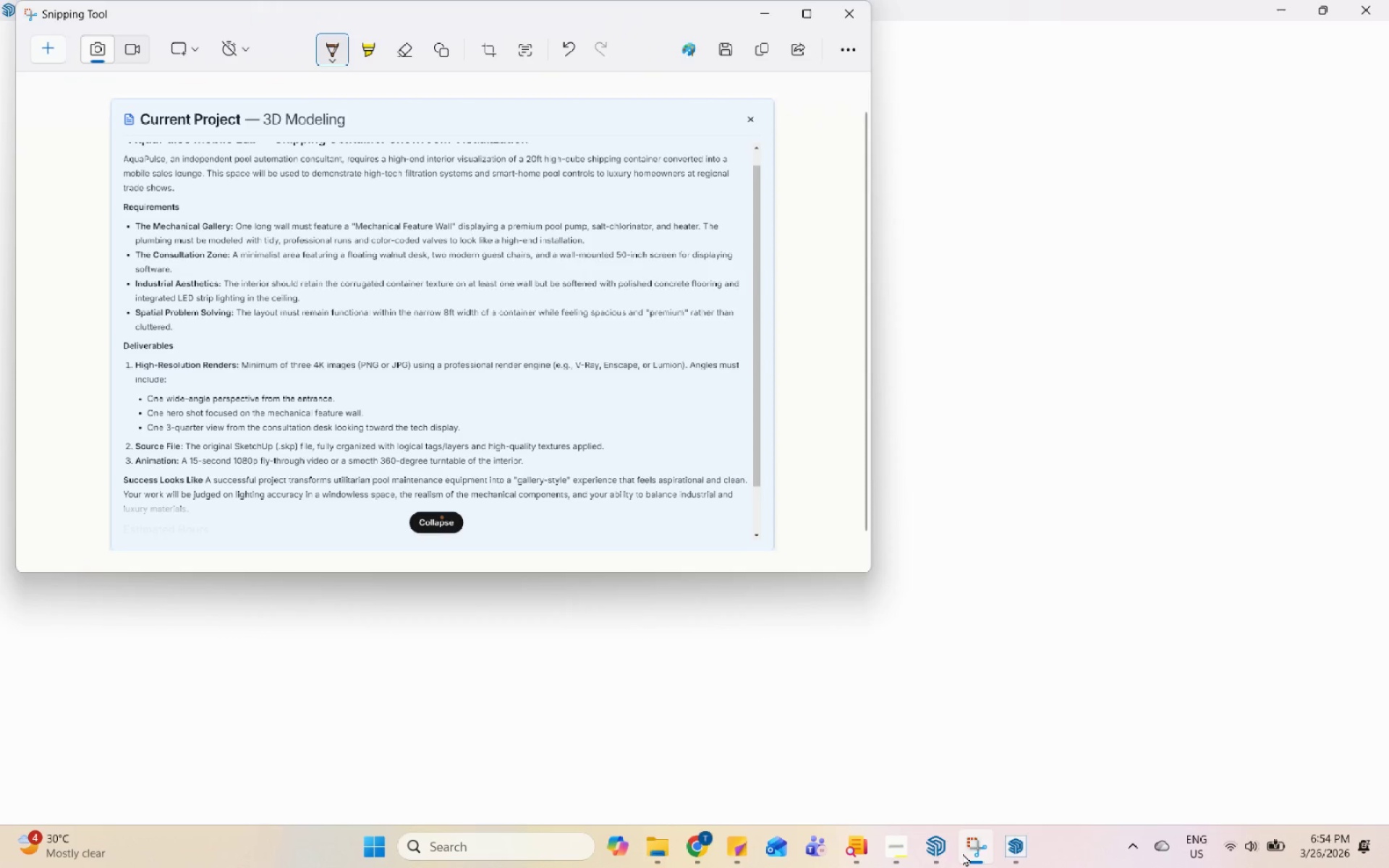 
left_click([962, 853])
 